 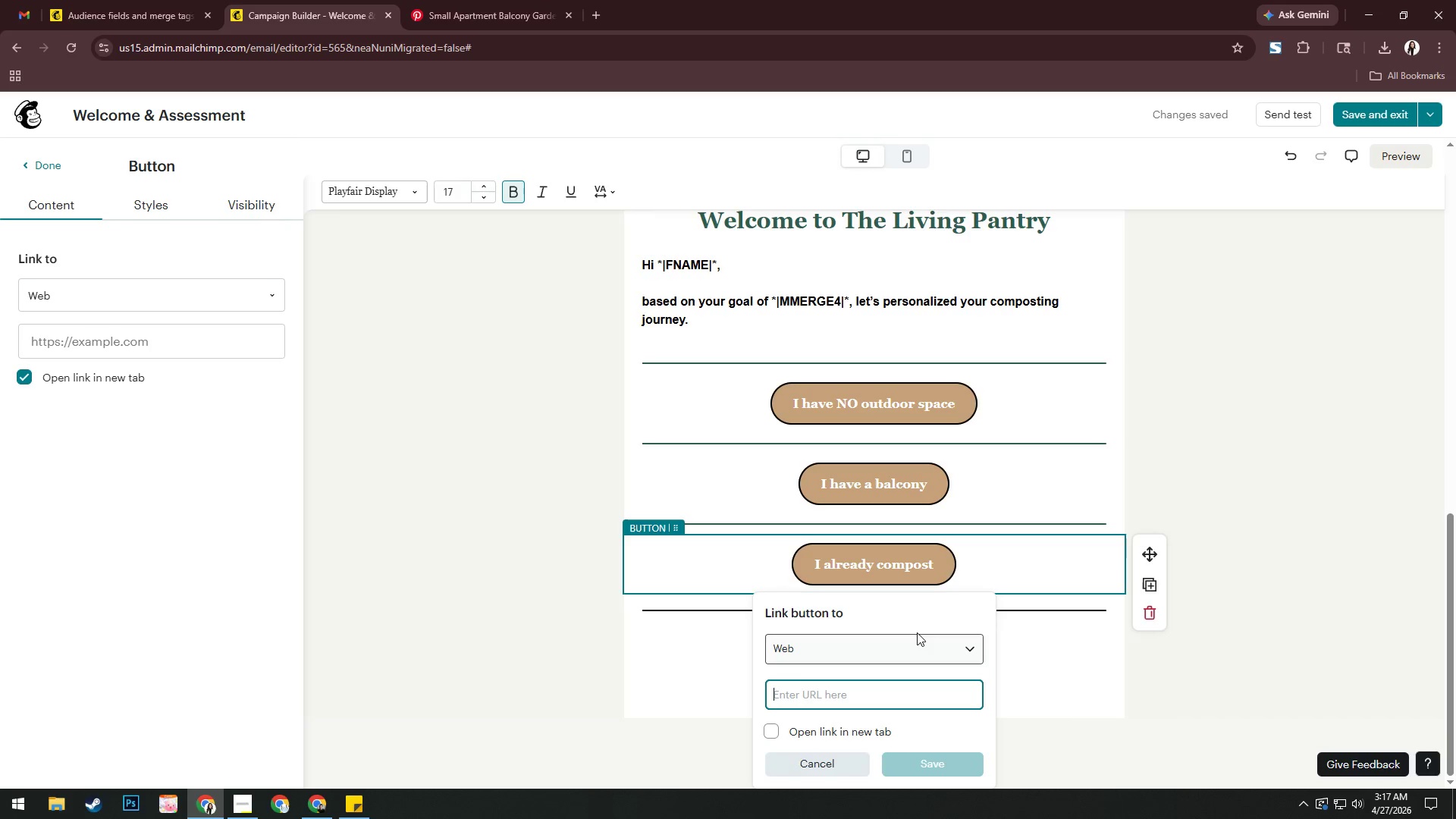 
type(#compost)
 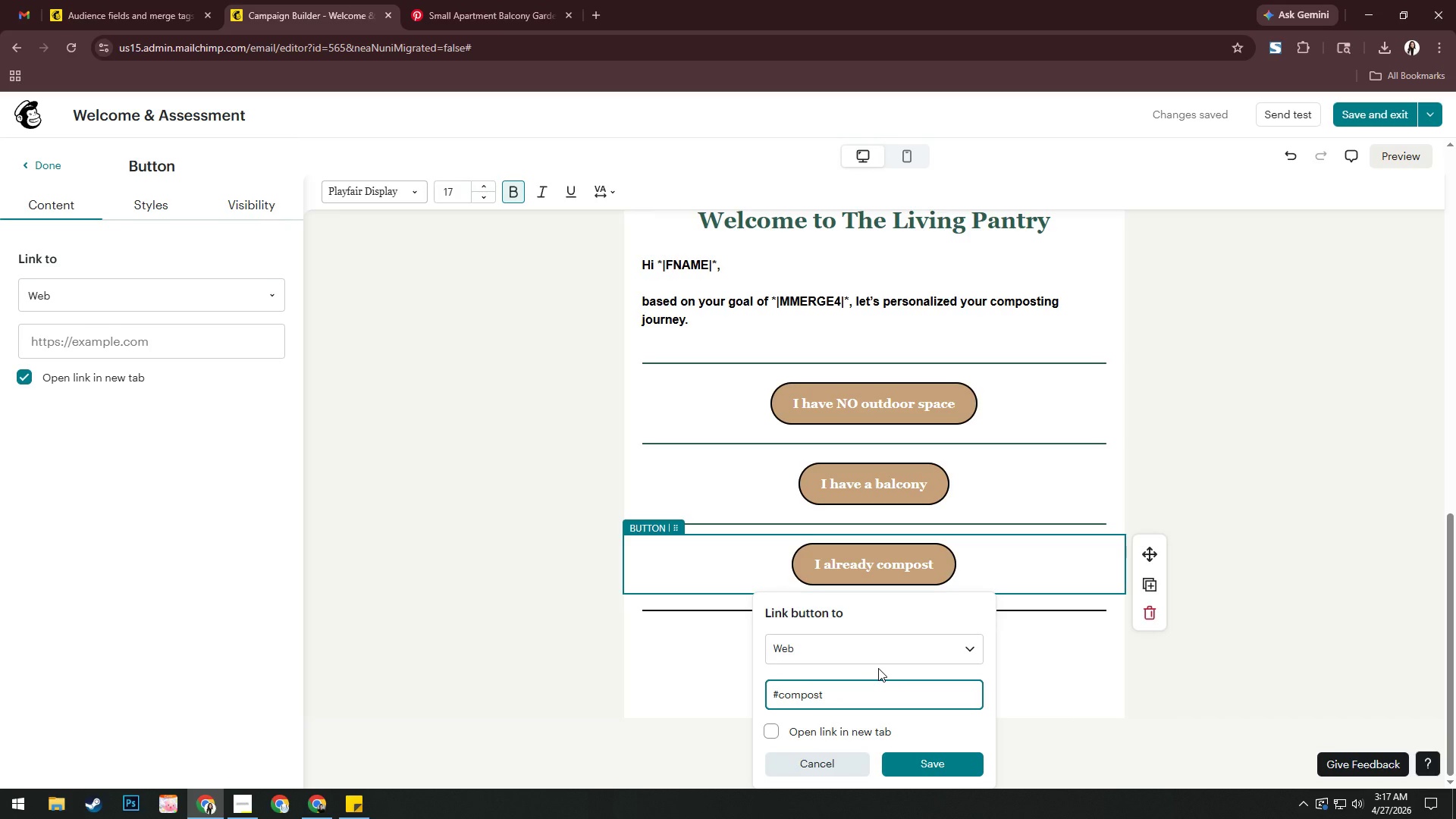 
key(Enter)
 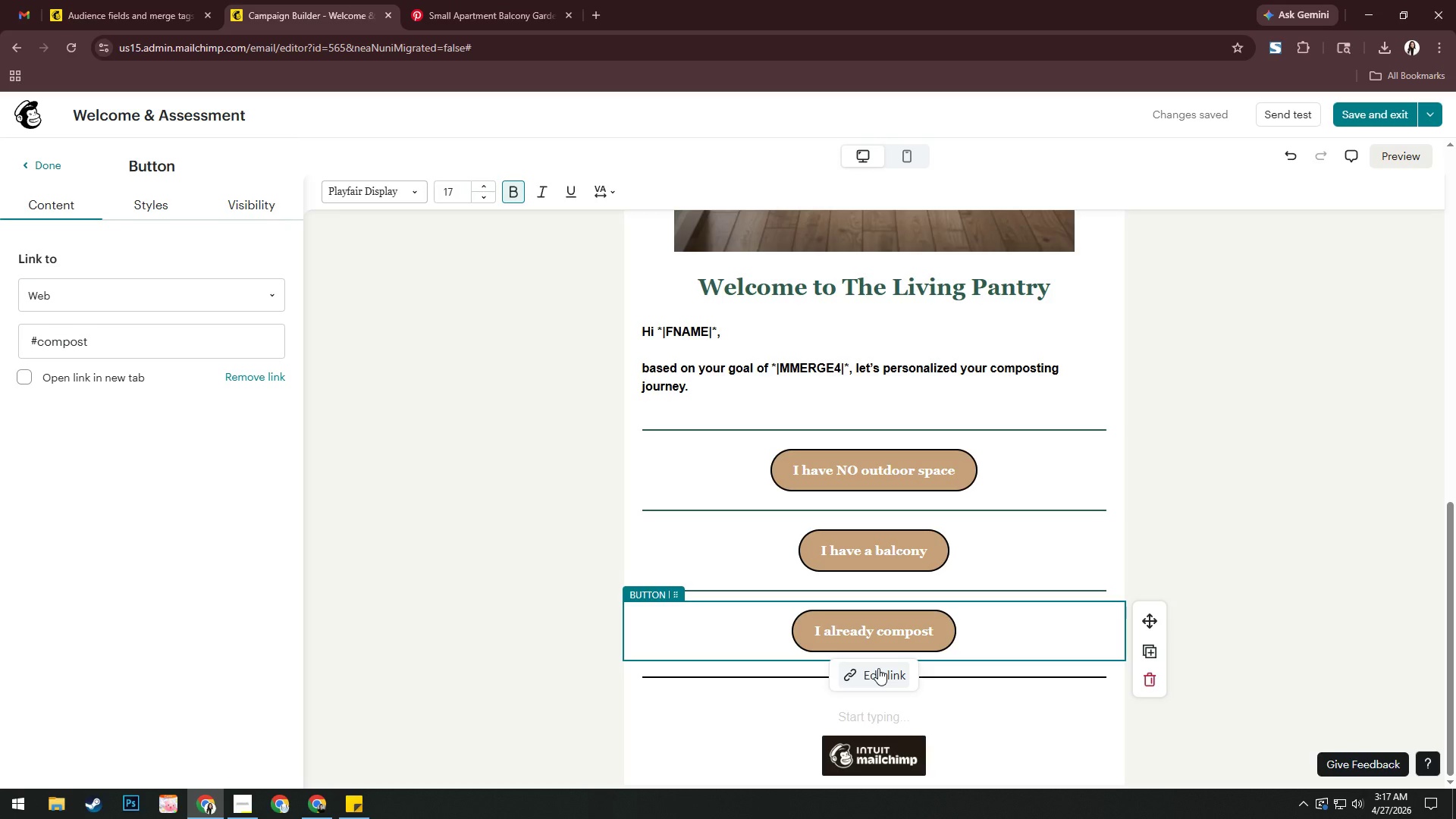 
wait(18.77)
 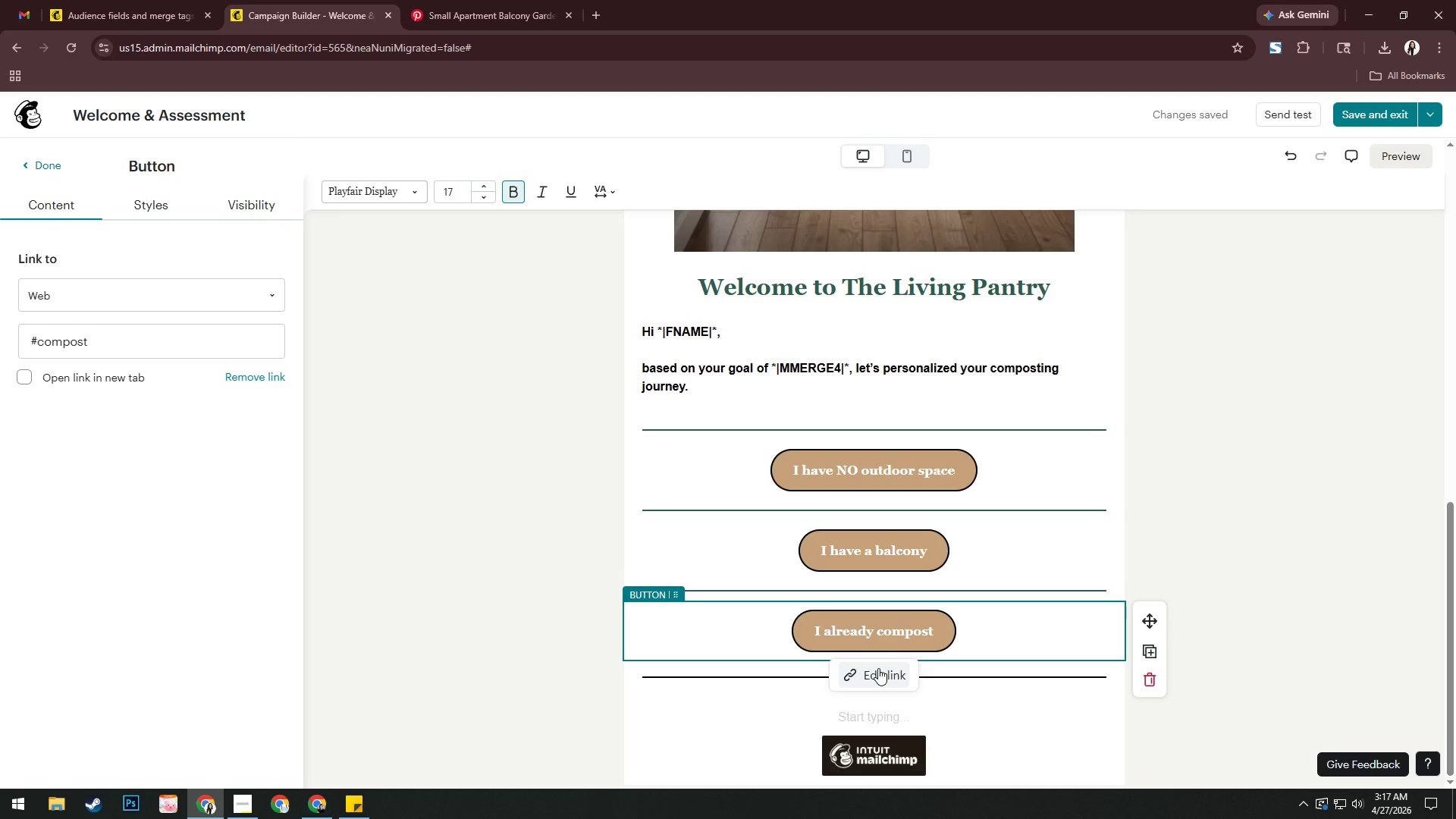 
scroll: coordinate [1167, 507], scroll_direction: down, amount: 2.0
 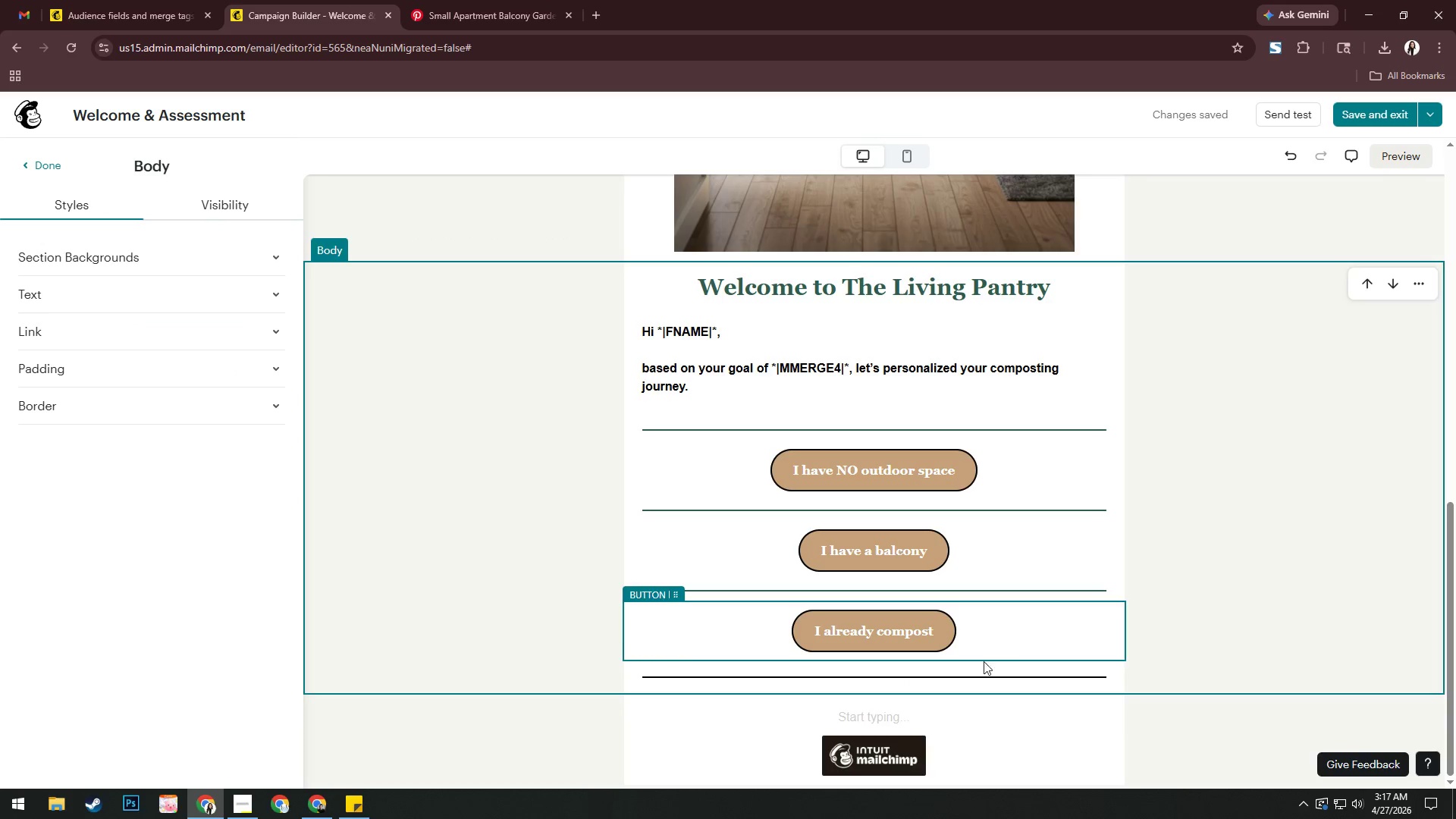 
left_click([977, 665])
 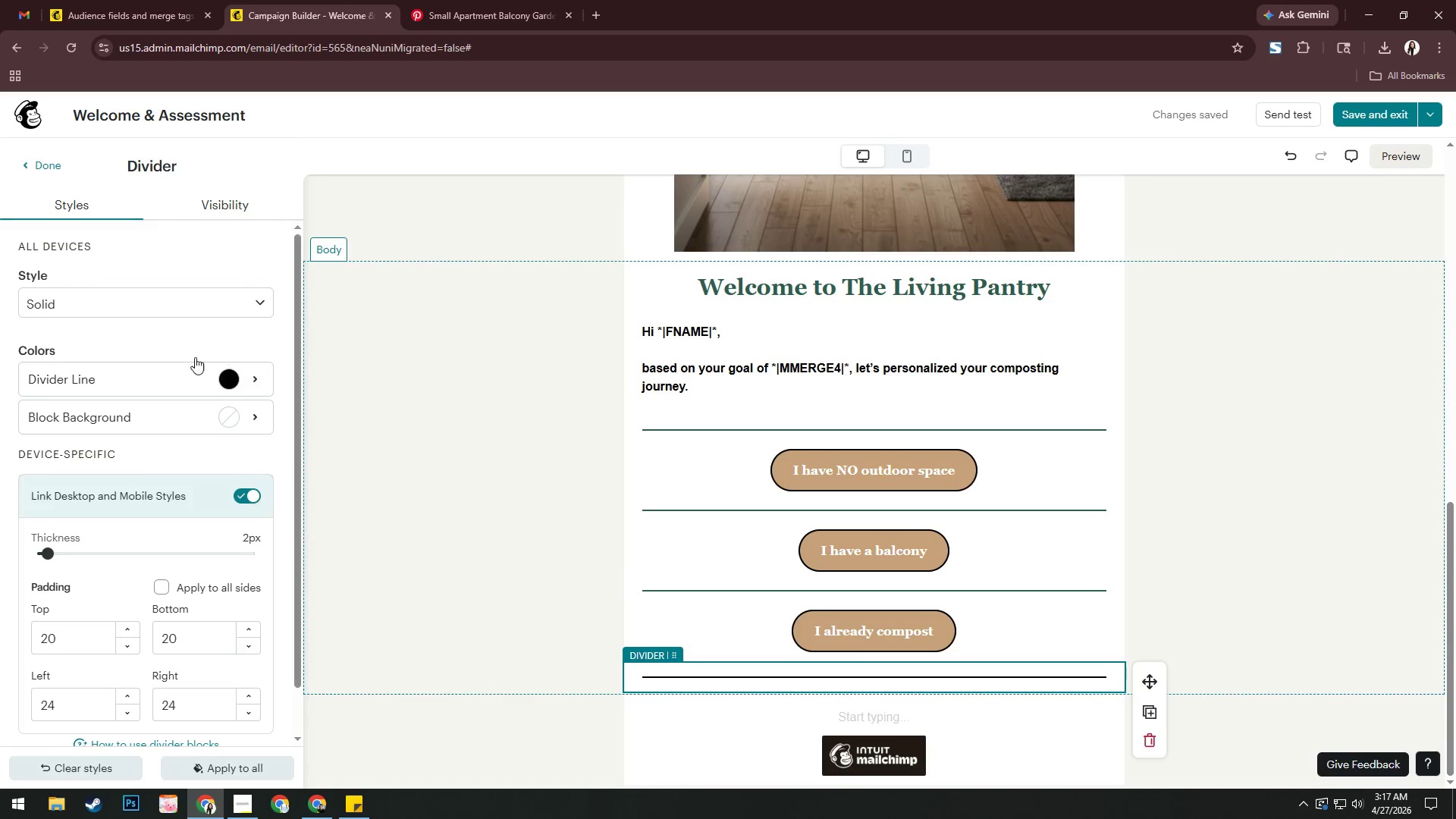 
left_click([230, 375])
 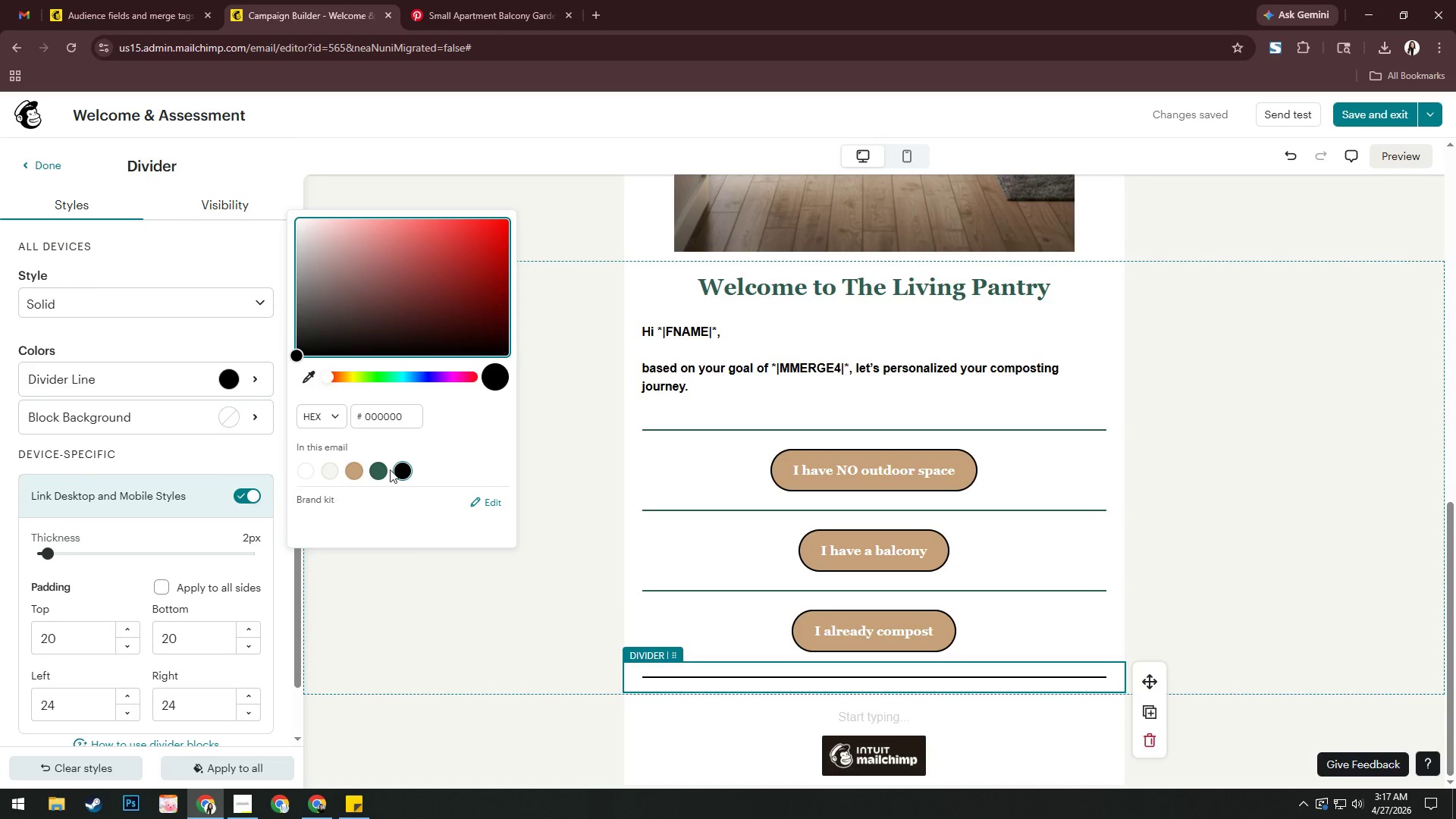 
left_click([384, 466])
 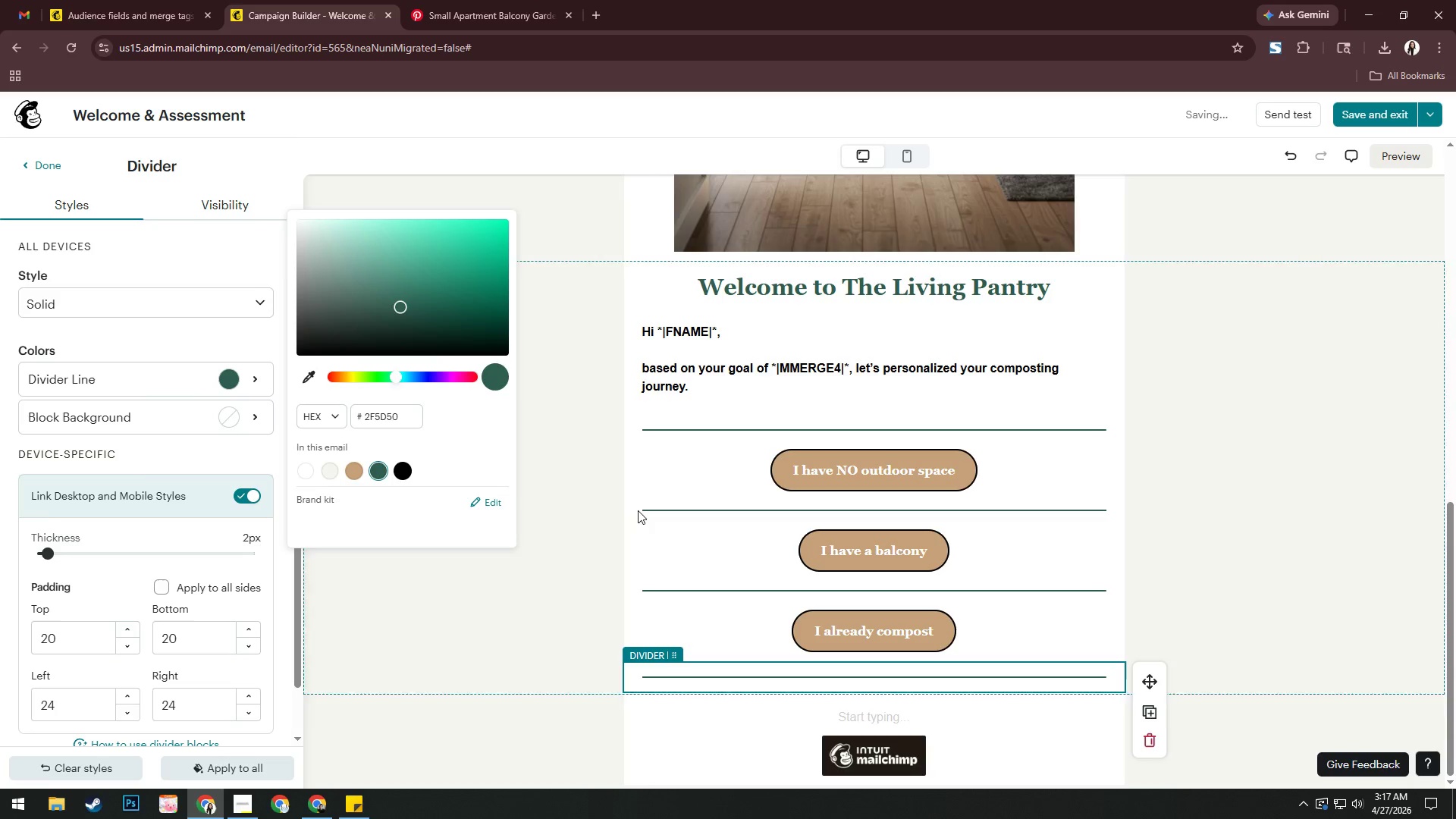 
left_click([673, 510])
 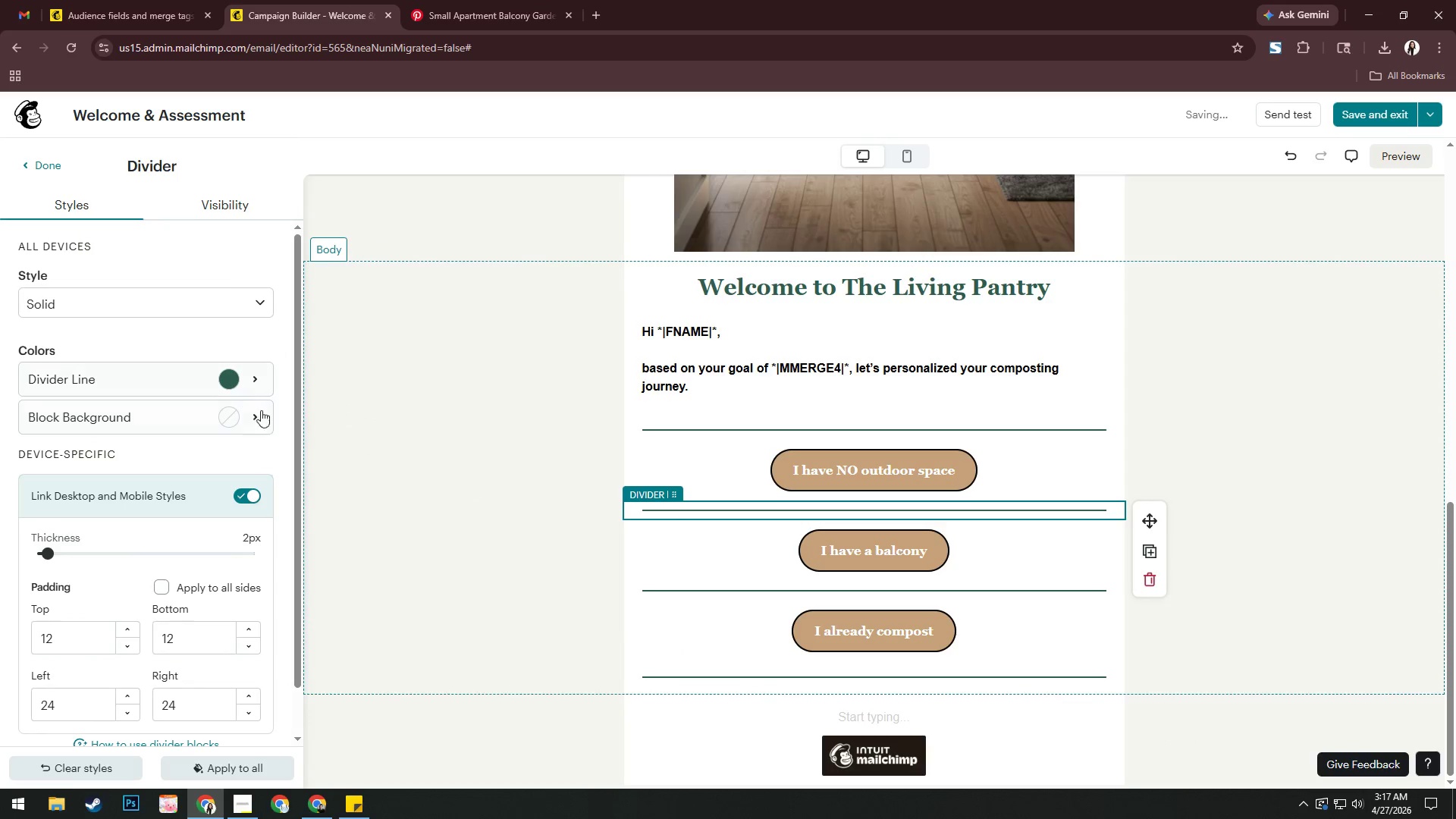 
left_click([528, 625])
 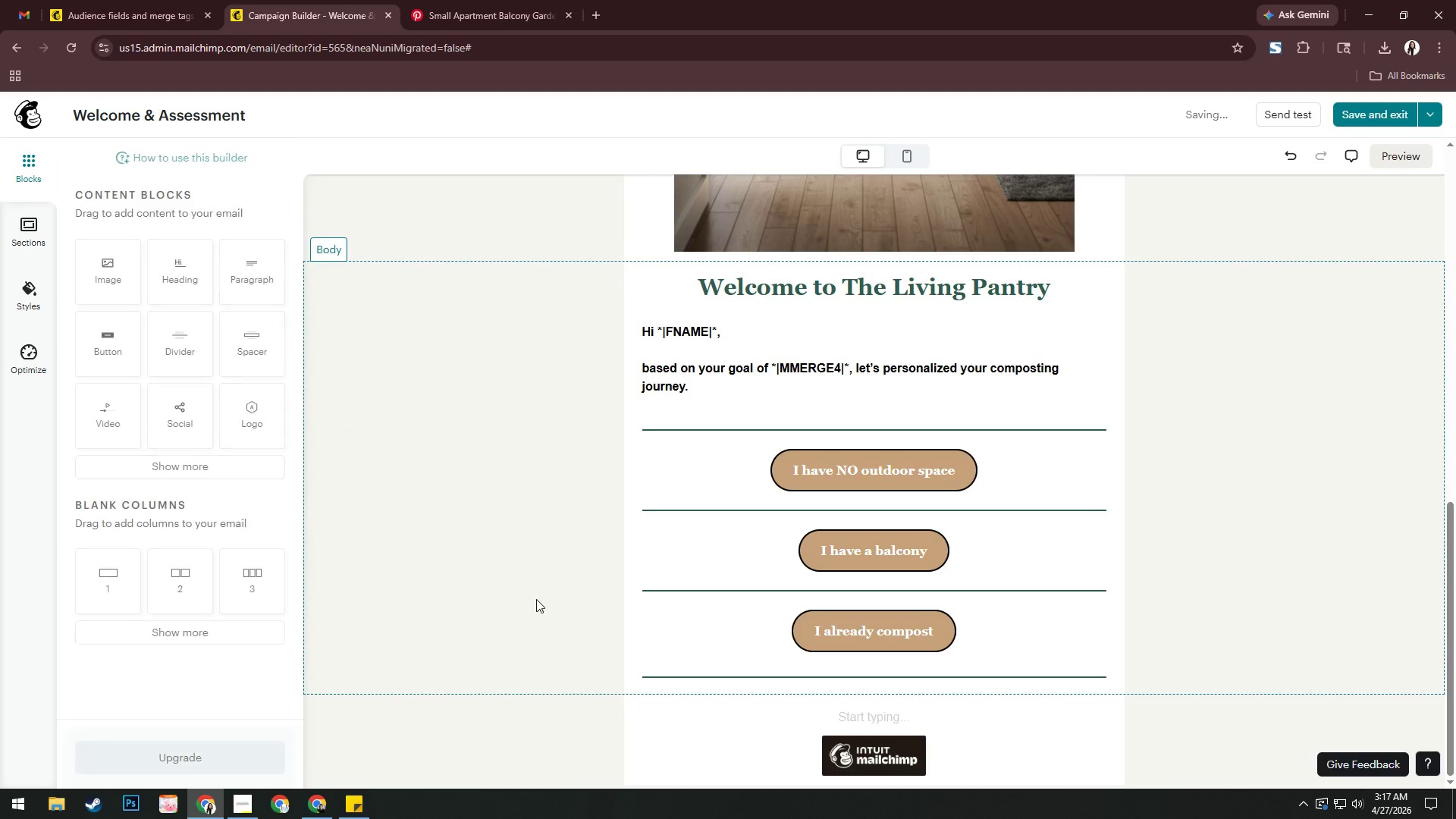 
scroll: coordinate [1207, 575], scroll_direction: down, amount: 8.0
 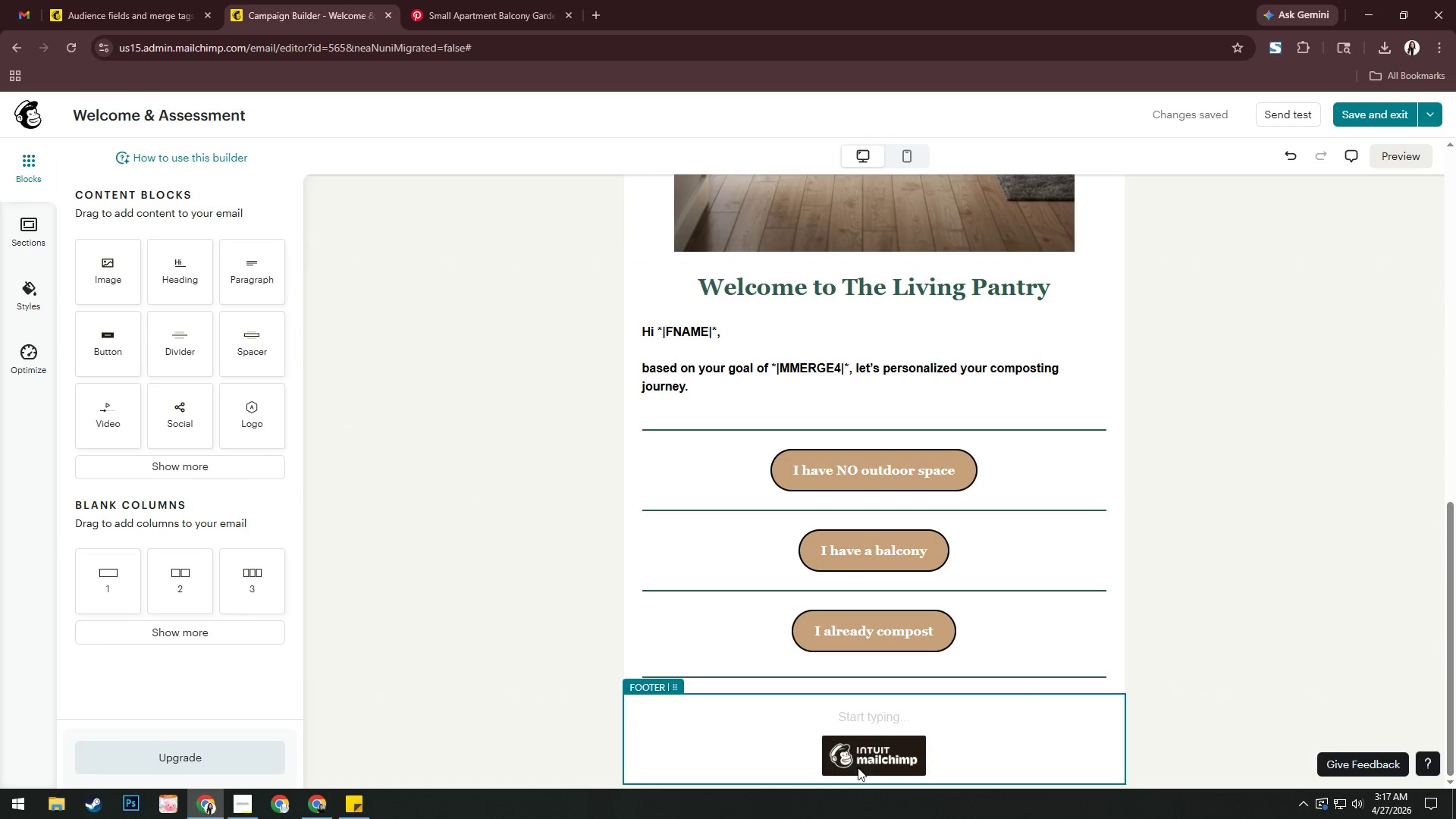 
left_click([894, 715])
 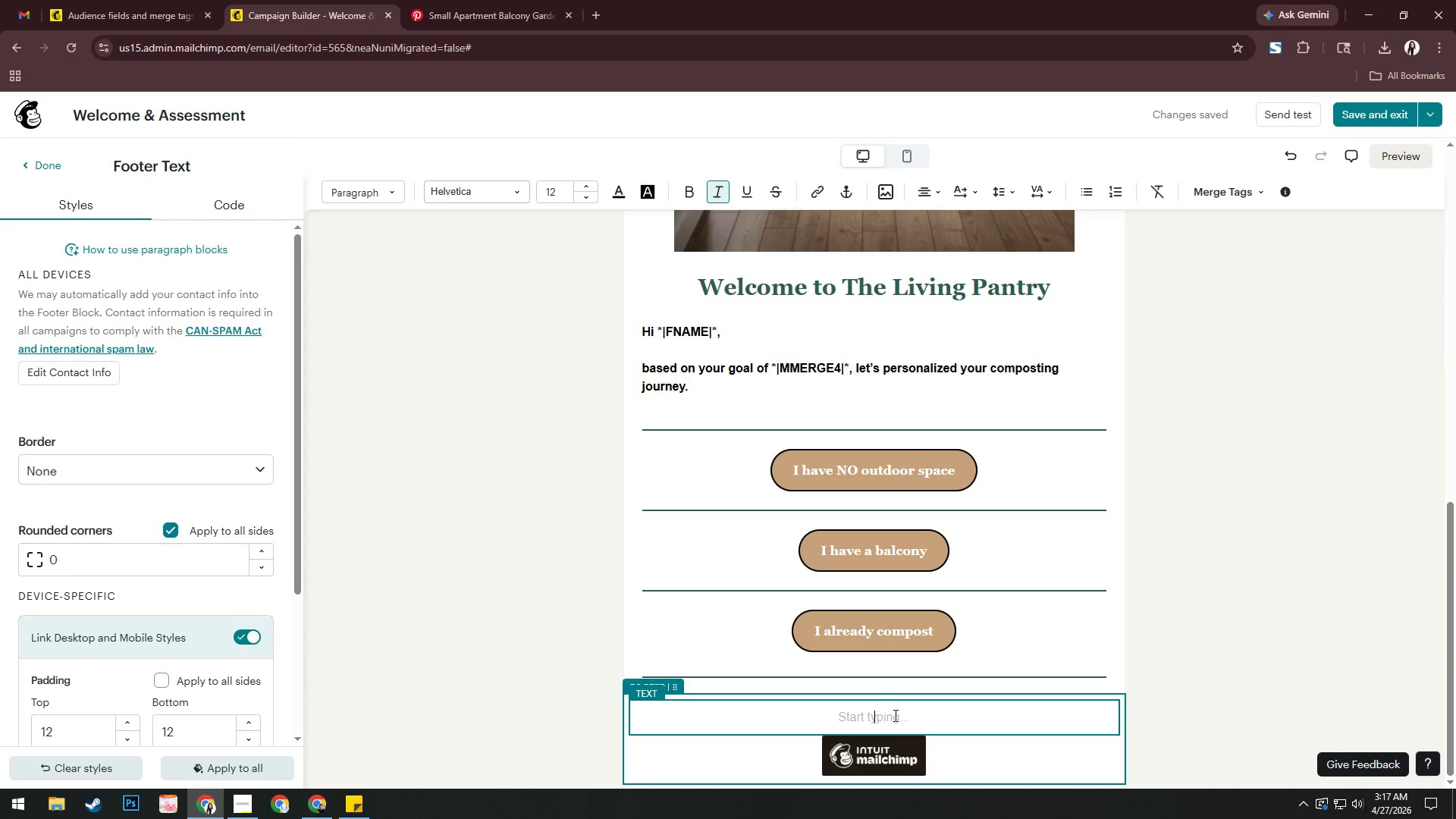 
type(The K)
key(Backspace)
type(Living P)
 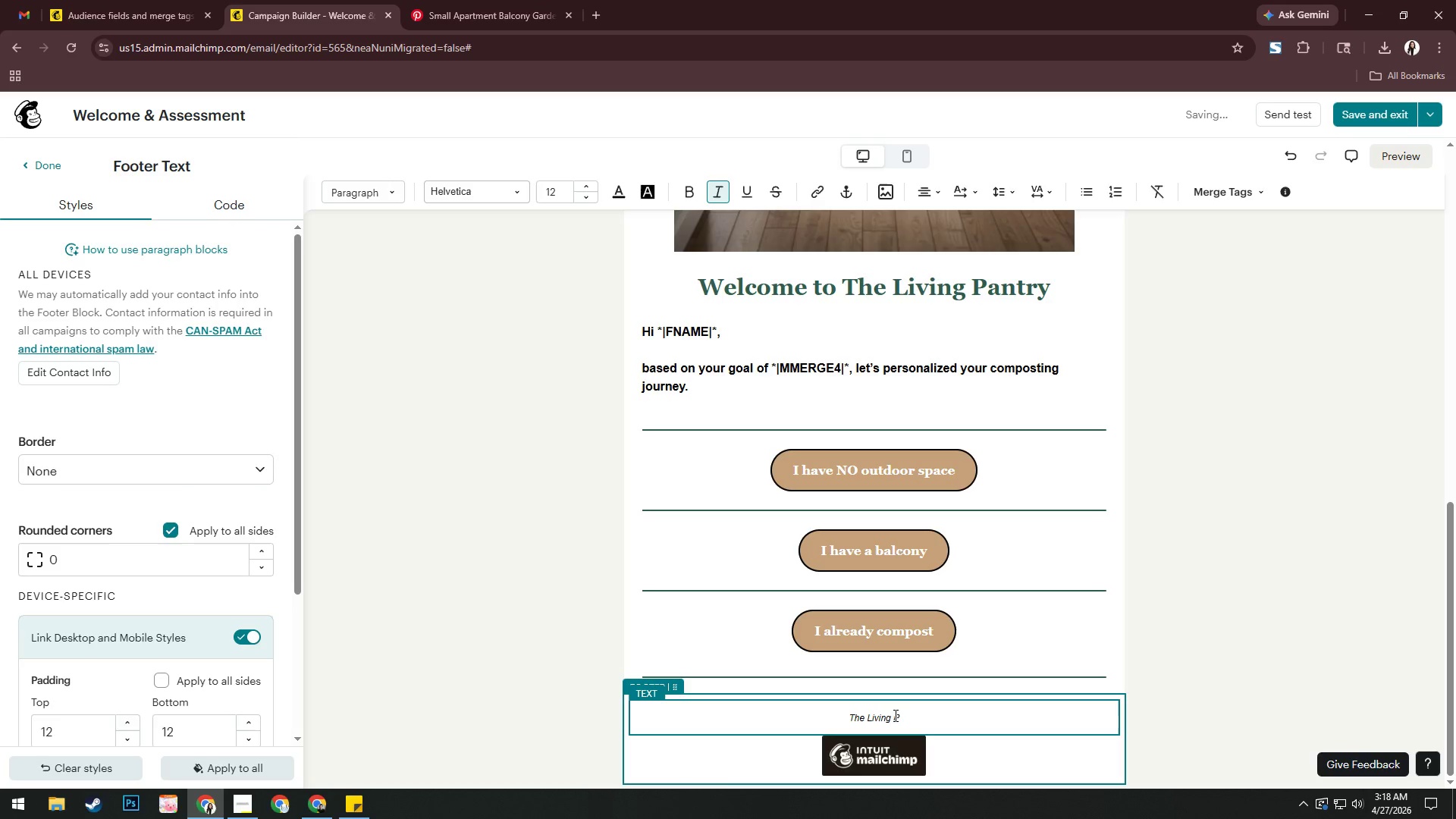 
type(antry)
 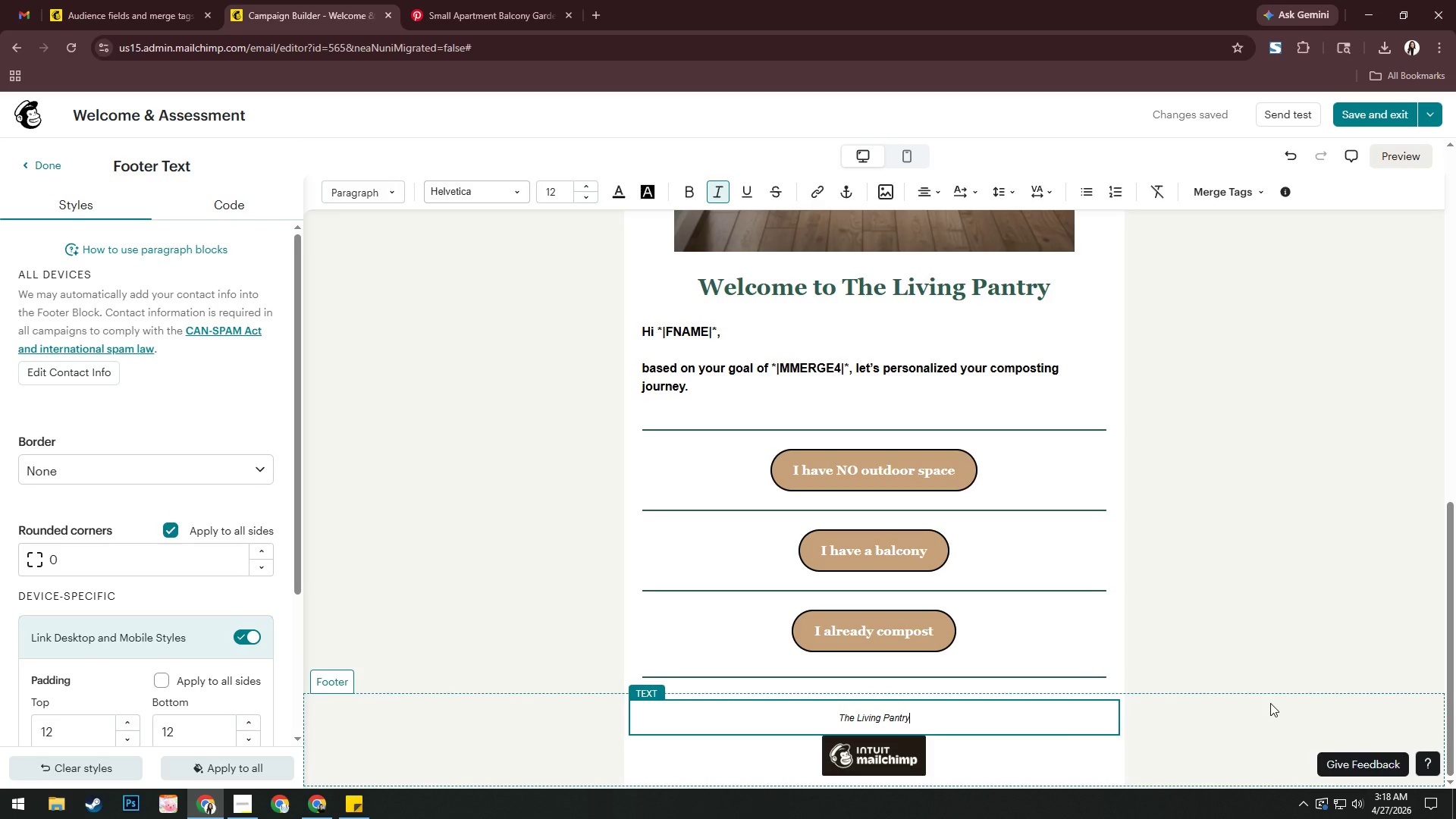 
wait(9.52)
 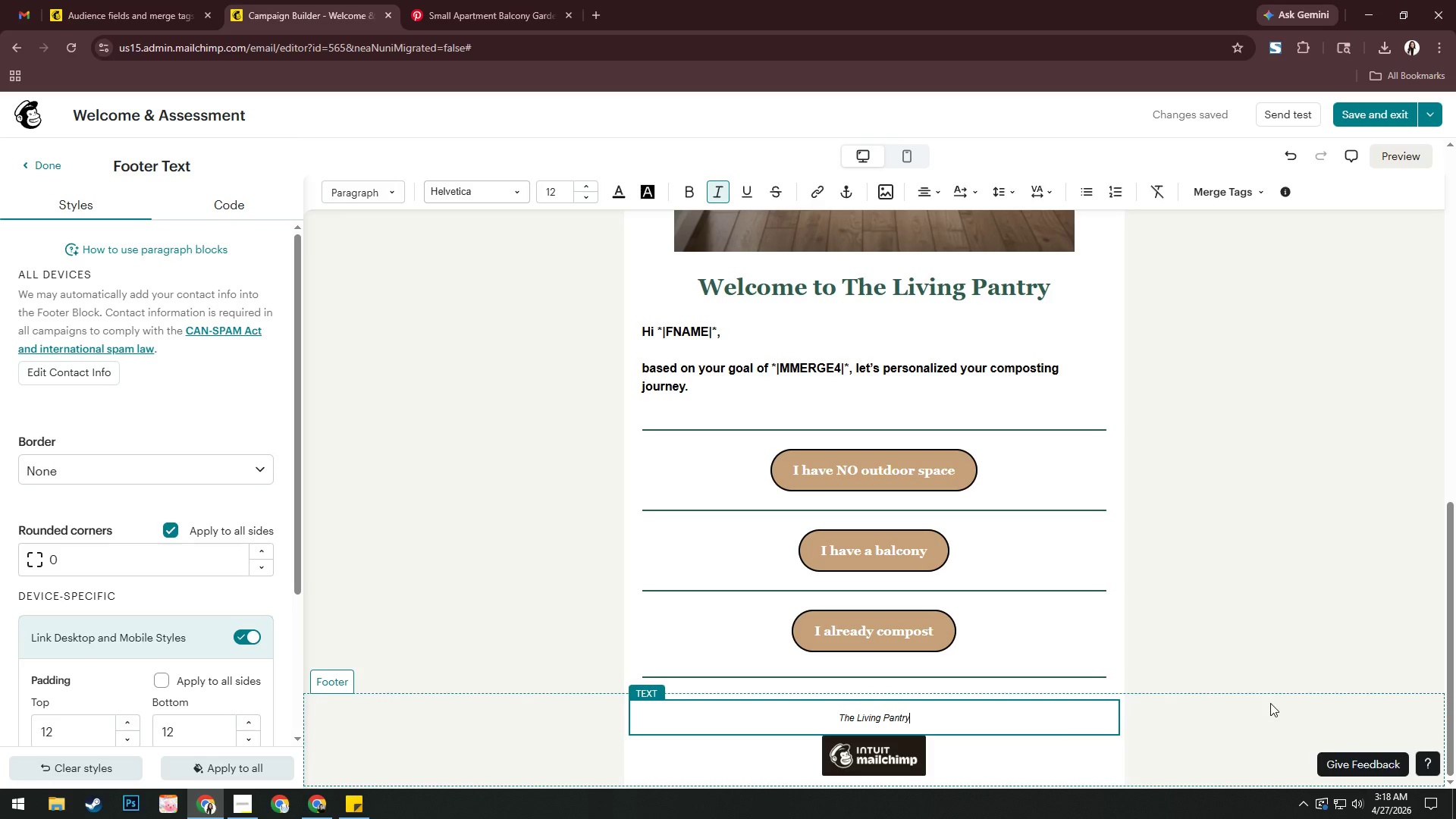 
key(Enter)
 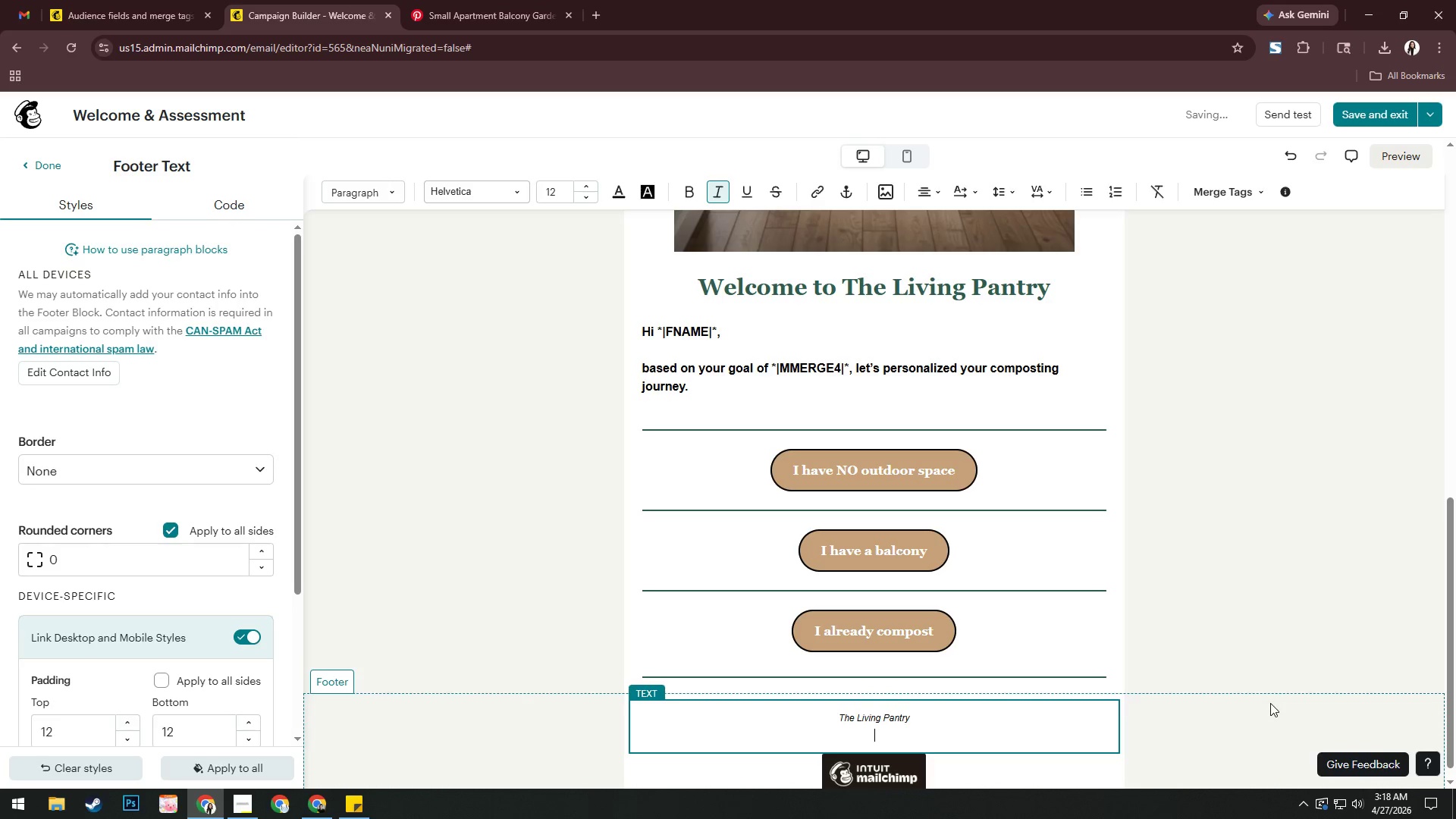 
key(Enter)
 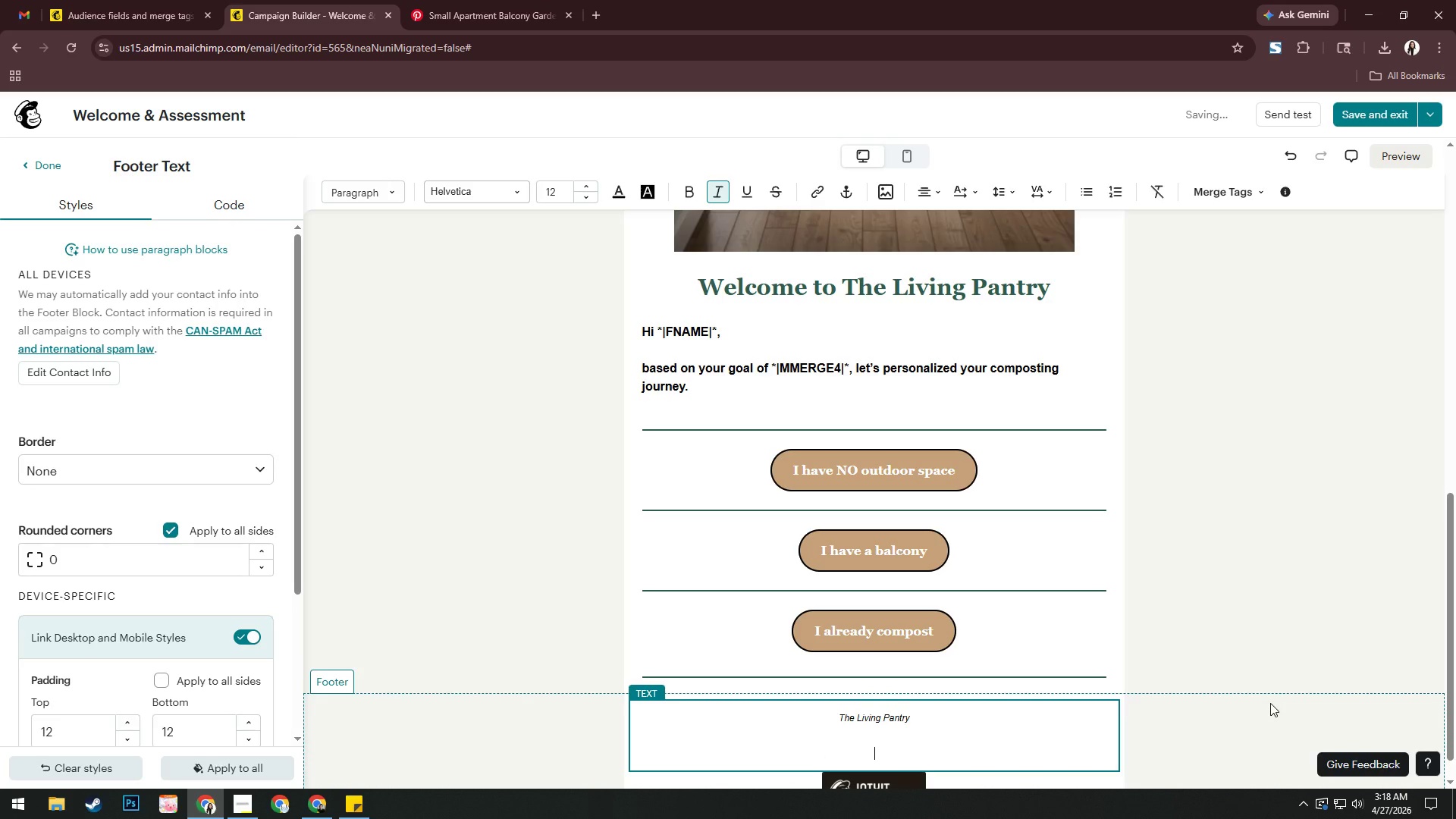 
type(Sustaib)
key(Backspace)
type(nable living fr)
key(Backspace)
type(or modern j)
key(Backspace)
type(homes)
 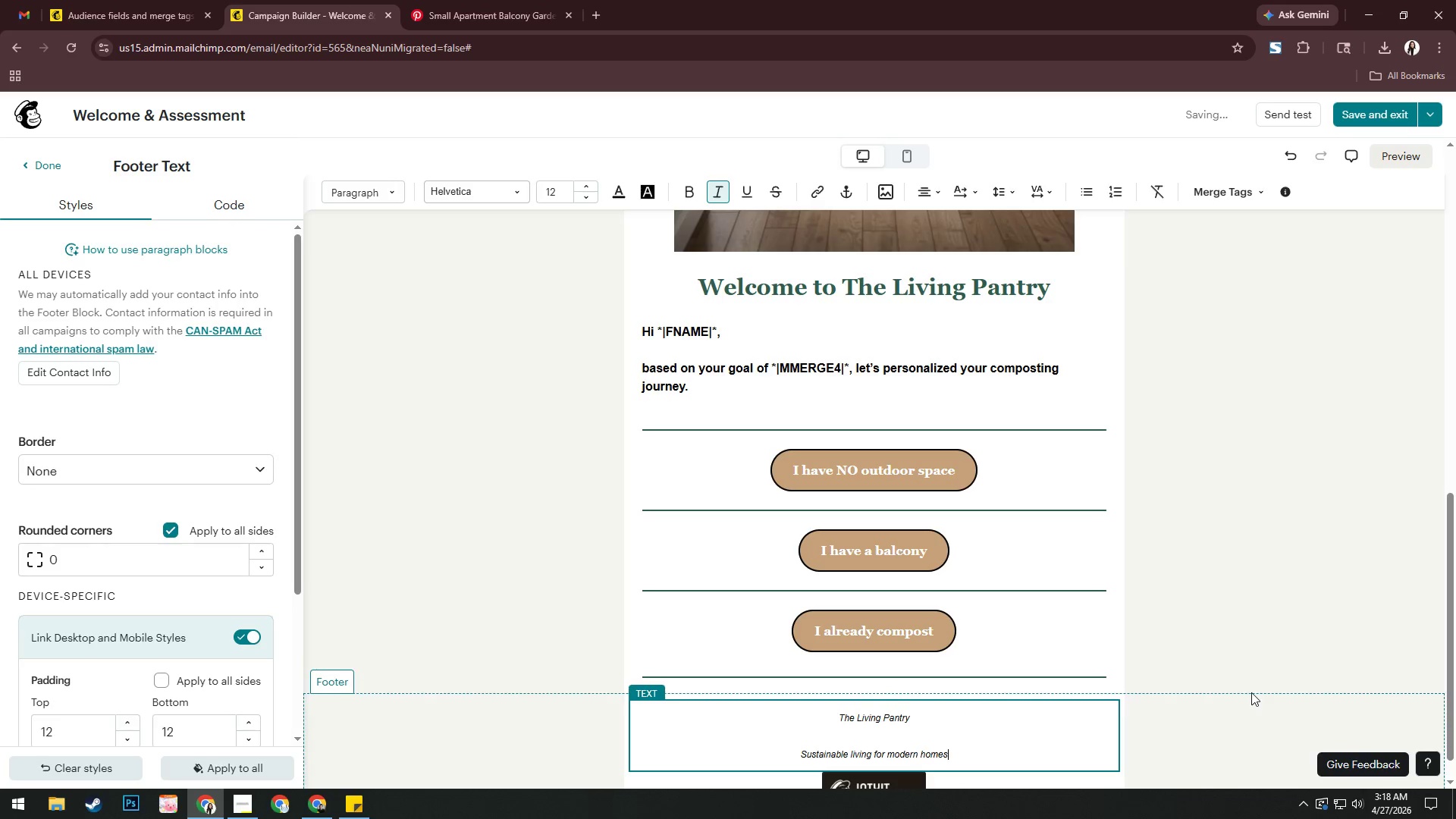 
left_click([1238, 680])
 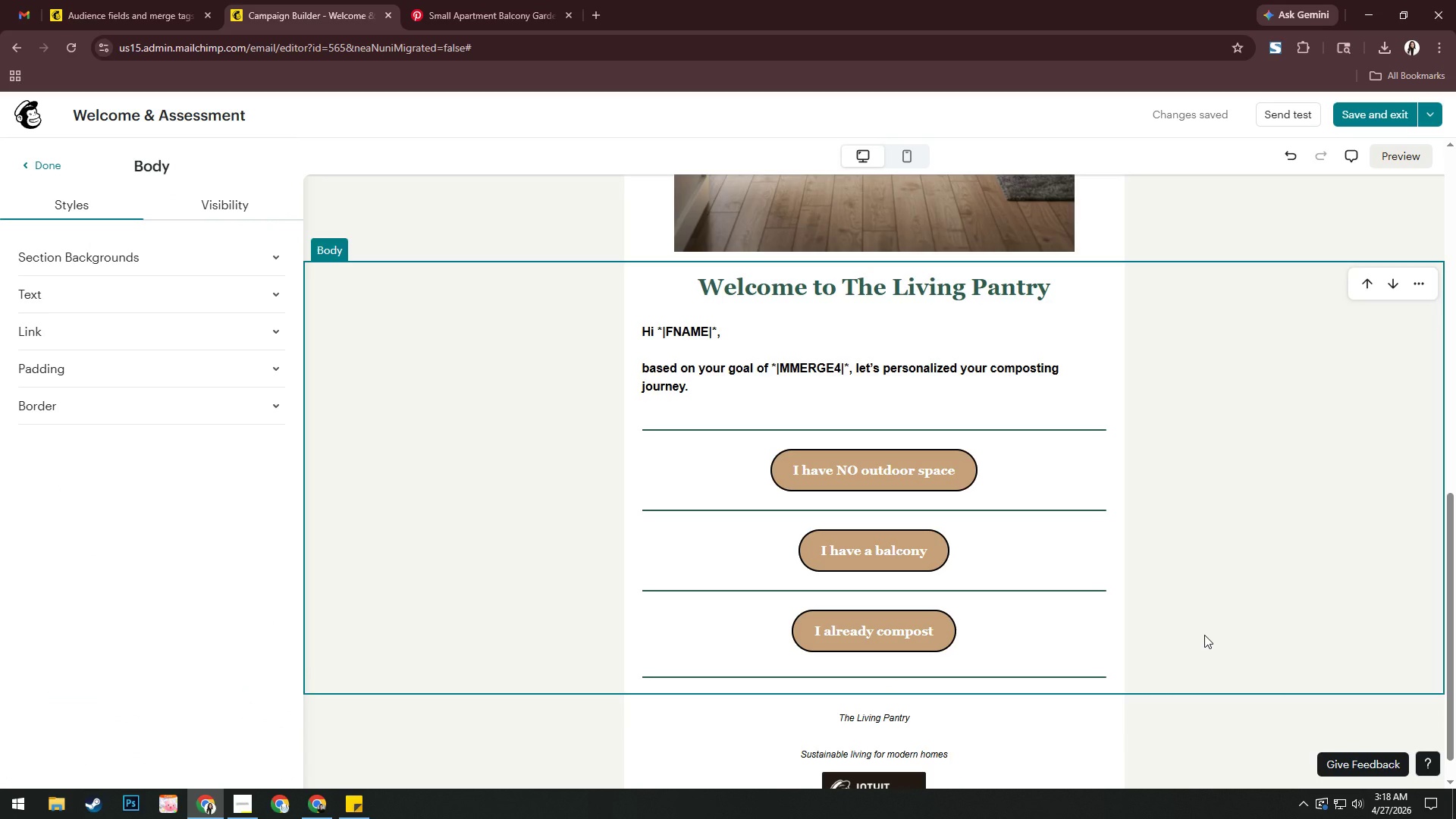 
wait(21.16)
 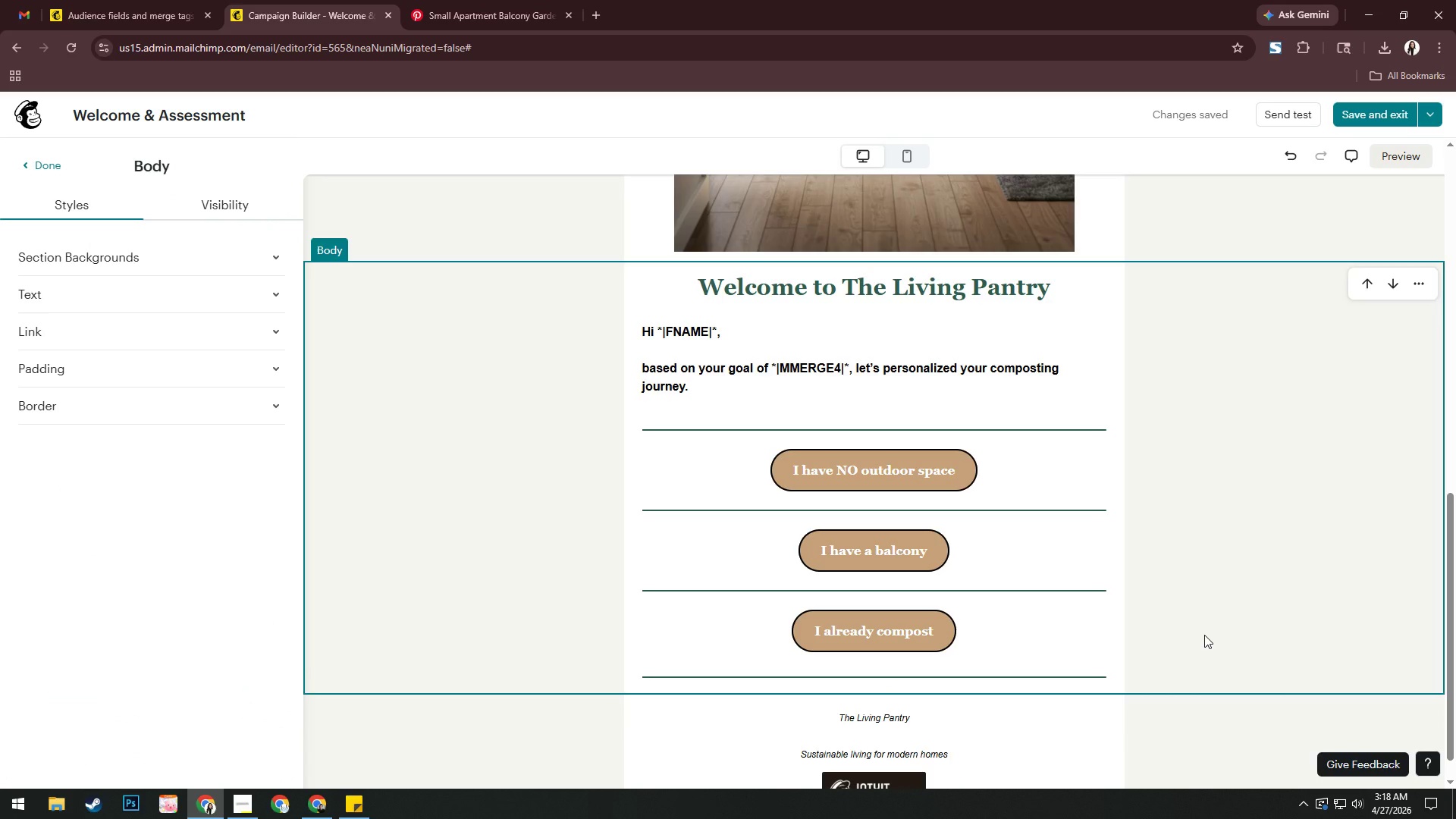 
left_click([238, 115])
 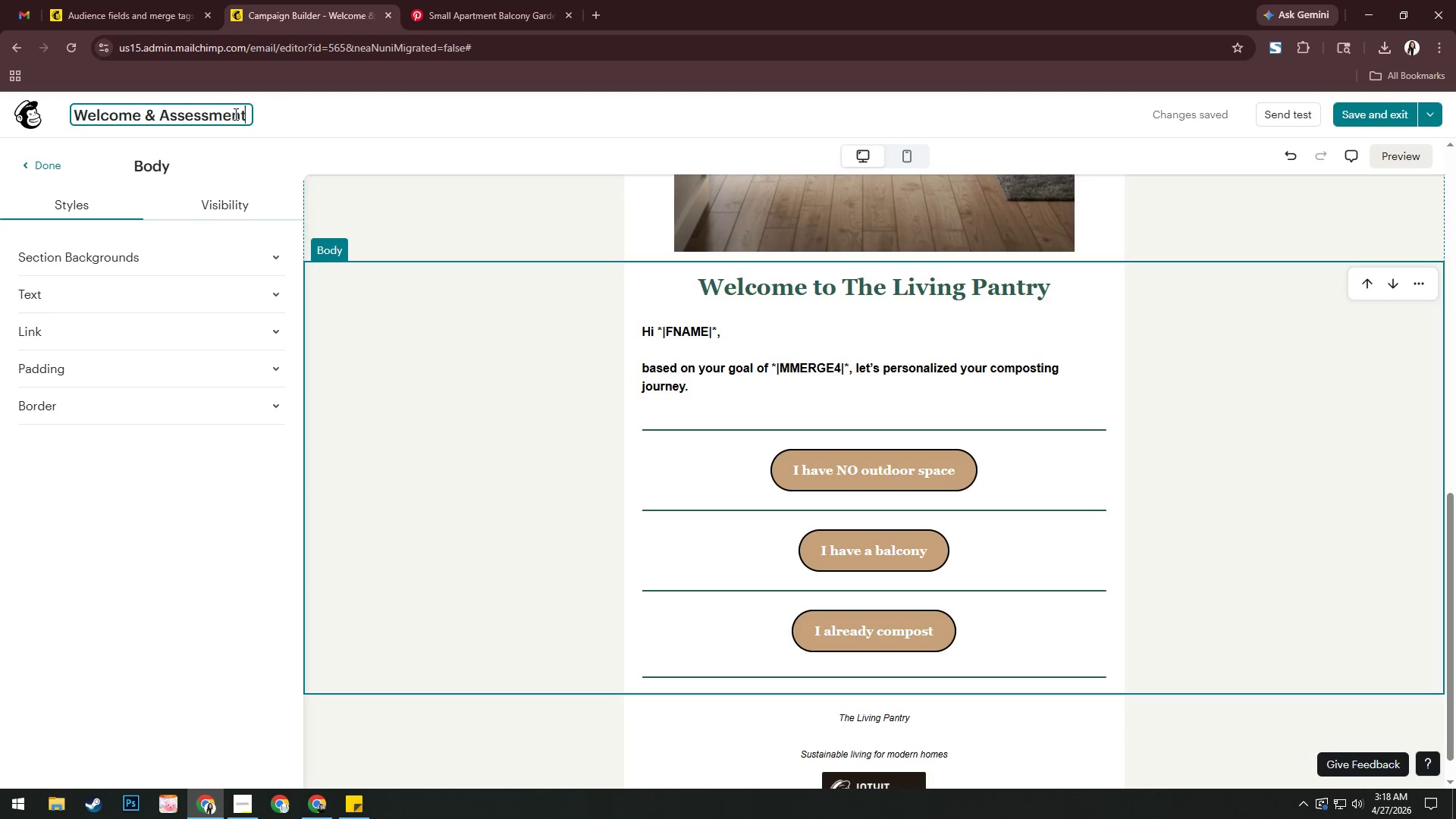 
key(Control+A)
 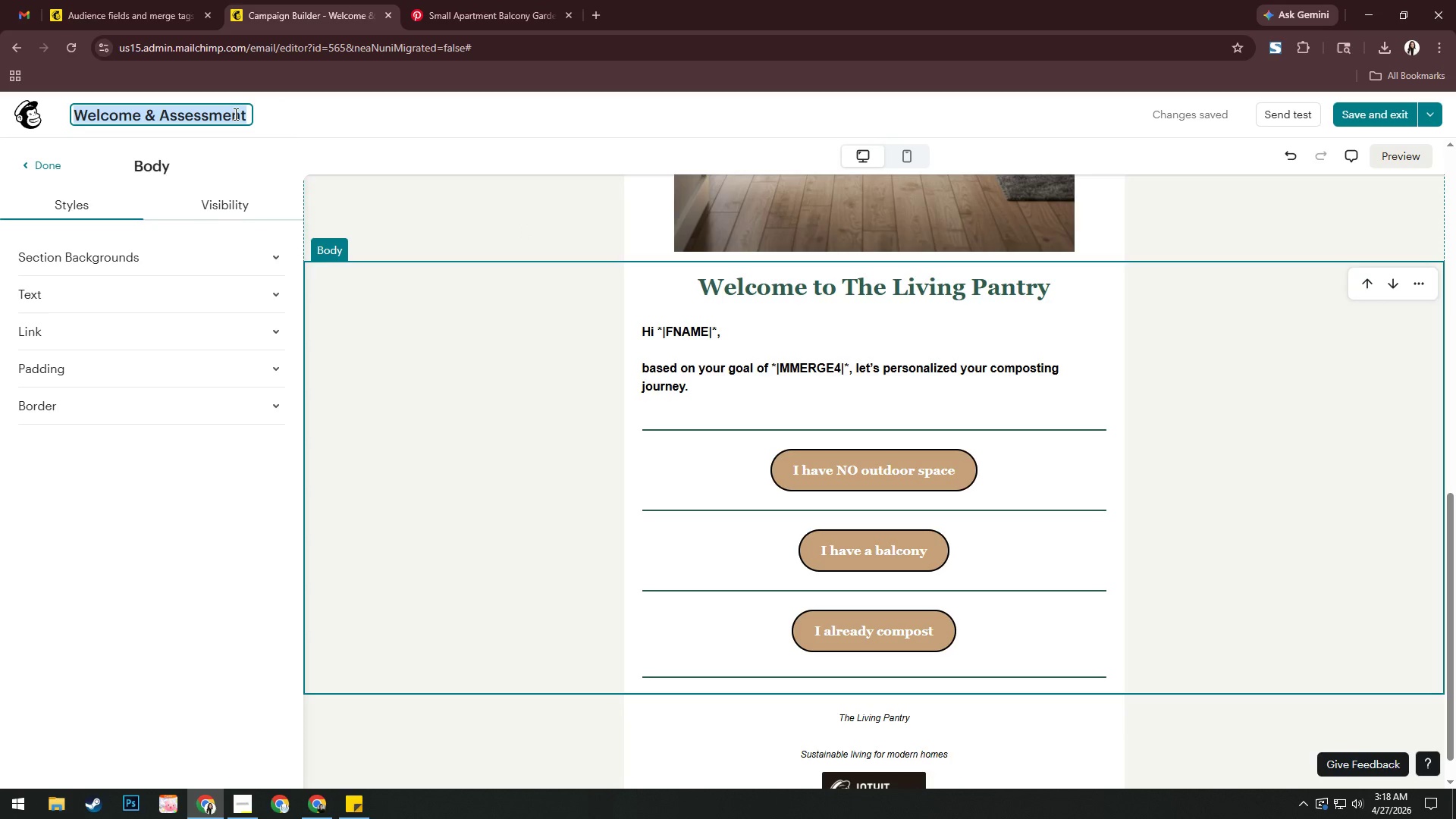 
key(Control+C)
 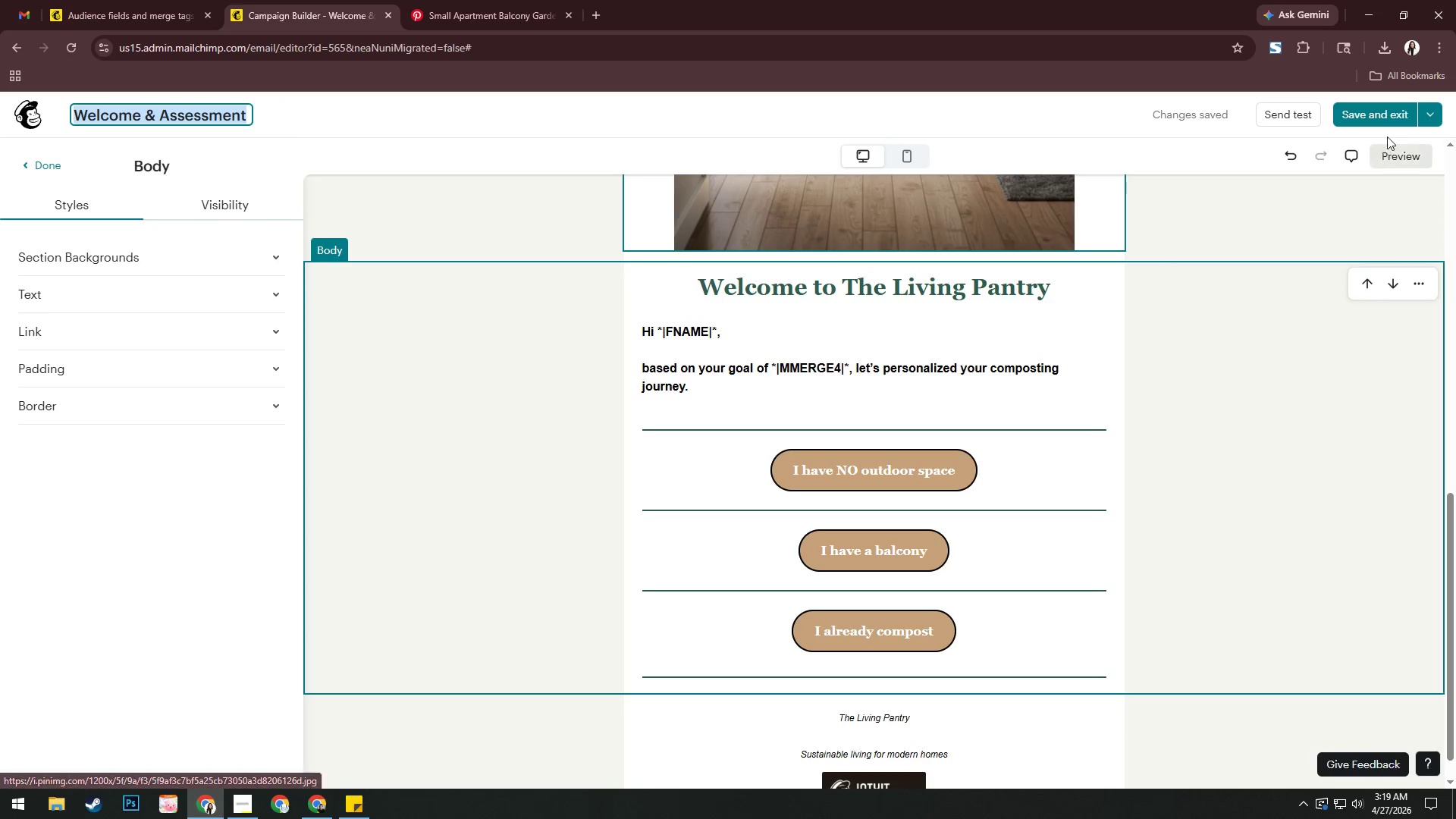 
left_click([1427, 120])
 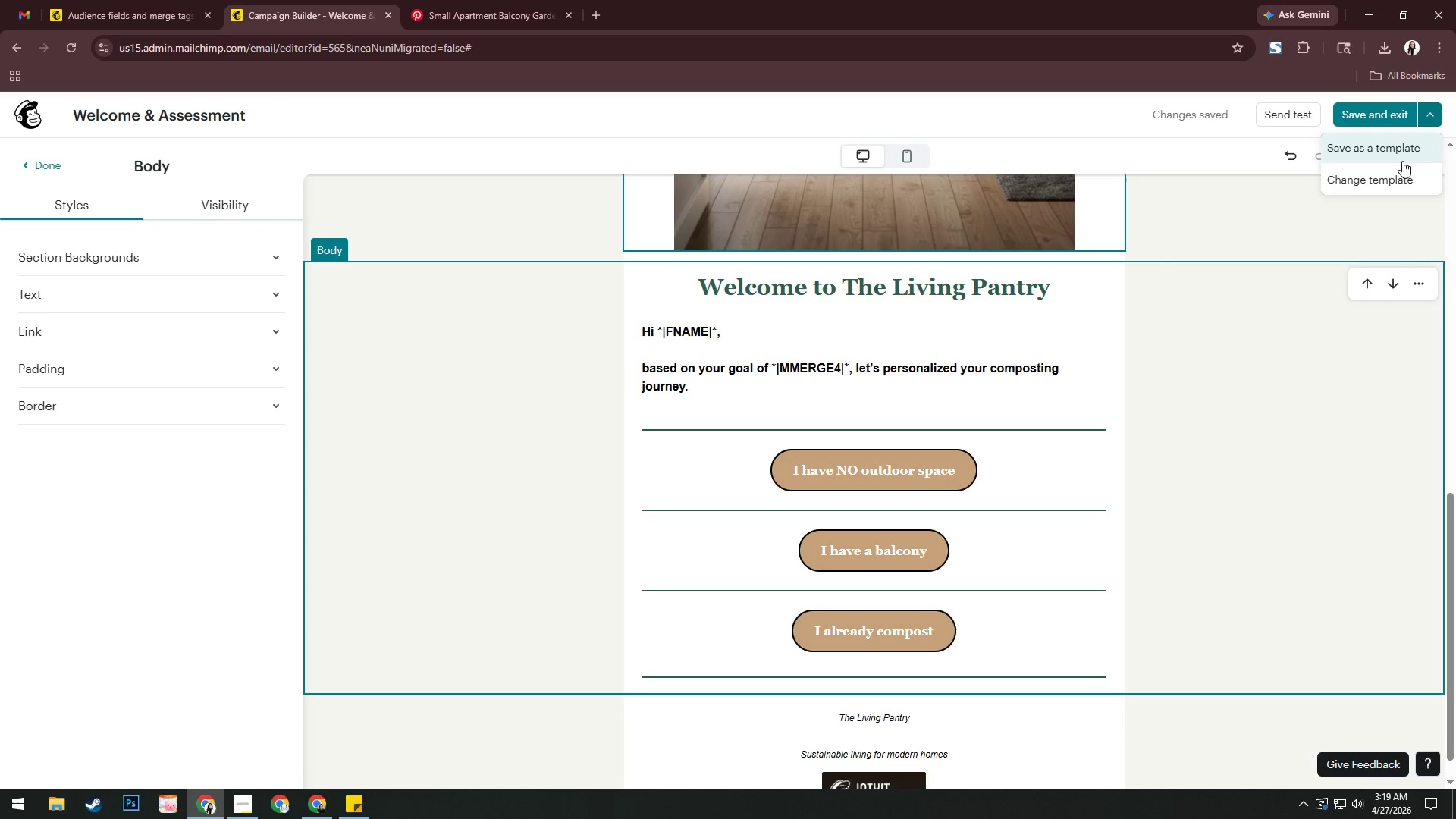 
left_click([1401, 150])
 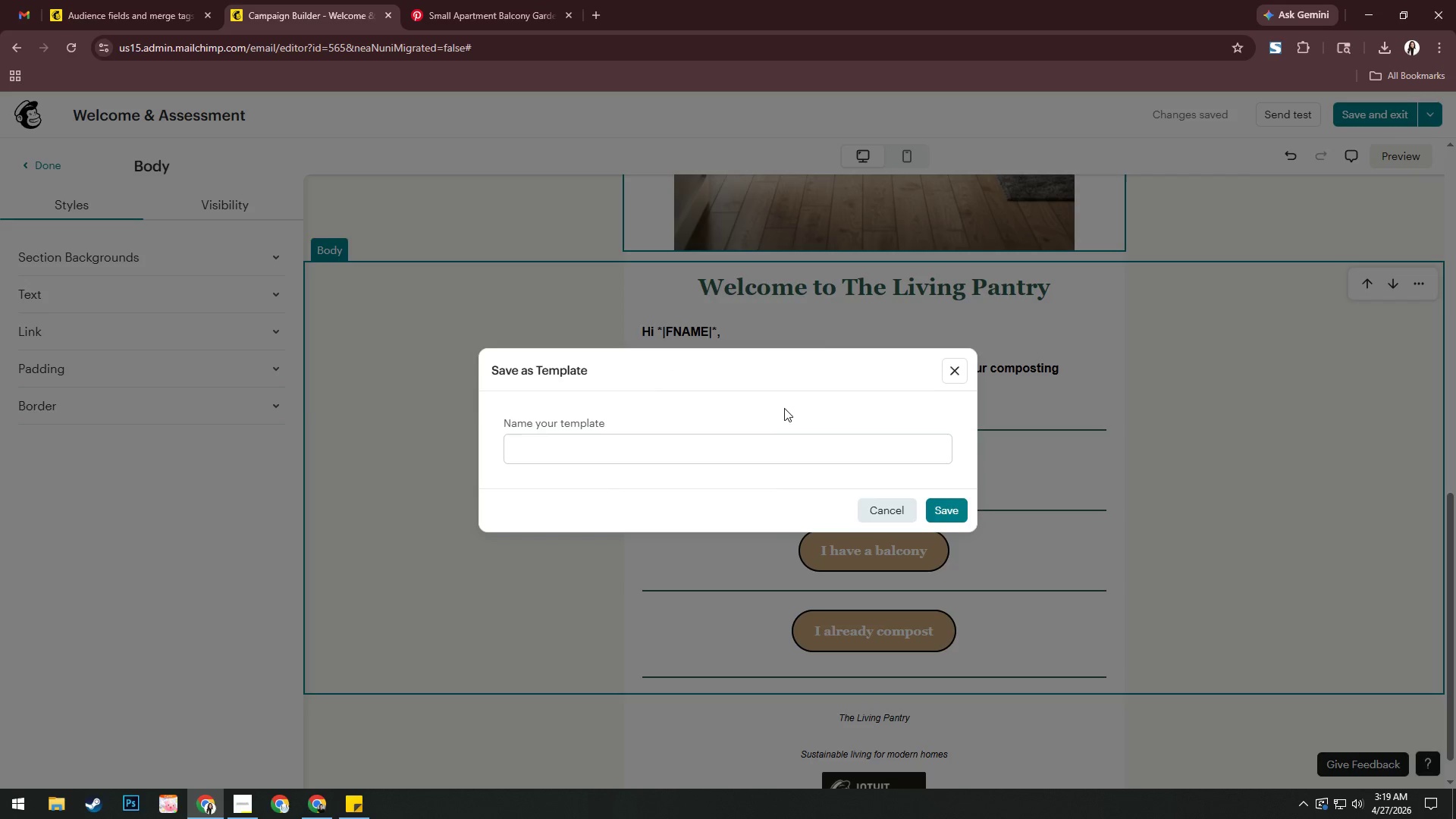 
left_click([748, 444])
 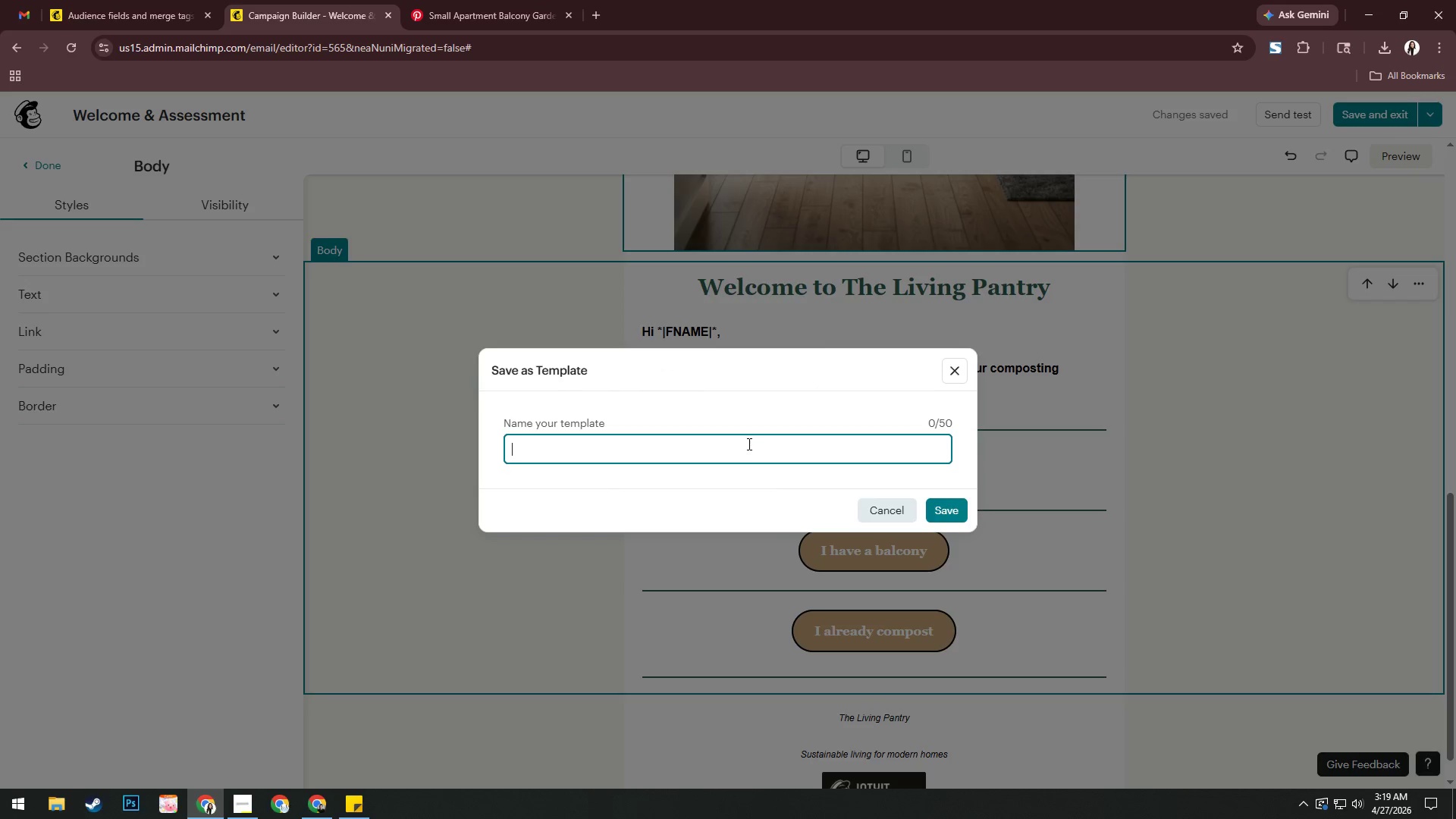 
key(Control+V)
 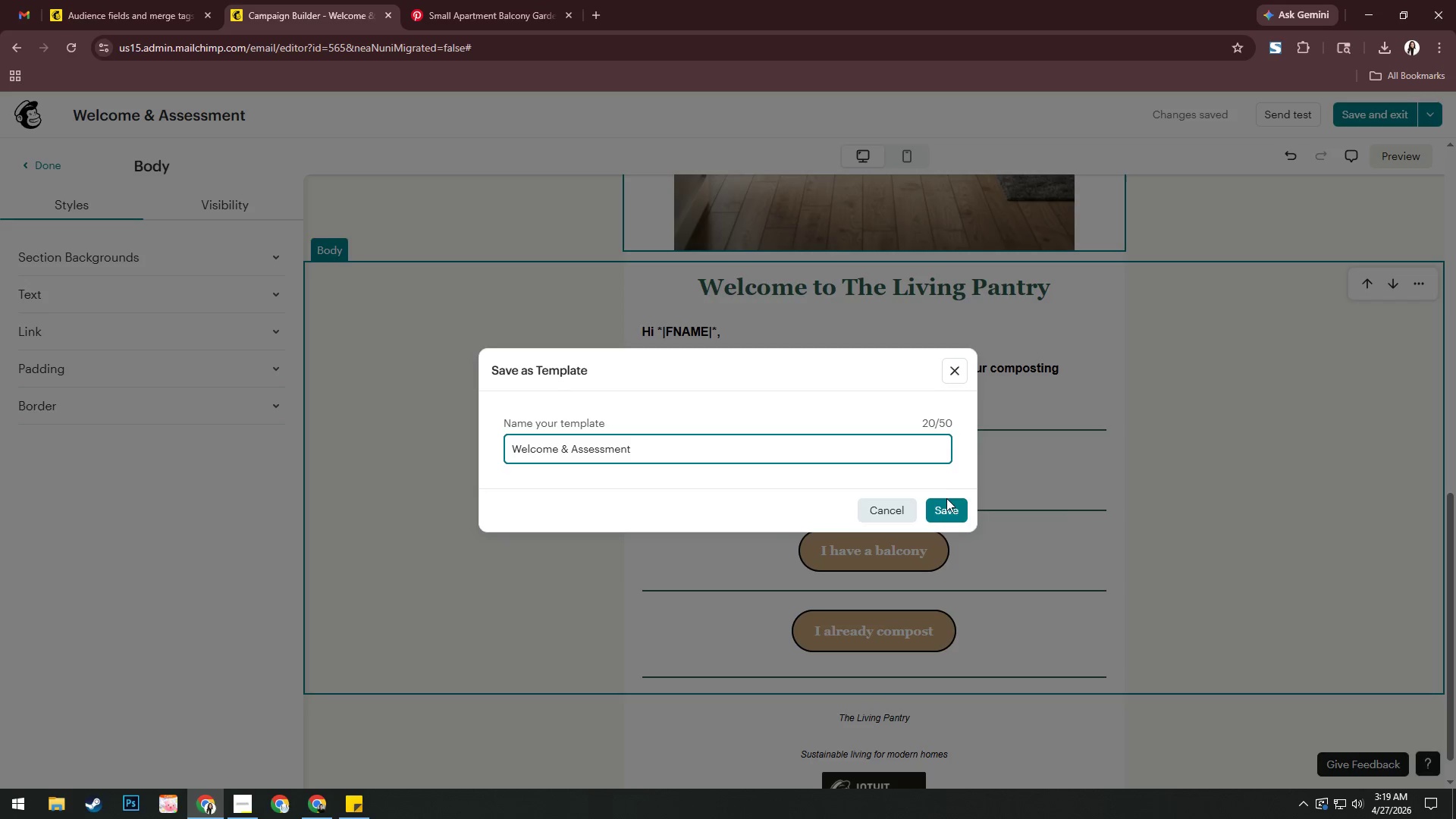 
left_click([946, 502])
 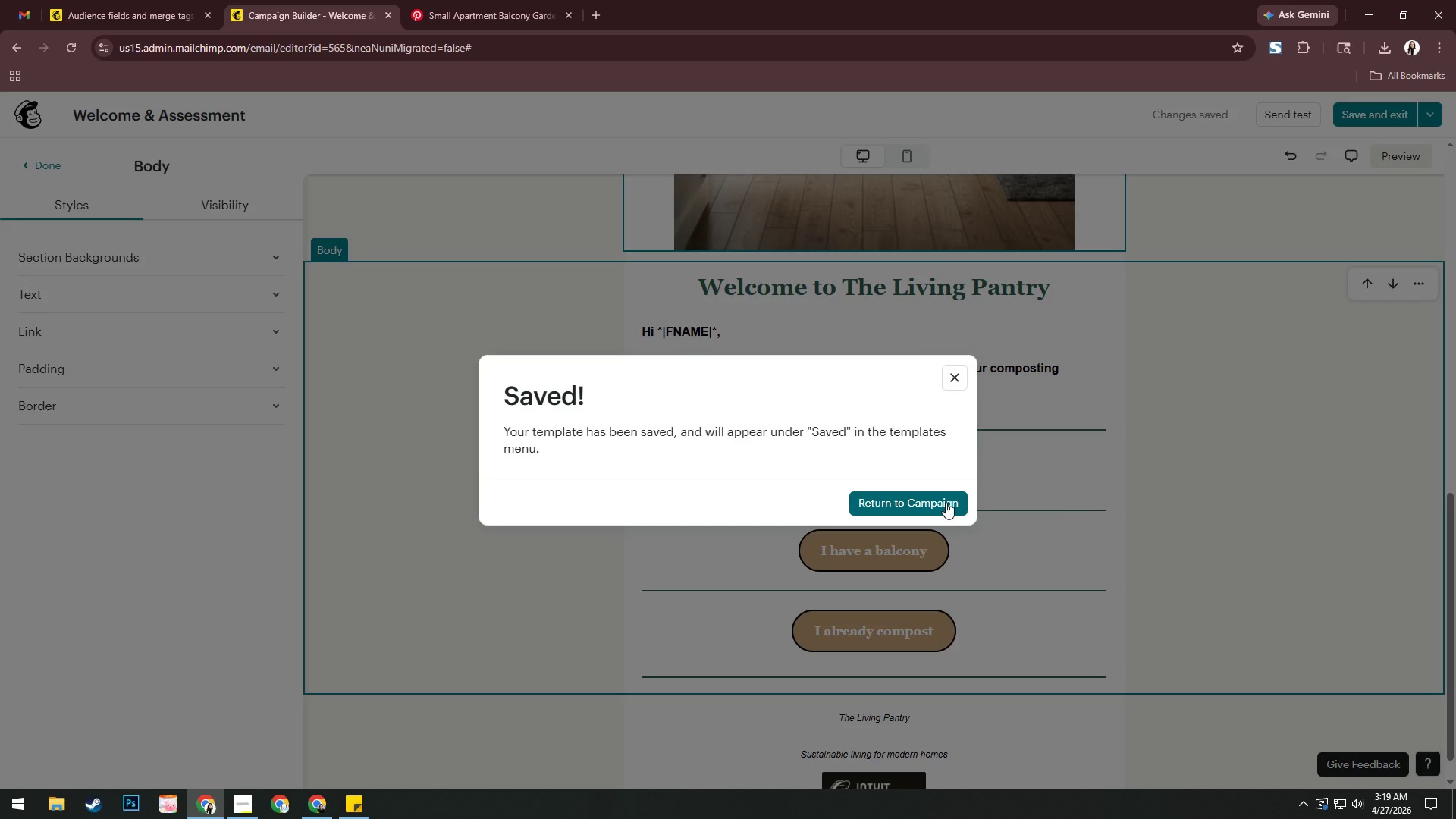 
wait(8.06)
 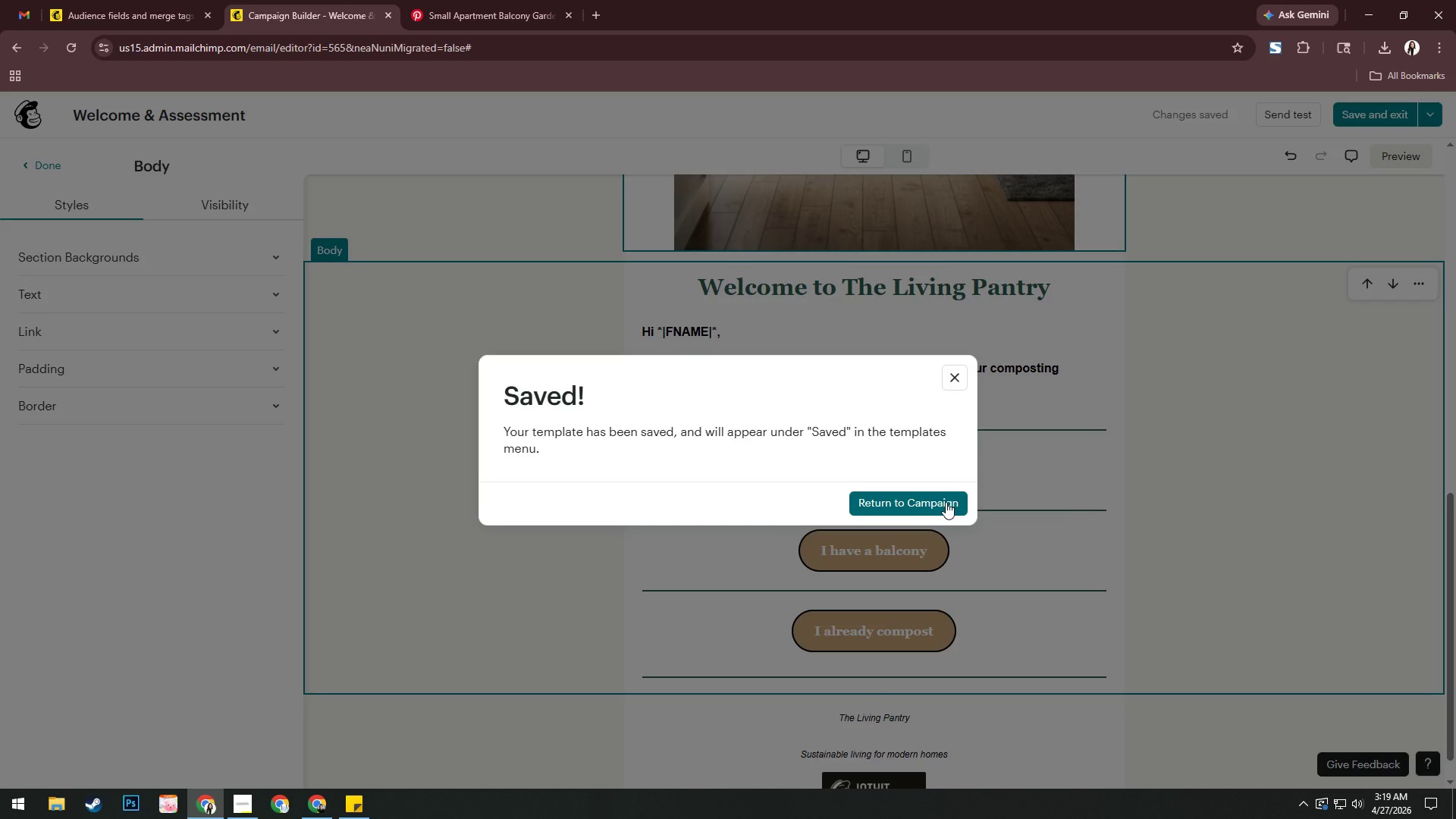 
left_click([906, 510])
 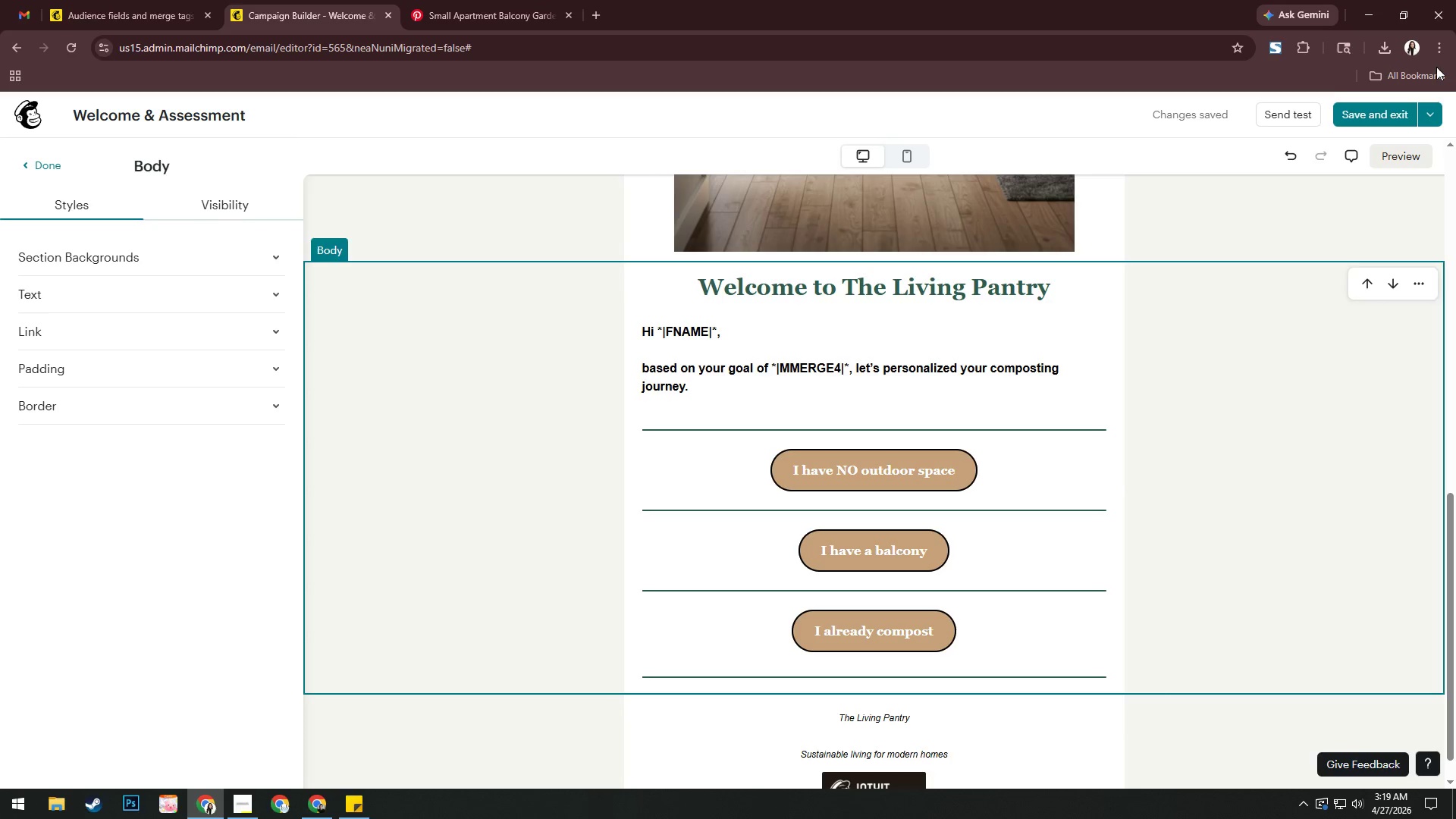 
left_click([1342, 109])
 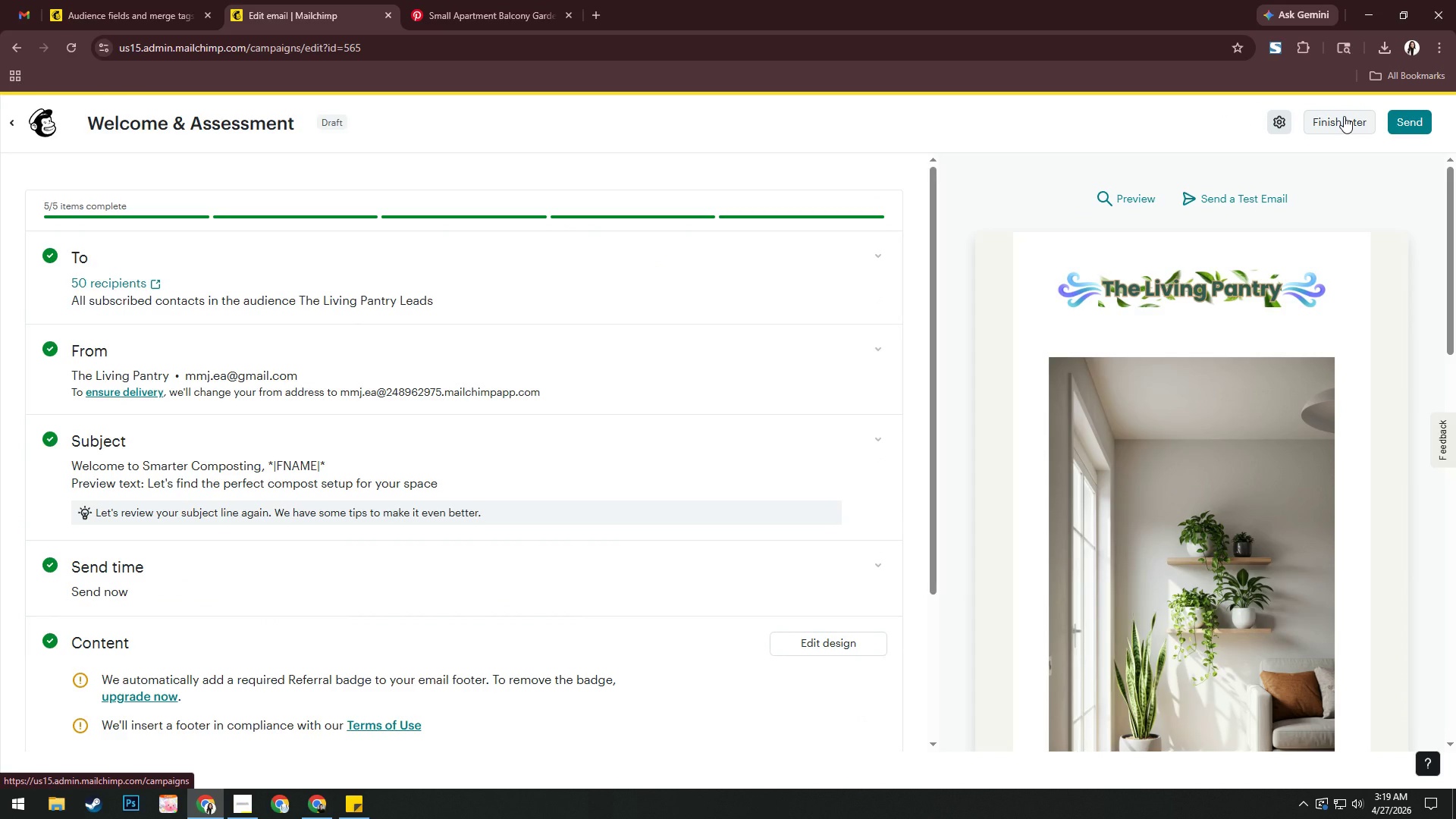 
wait(12.88)
 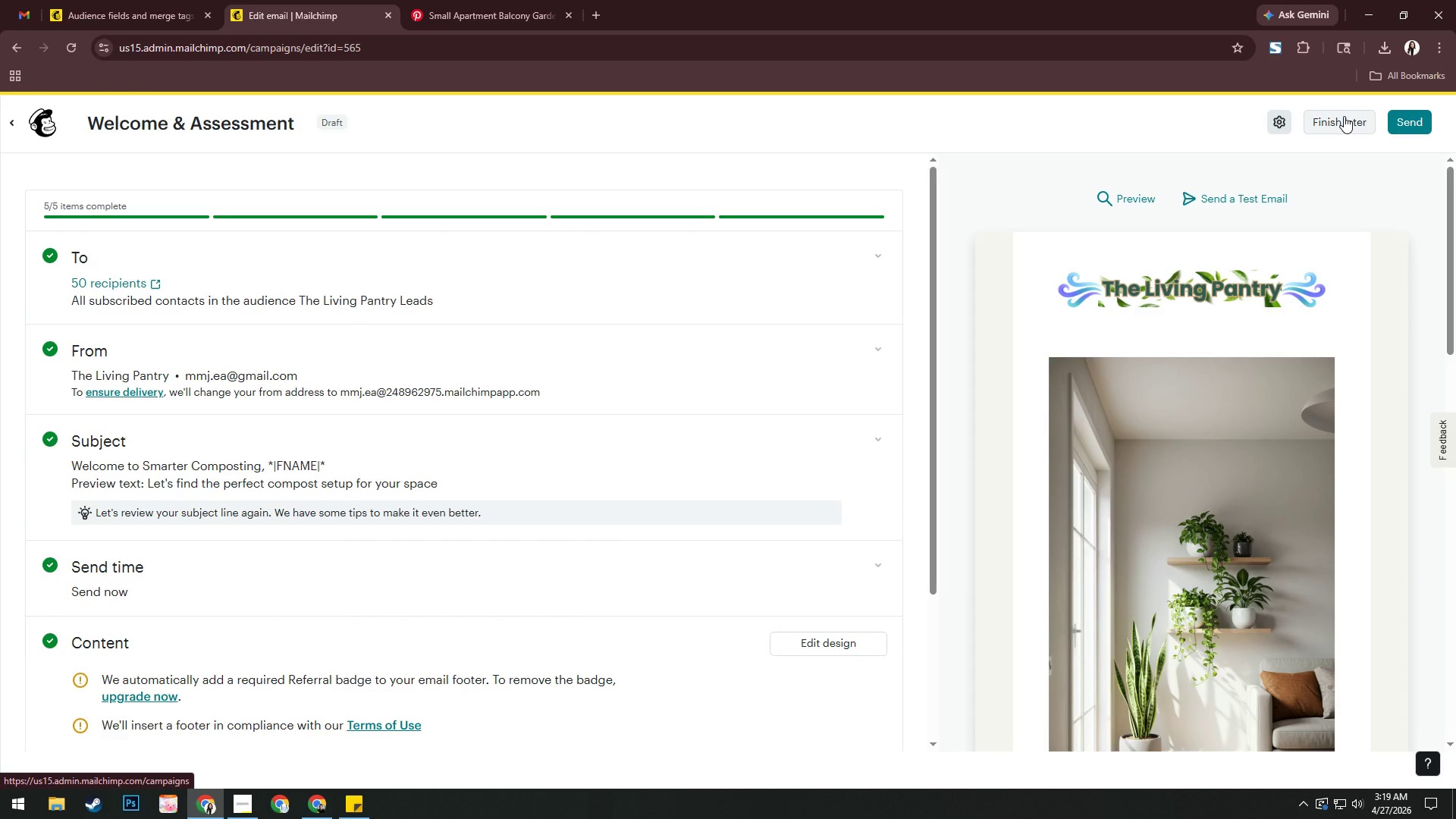 
left_click([1344, 128])
 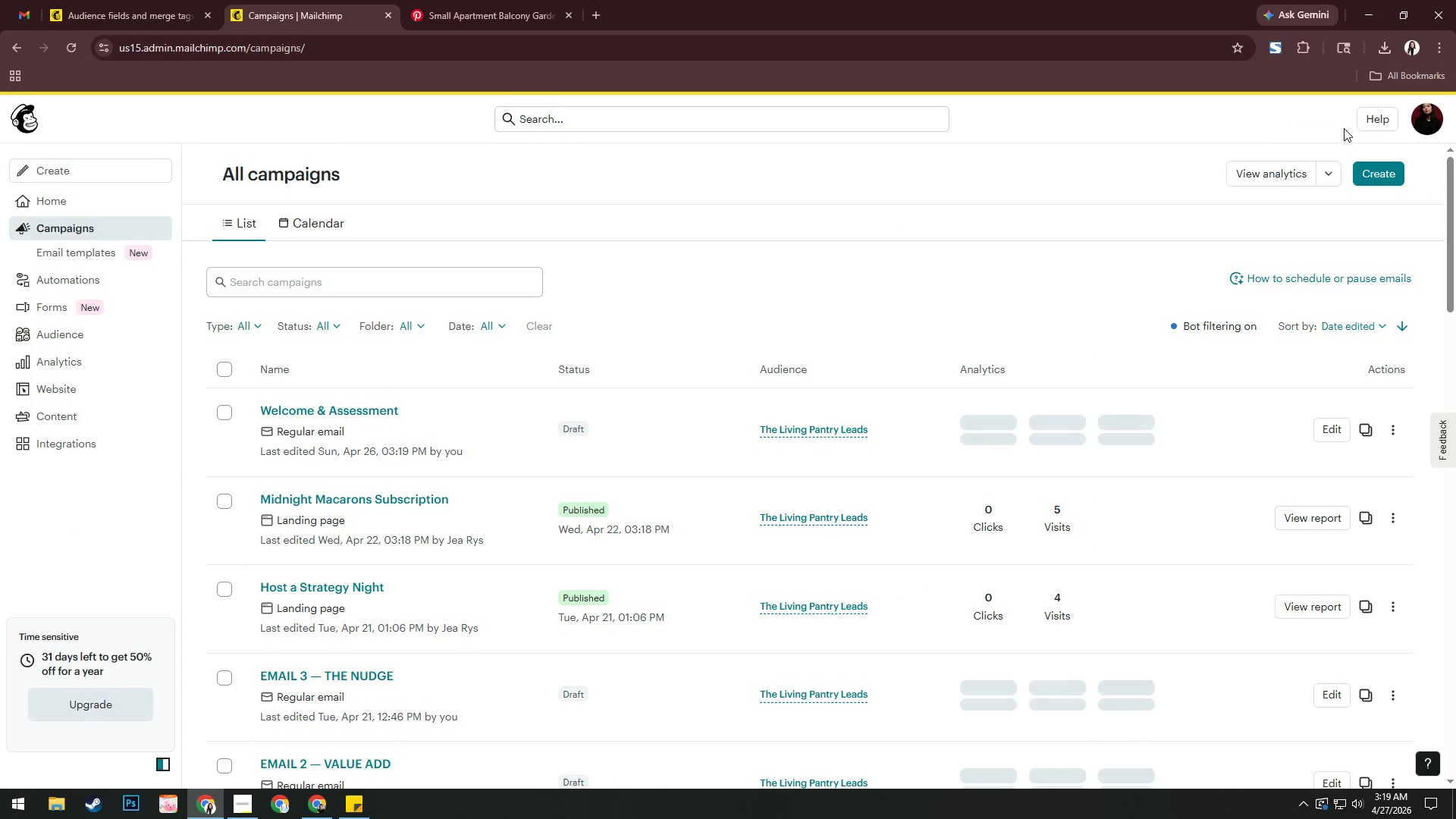 
wait(5.06)
 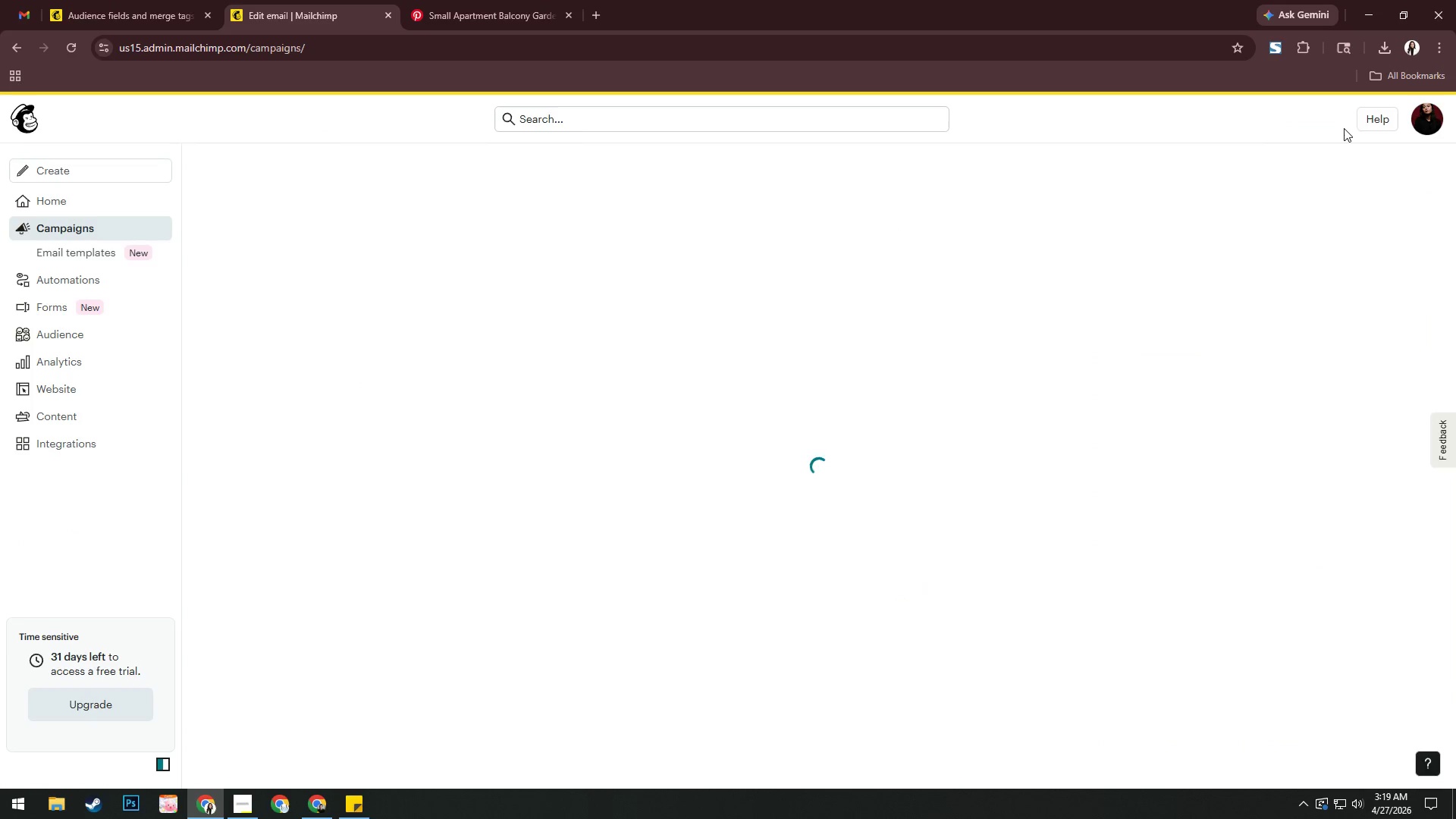 
left_click([108, 242])
 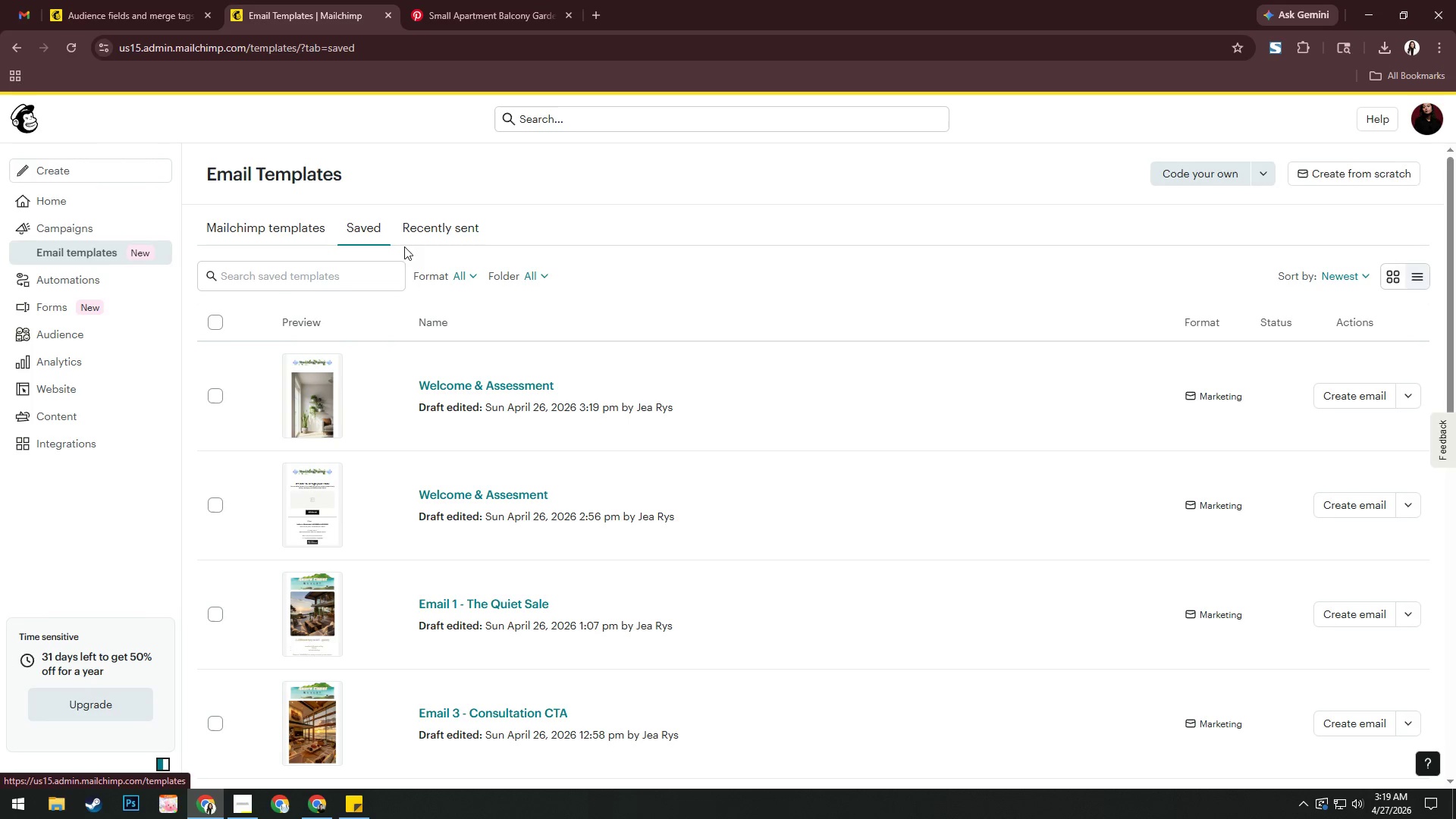 
wait(5.08)
 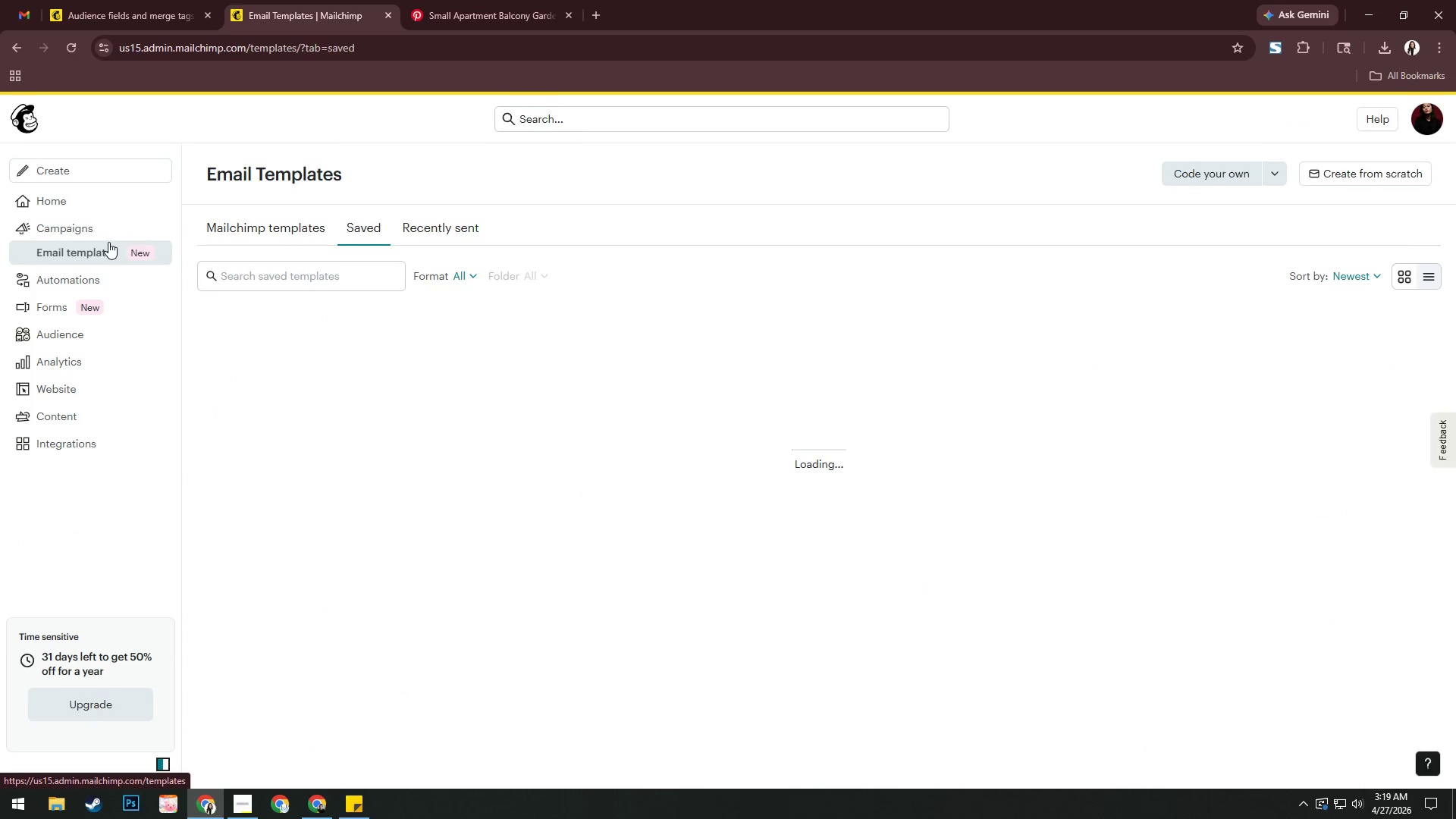 
left_click([1415, 397])
 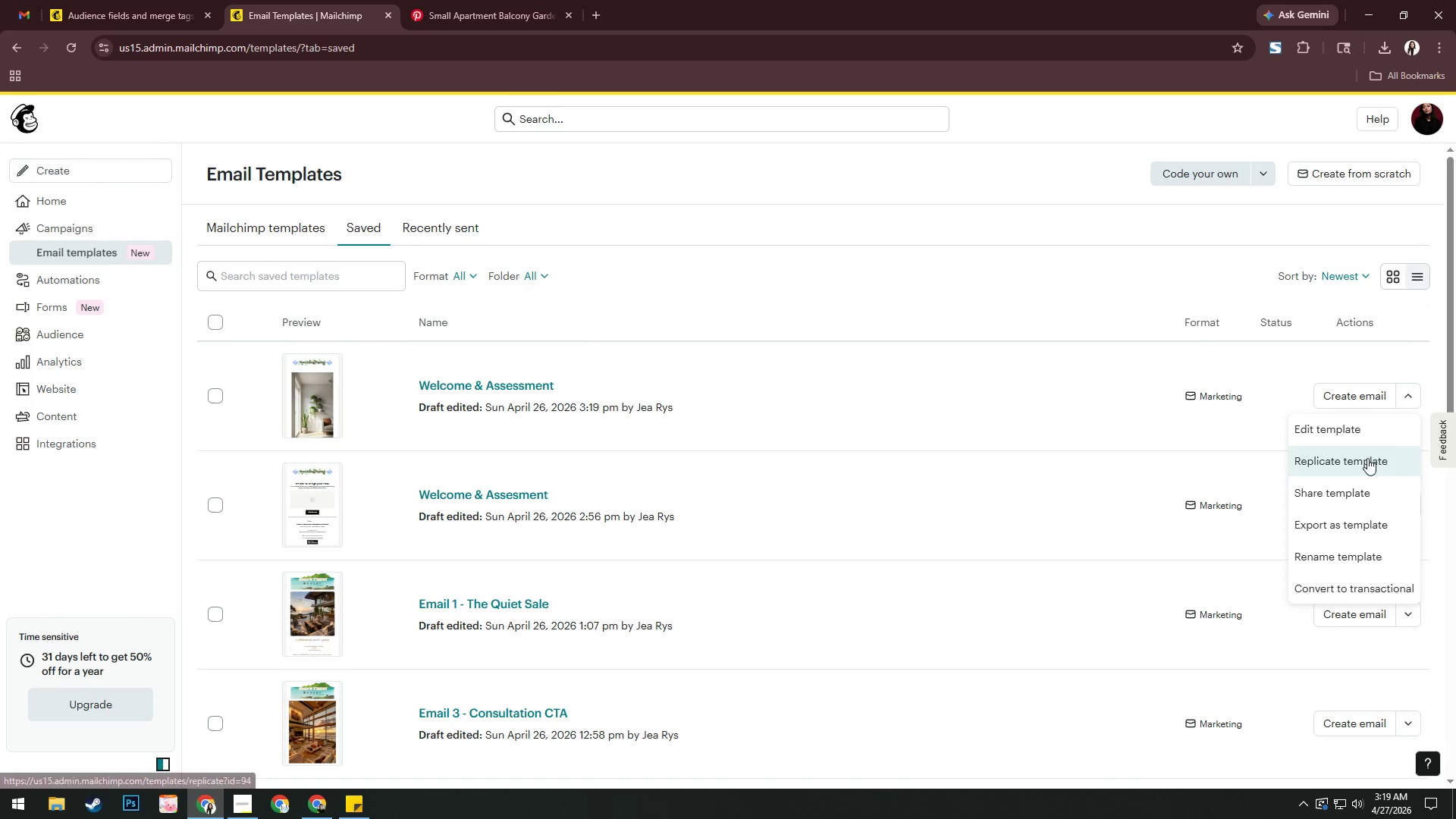 
left_click([1367, 458])
 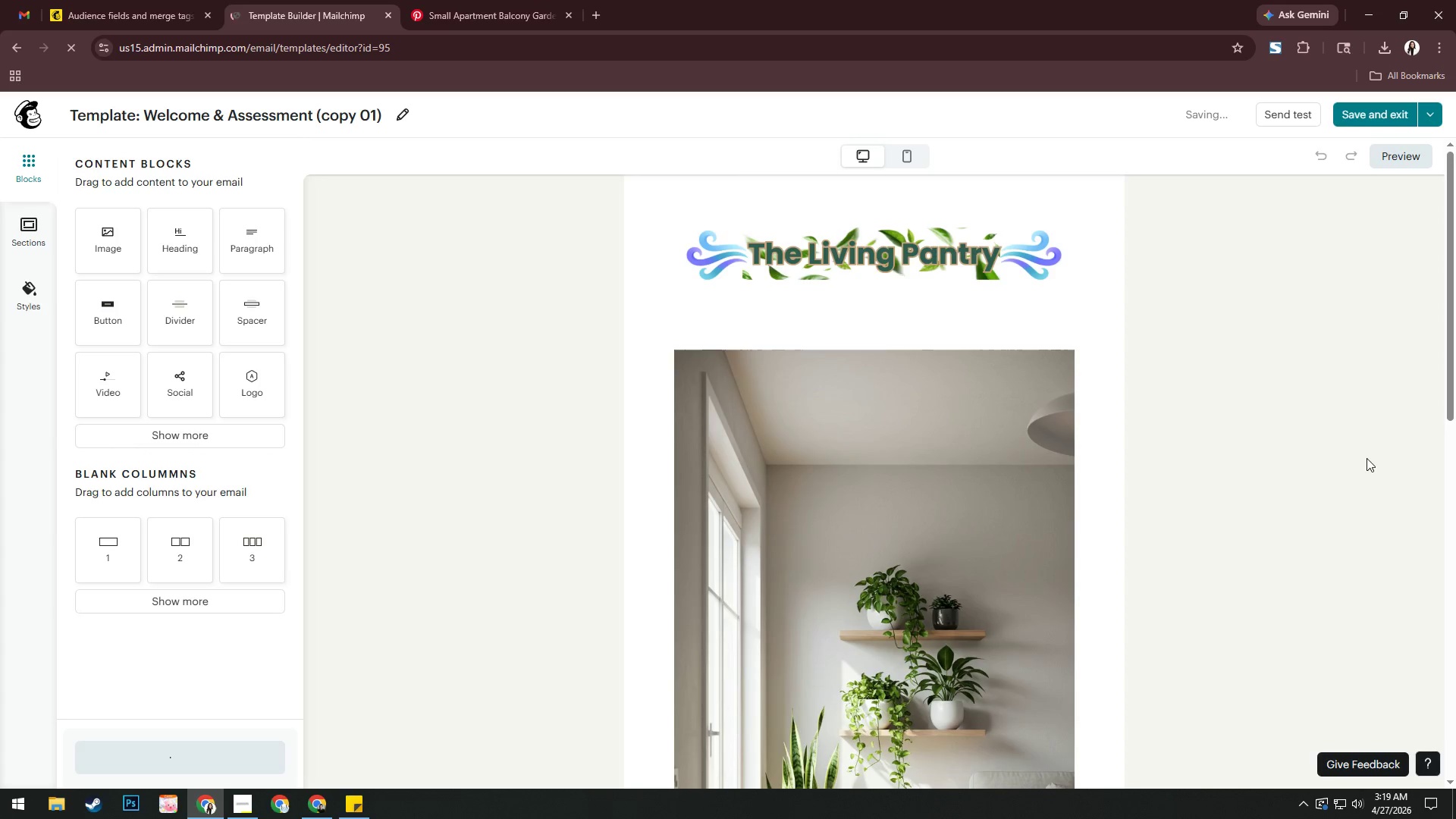 
wait(11.56)
 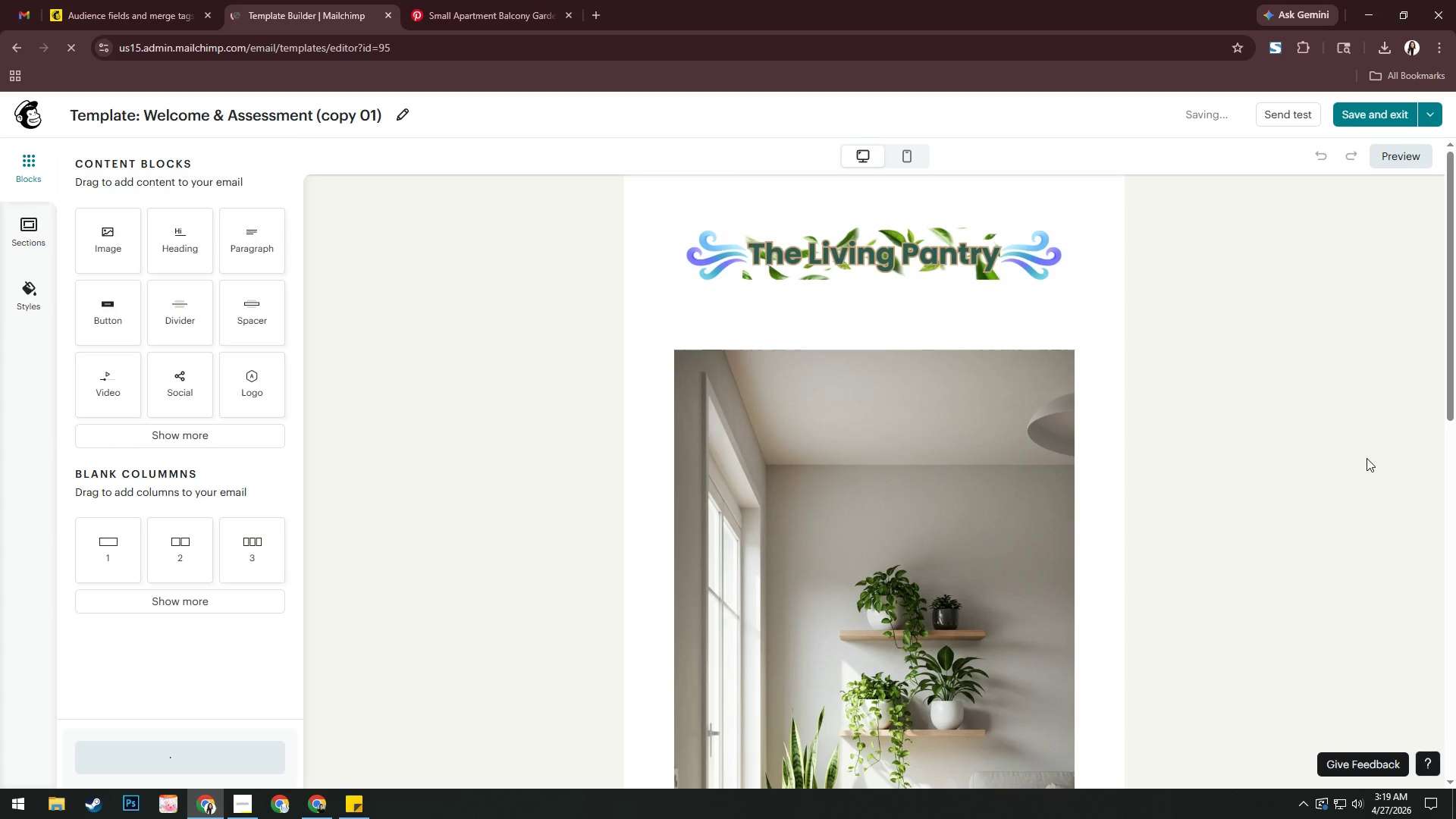 
left_click([161, 0])
 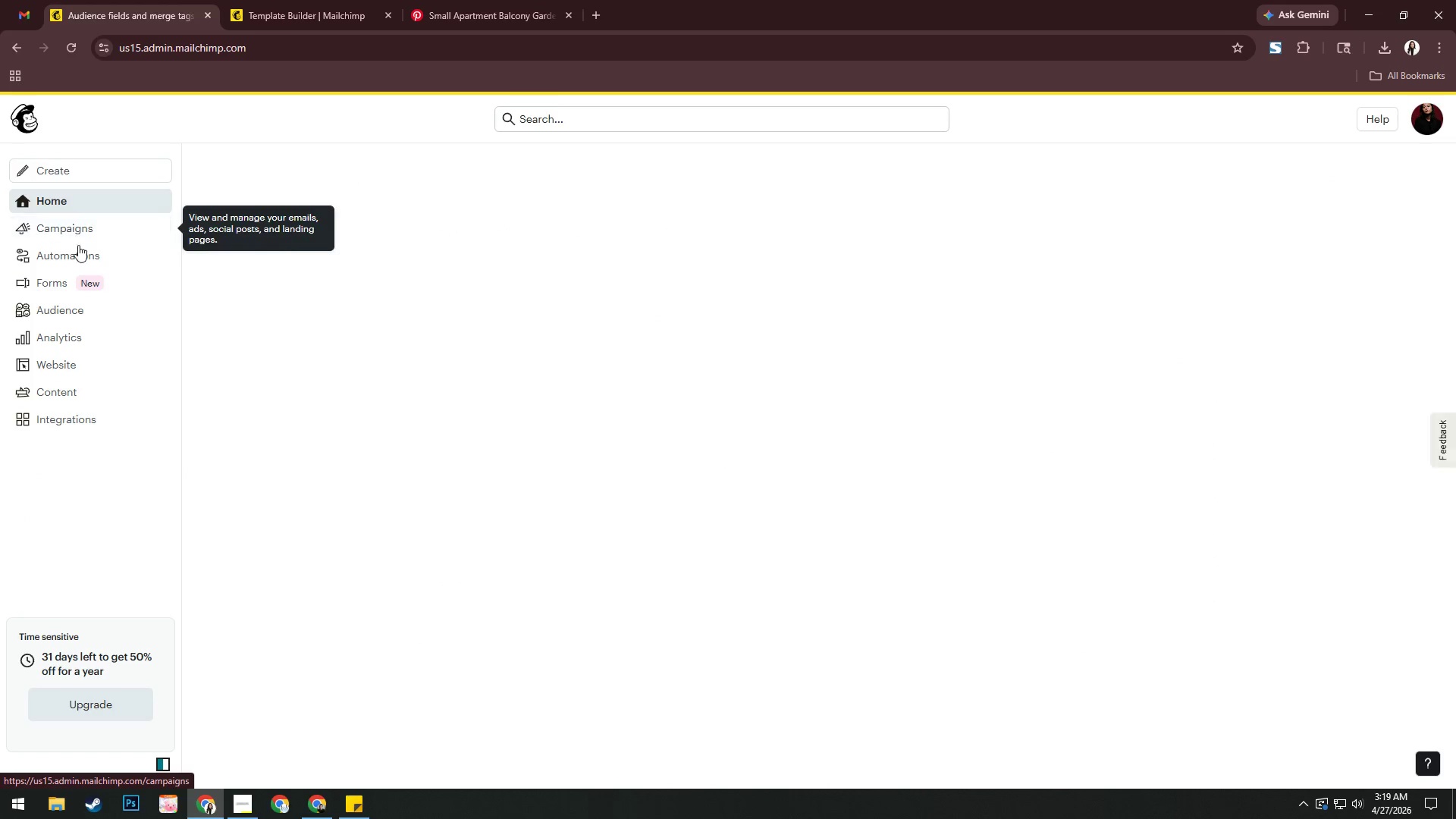 
left_click([93, 236])
 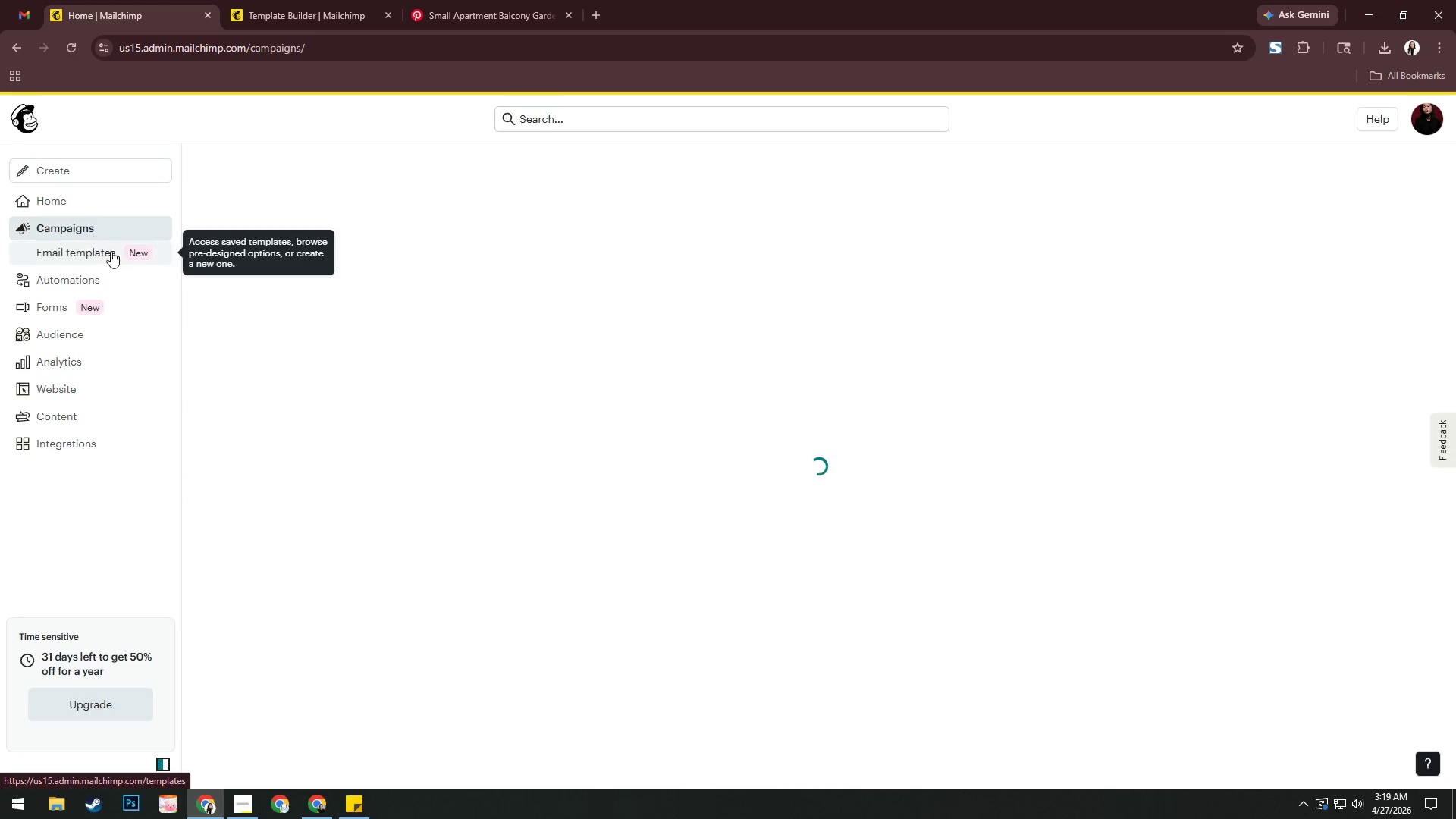 
left_click([114, 253])
 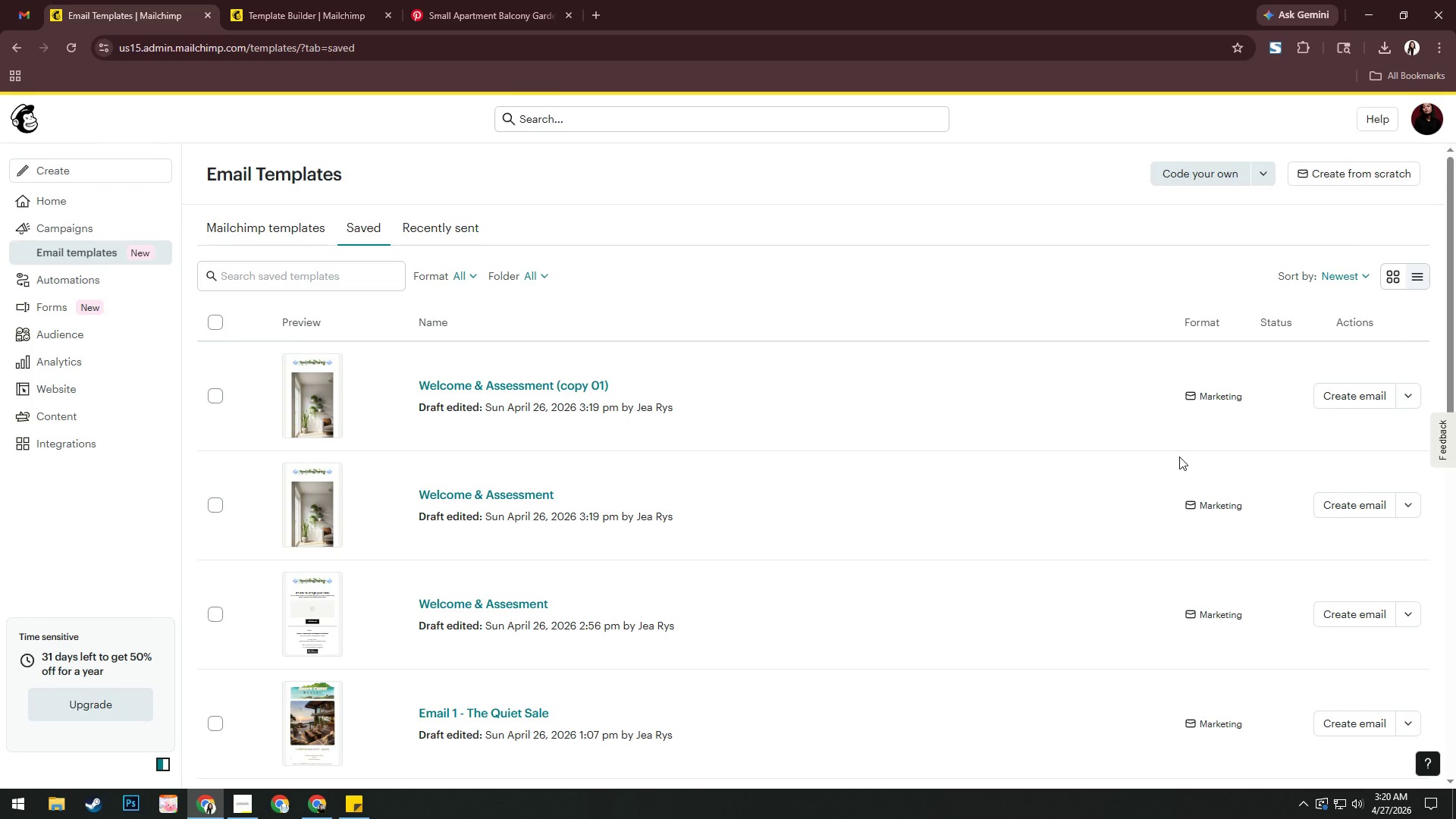 
wait(5.2)
 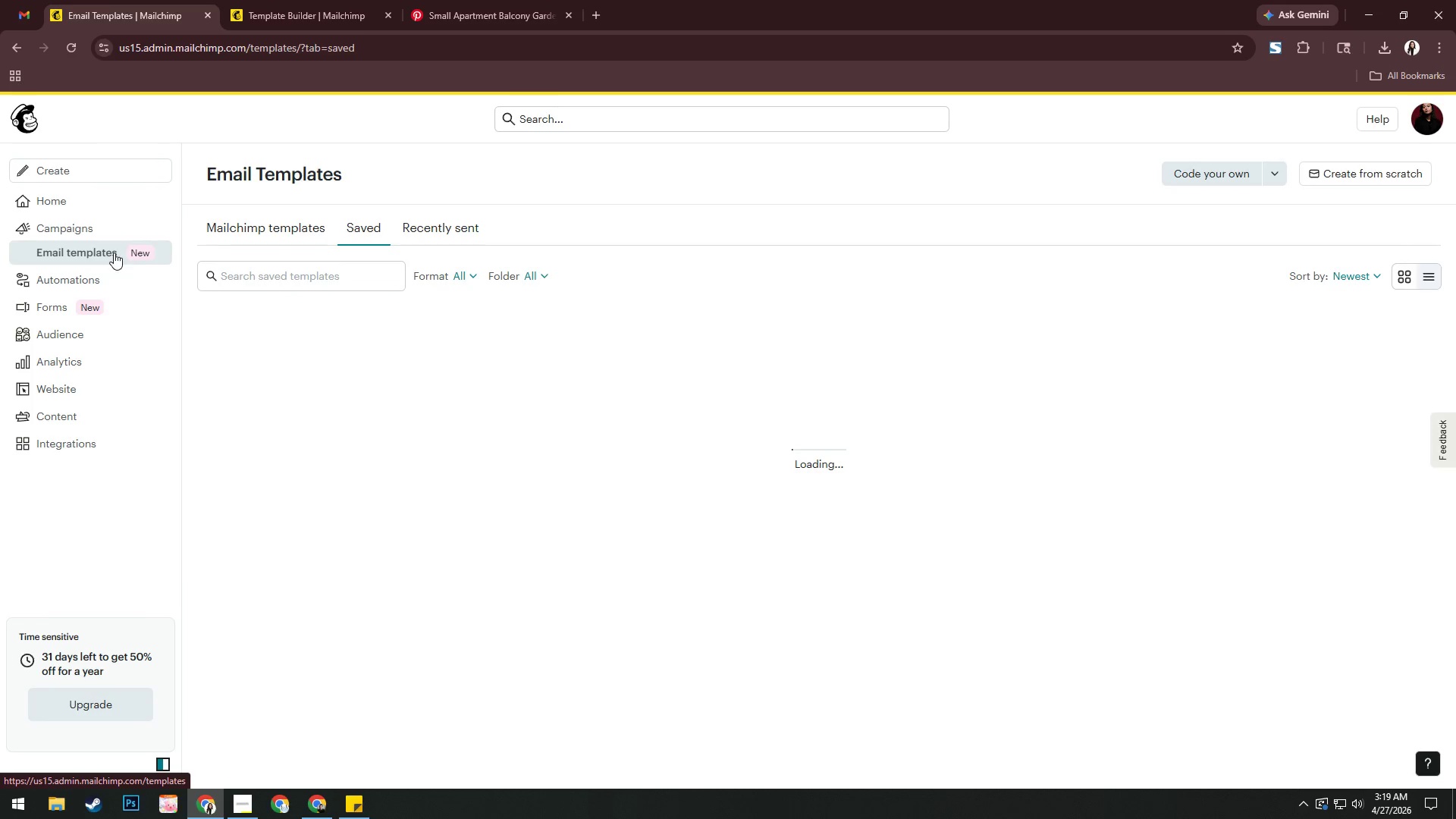 
left_click([1410, 613])
 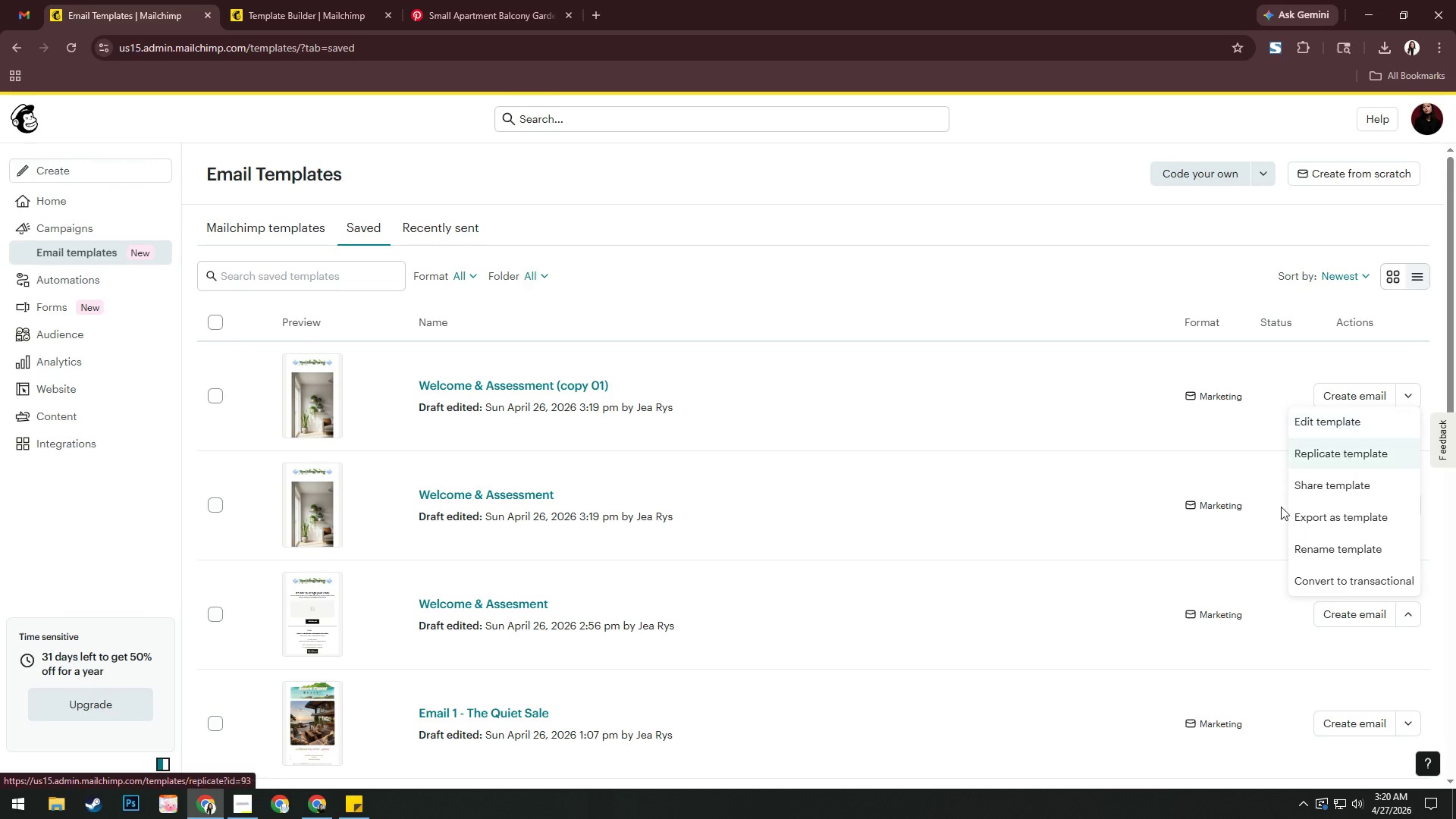 
wait(7.91)
 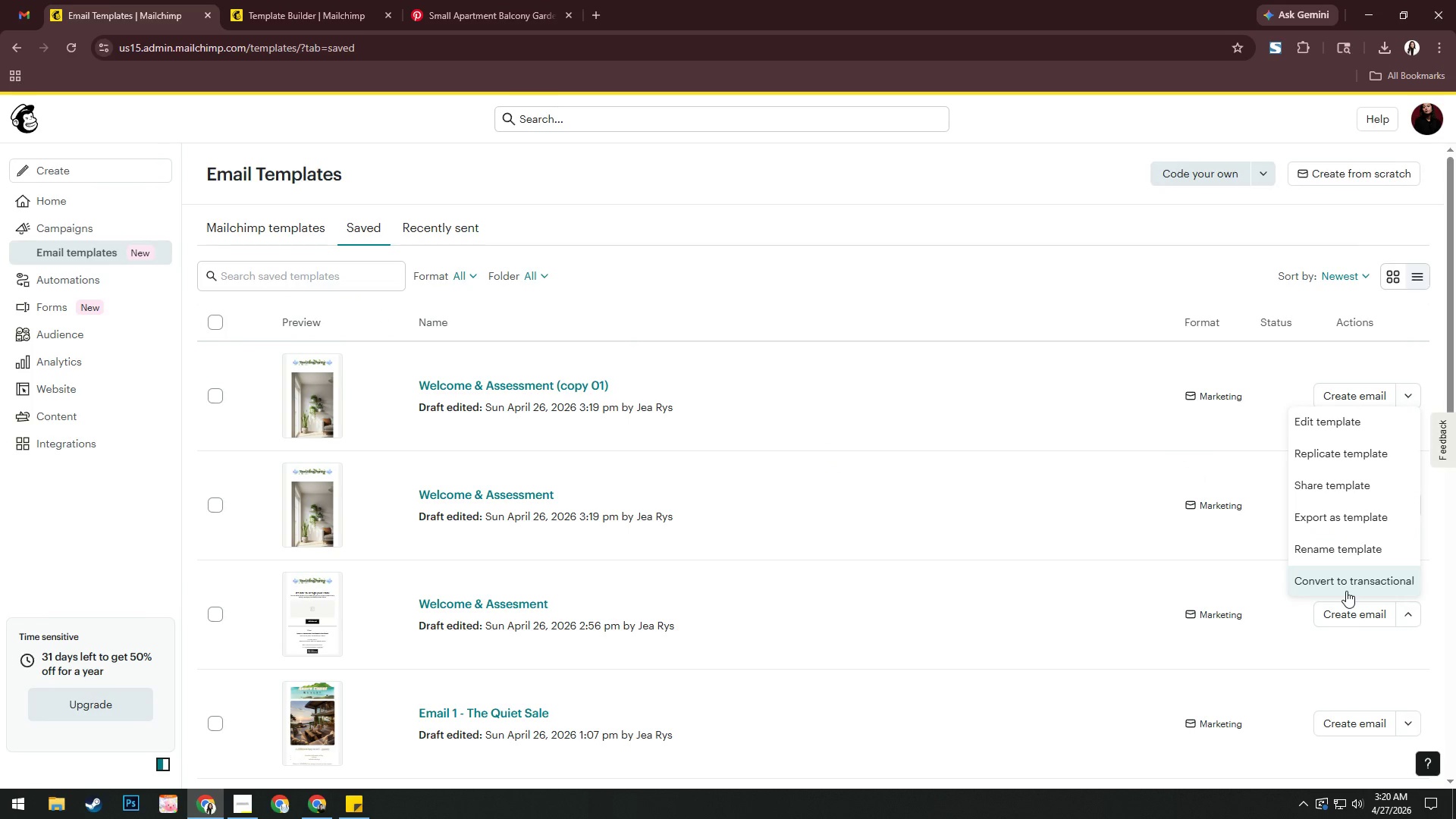 
left_click([208, 617])
 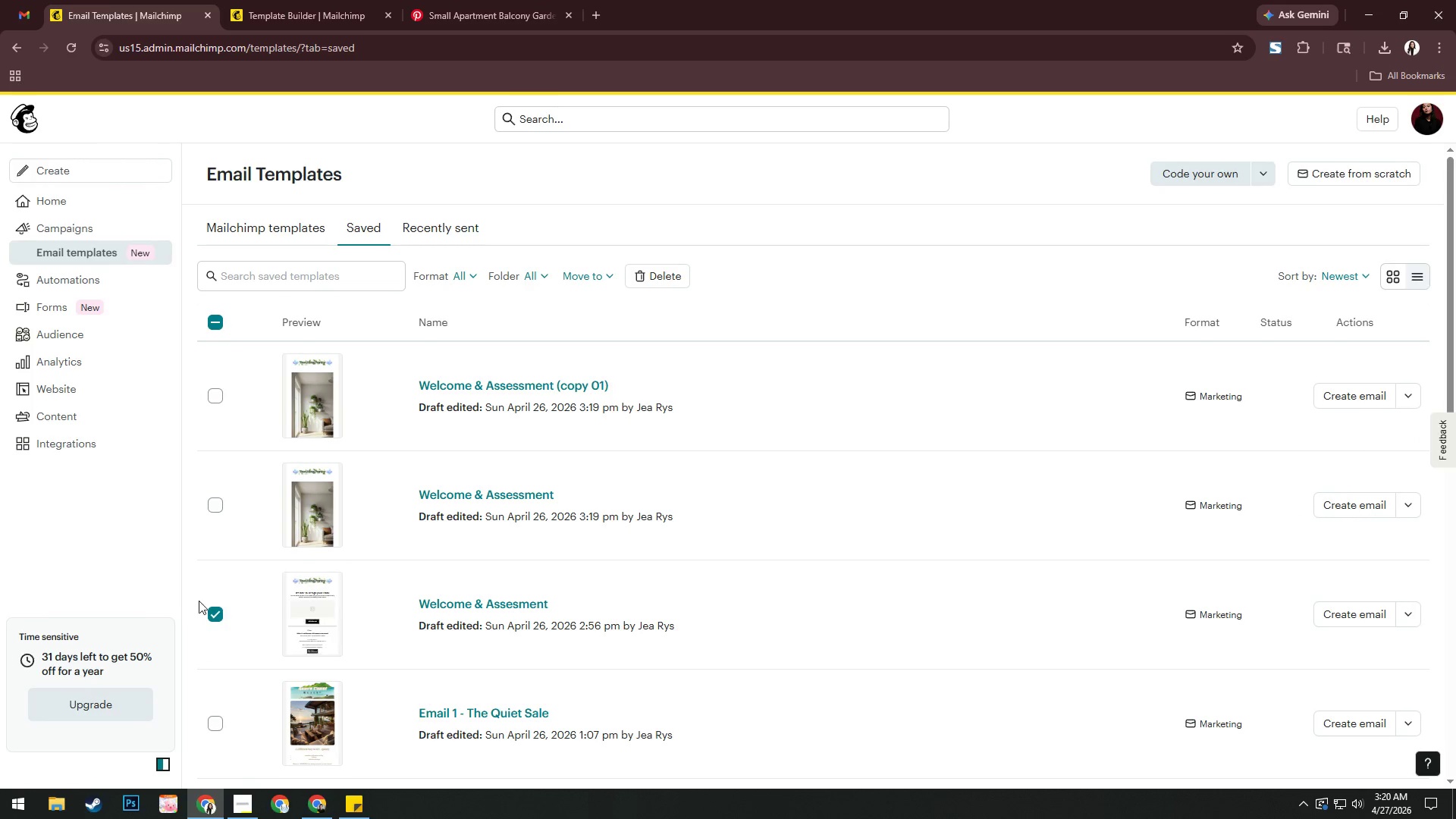 
left_click([215, 608])
 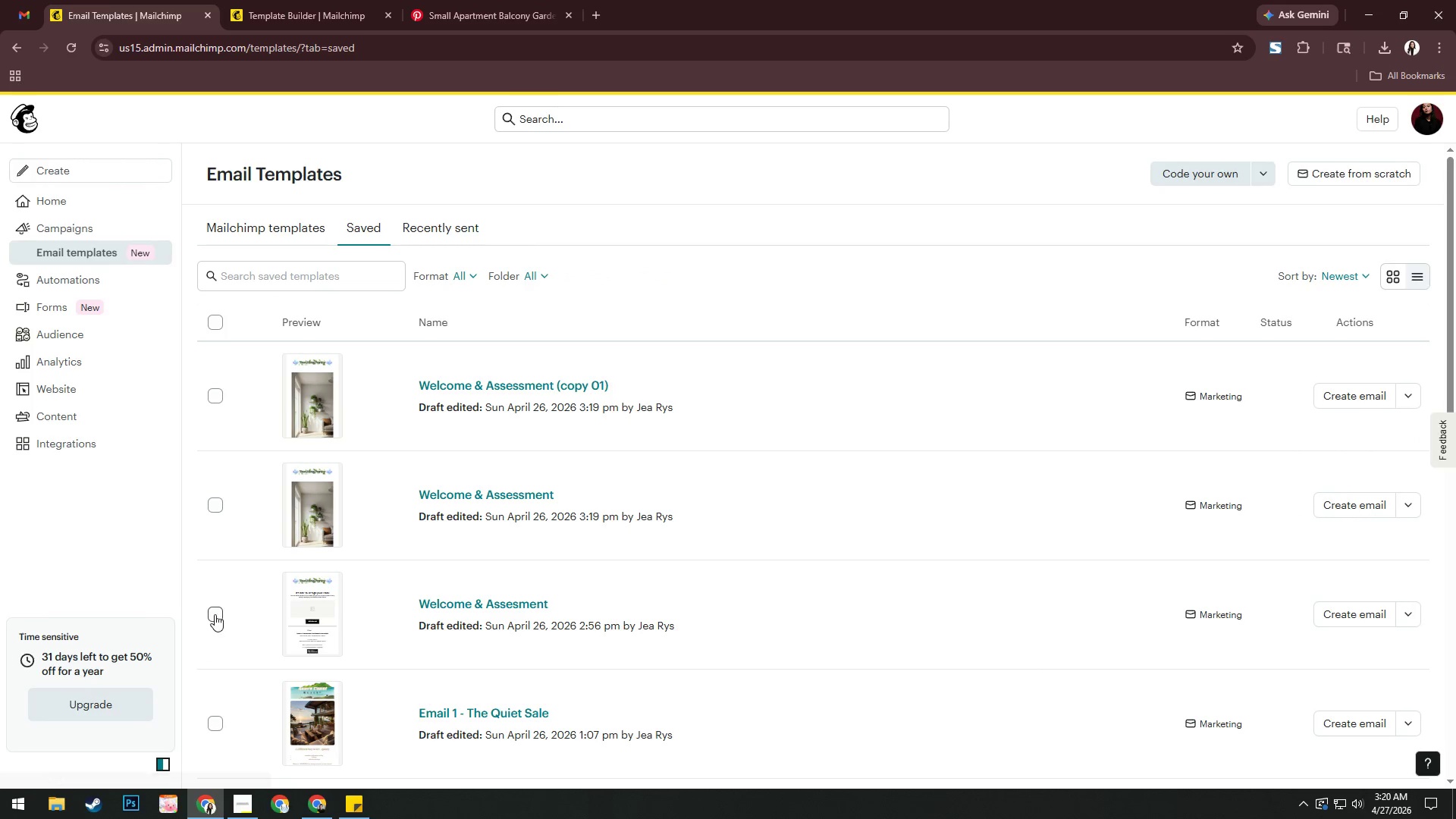 
left_click([655, 281])
 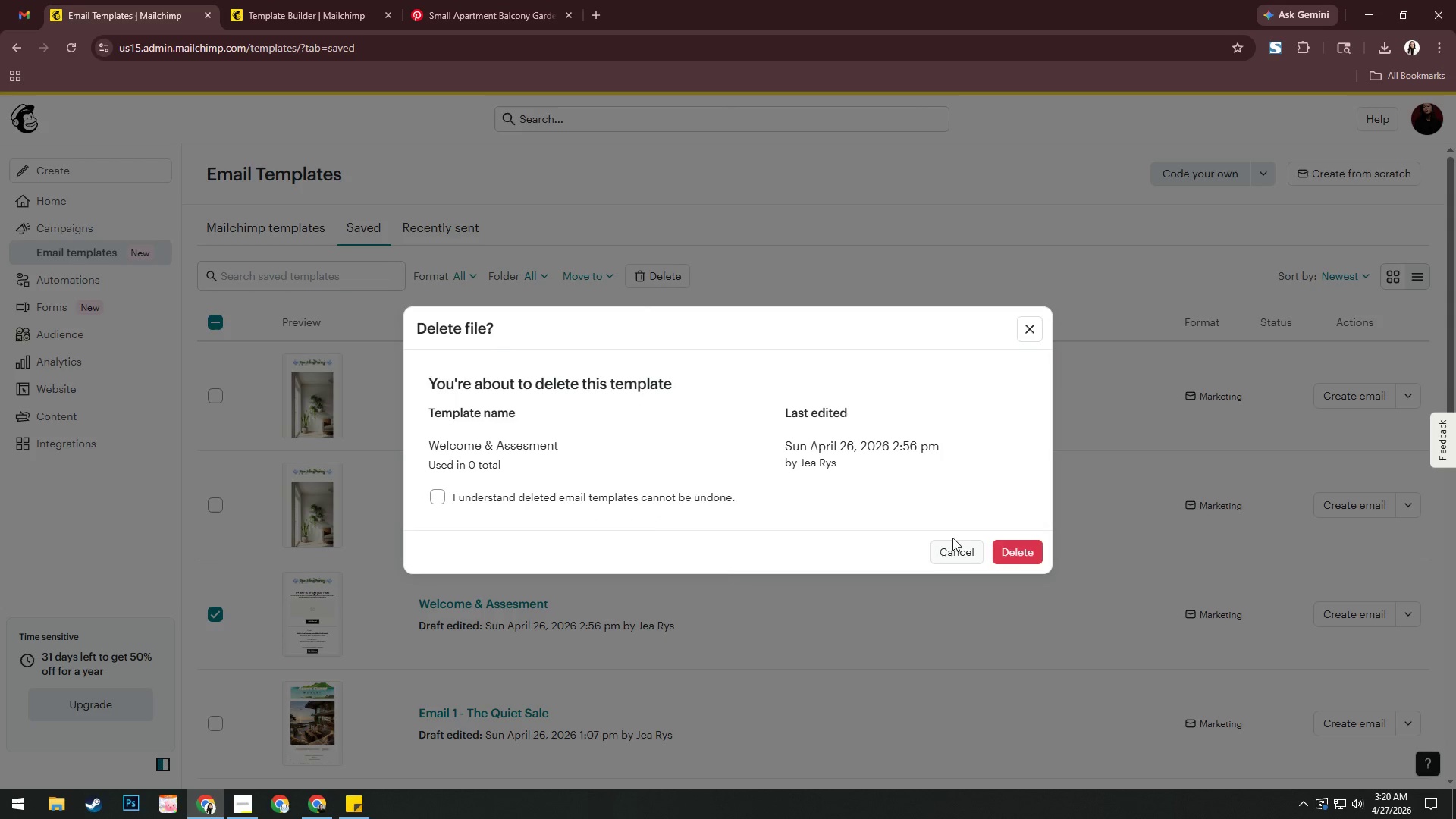 
left_click([1033, 546])
 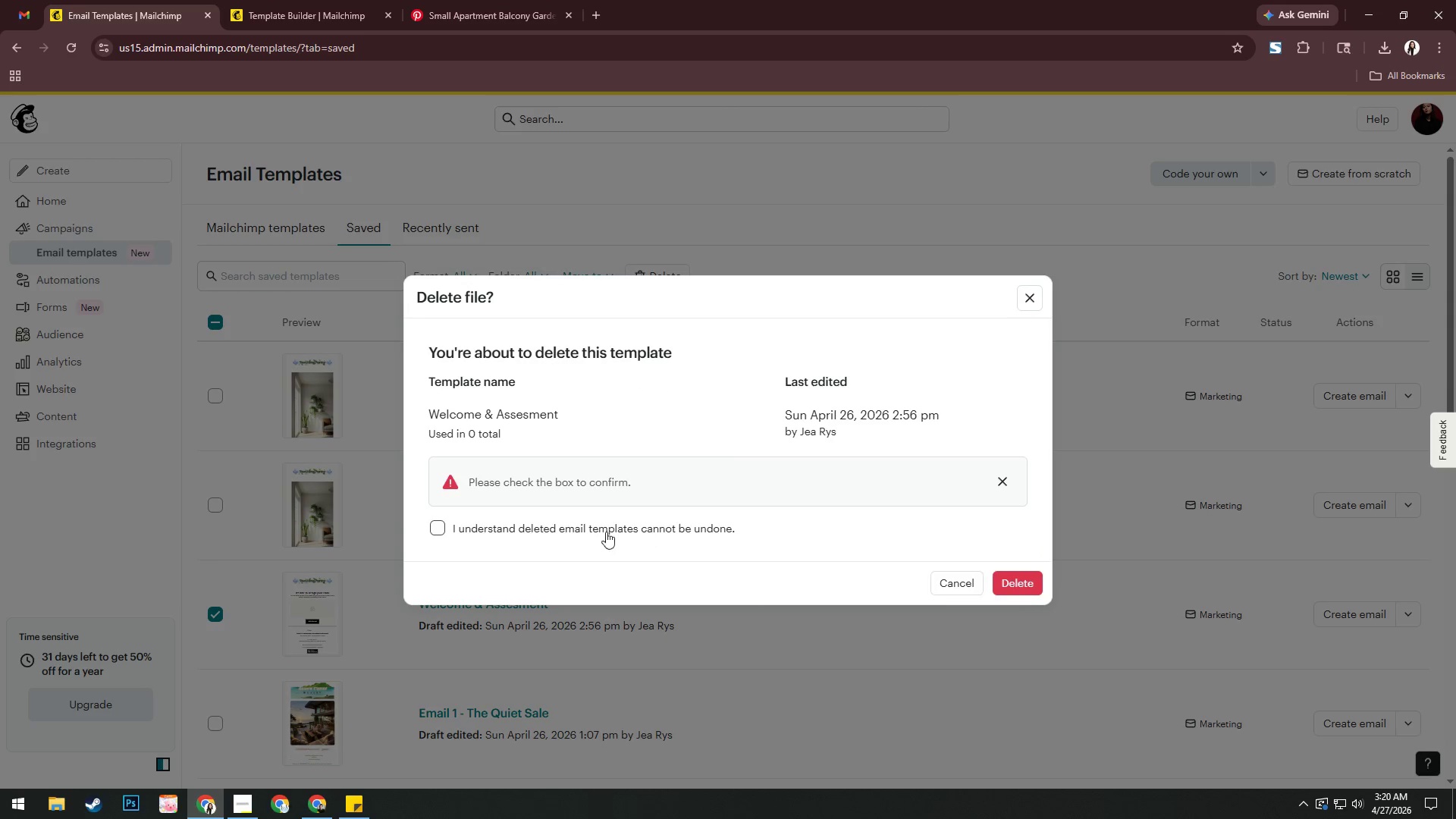 
left_click([602, 534])
 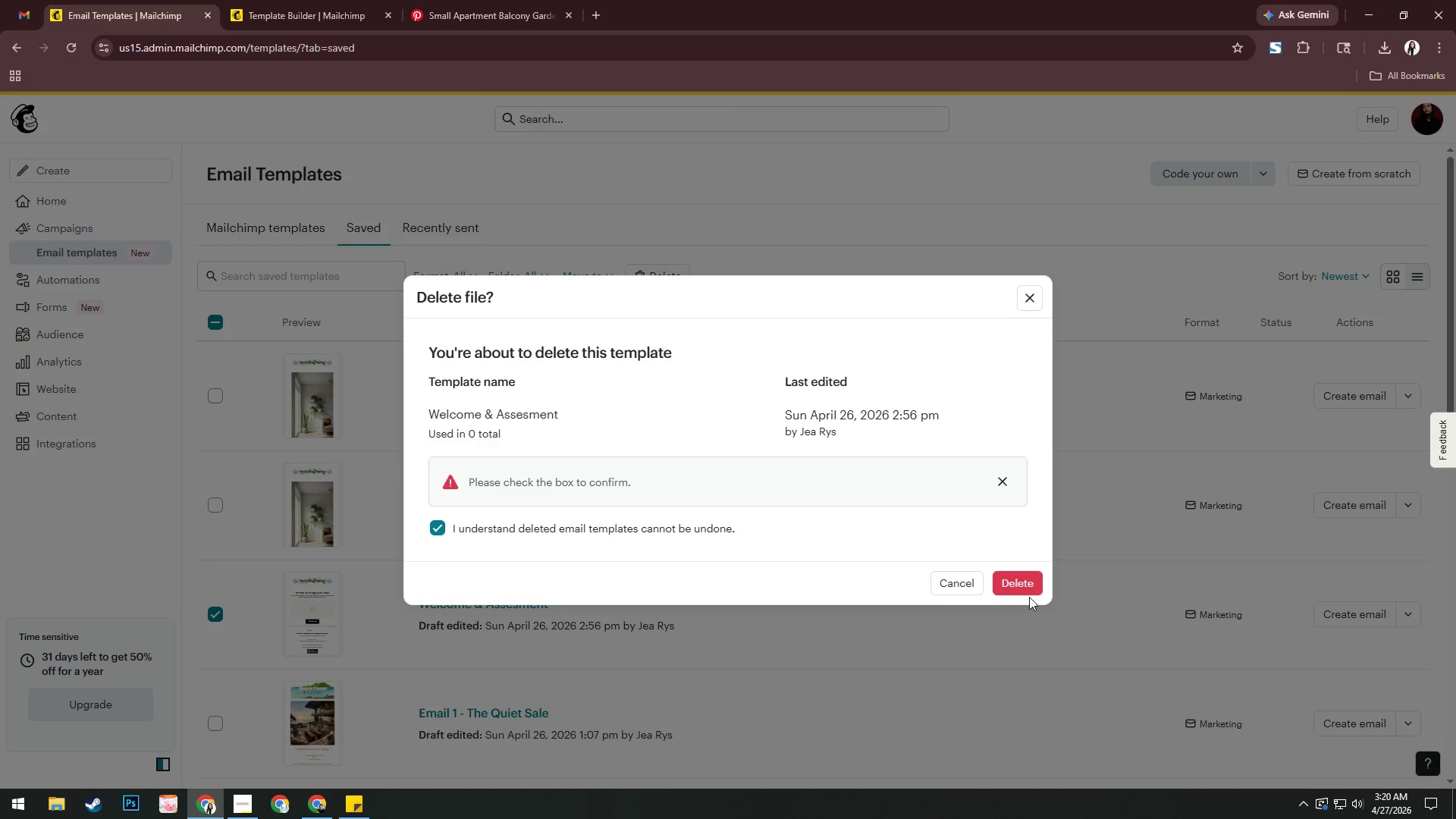 
left_click([1028, 582])
 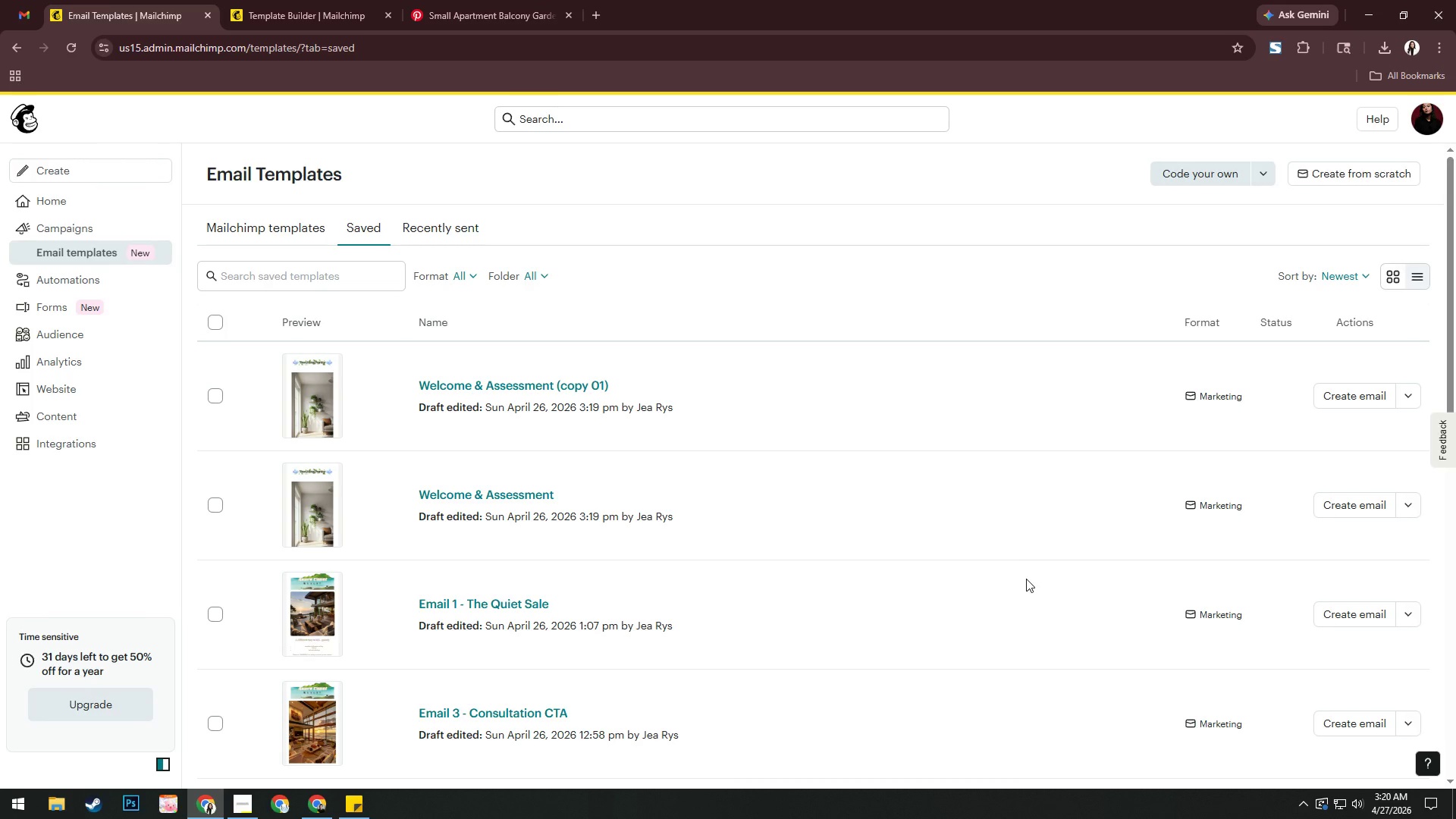 
wait(9.09)
 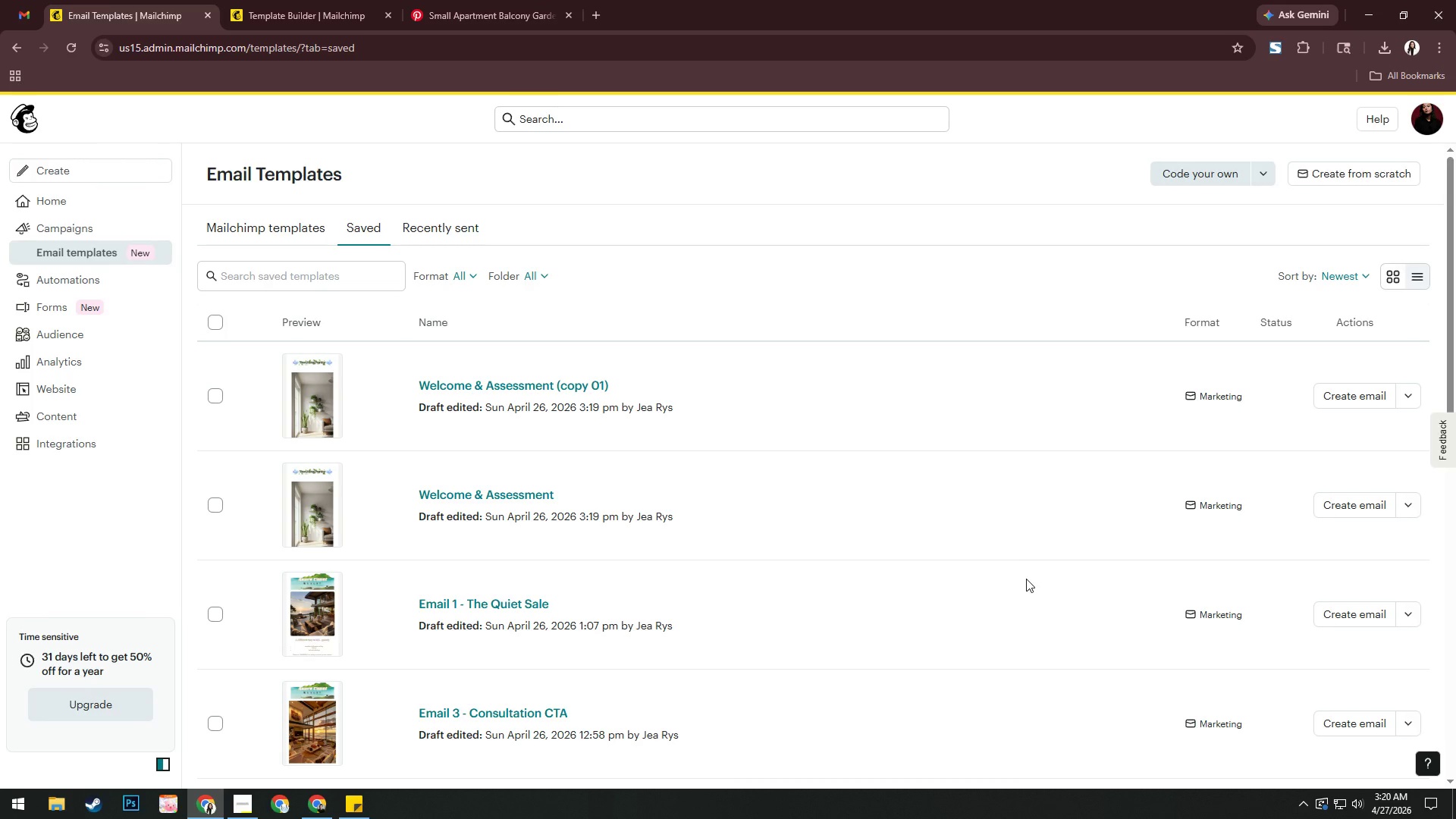 
double_click([367, 121])
 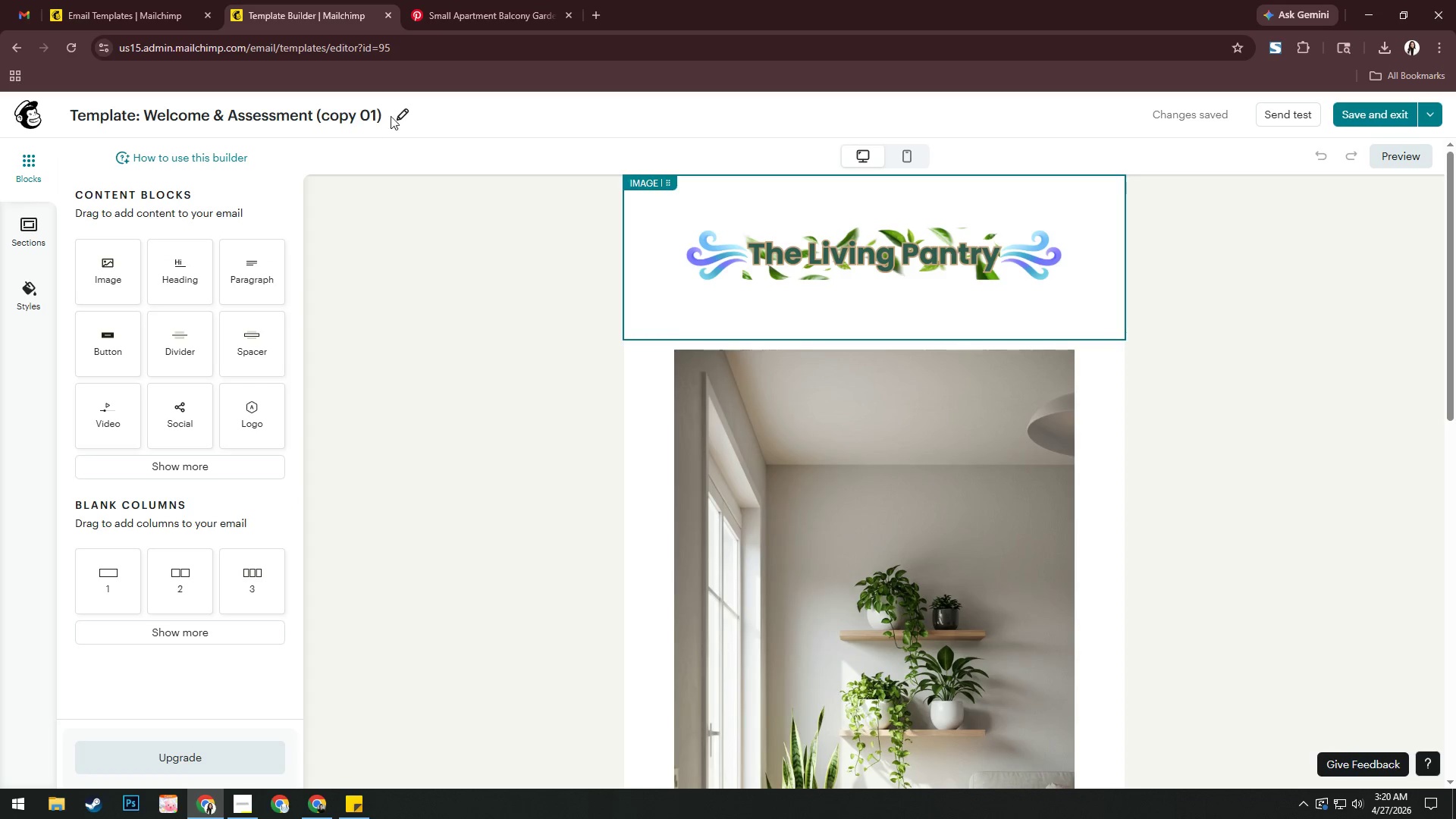 
left_click([394, 114])
 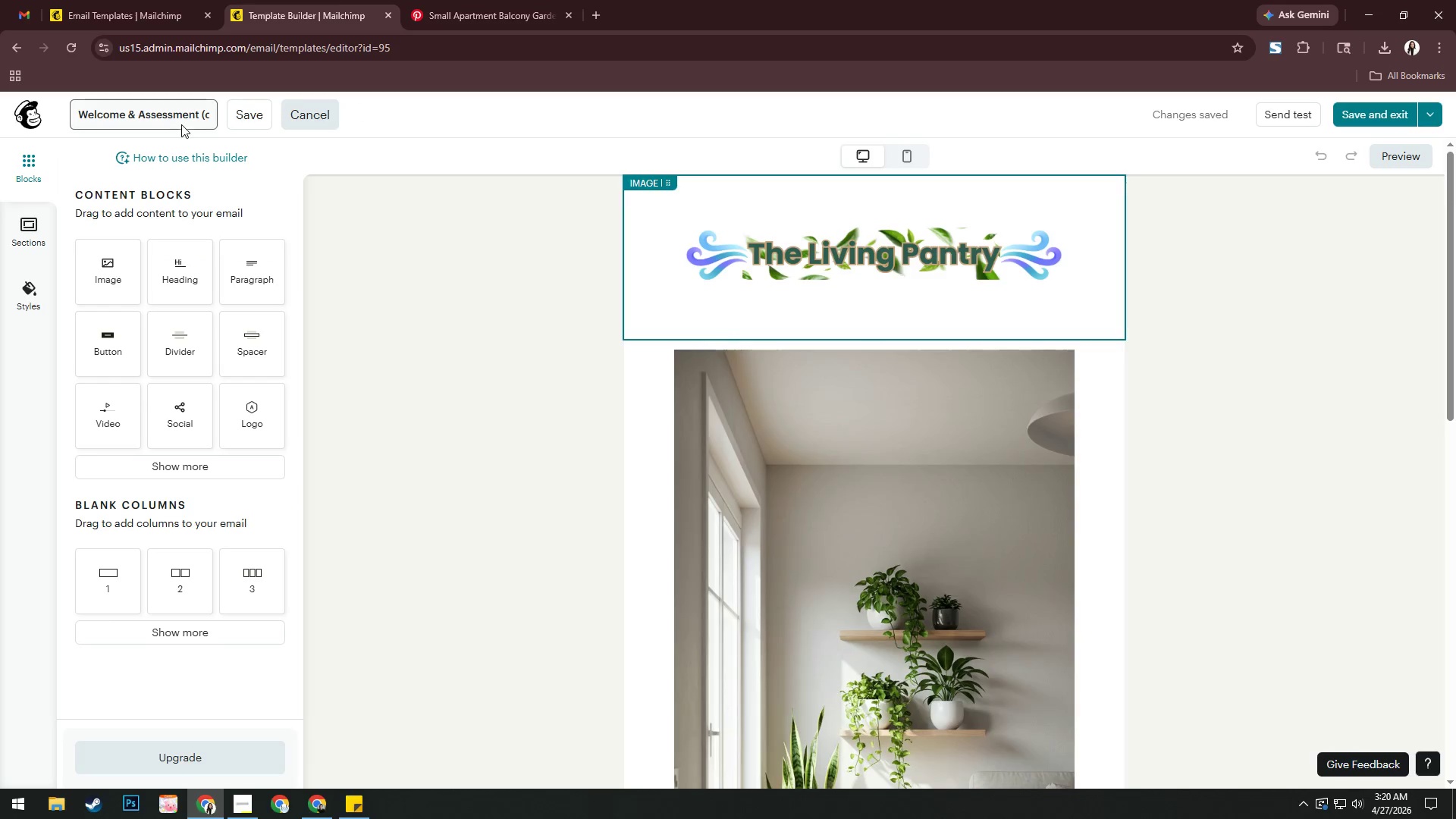 
left_click([181, 112])
 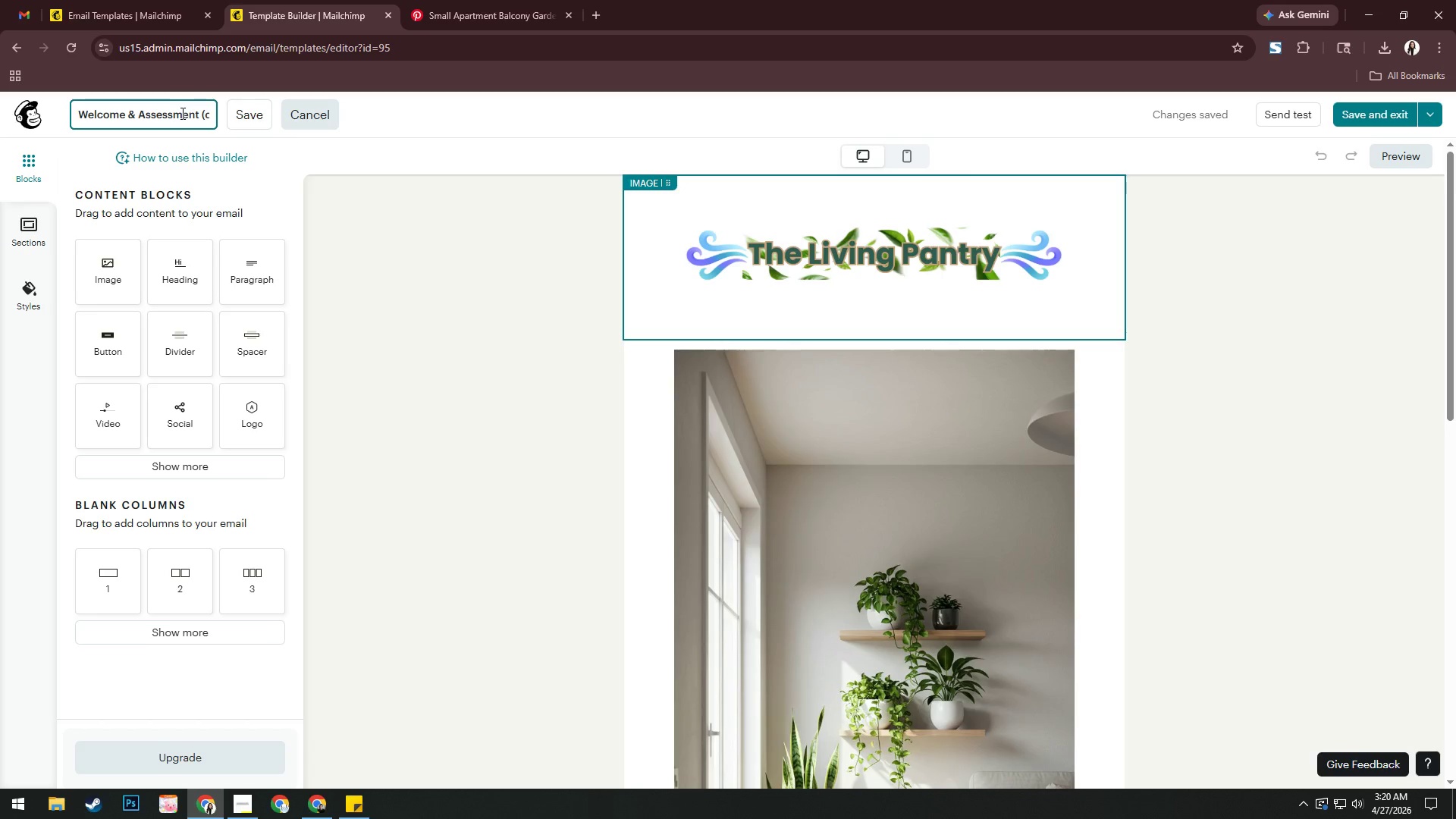 
key(Control+A)
 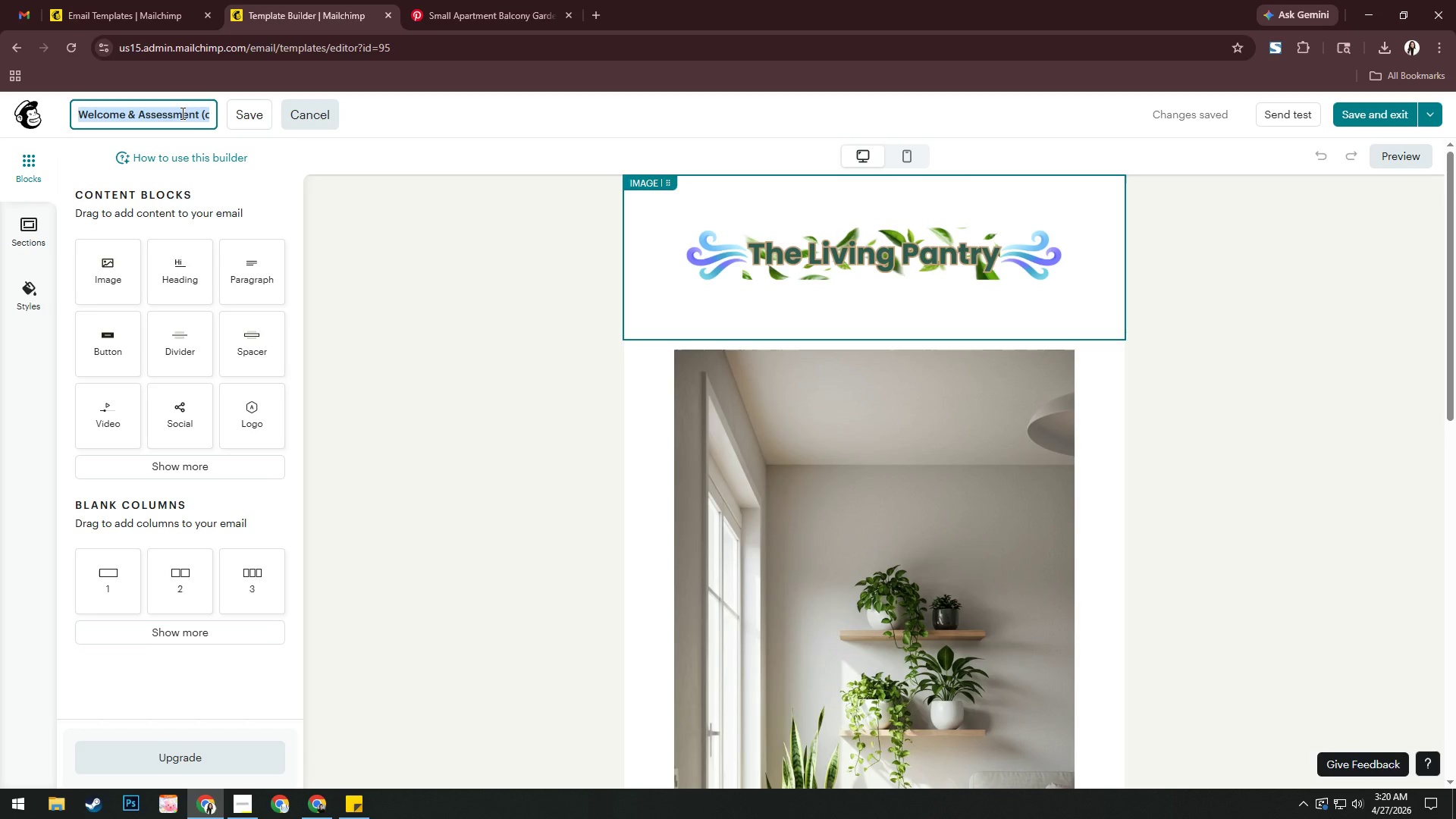 
type(Educational Content (Dynamic Use))
 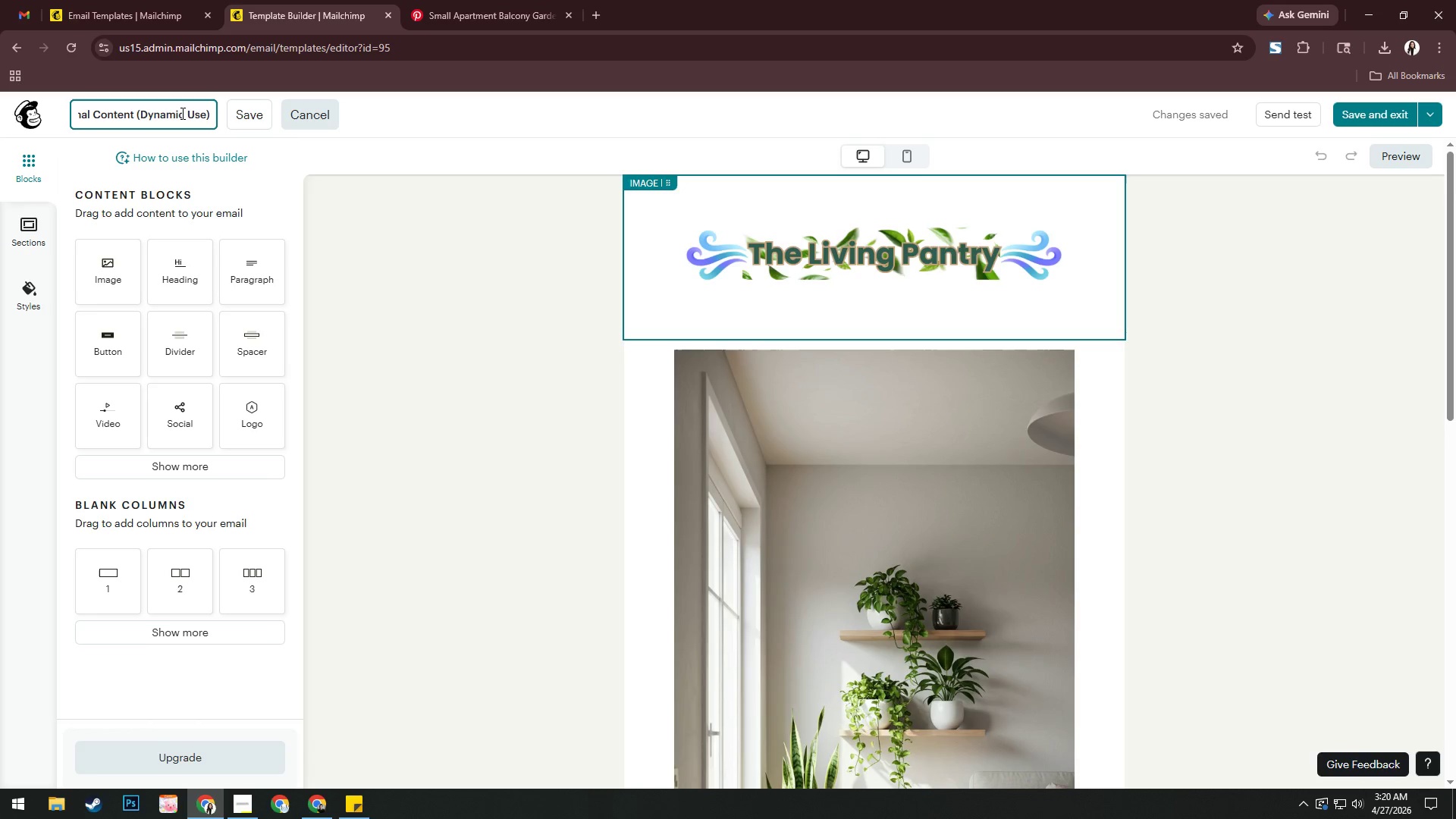 
key(Enter)
 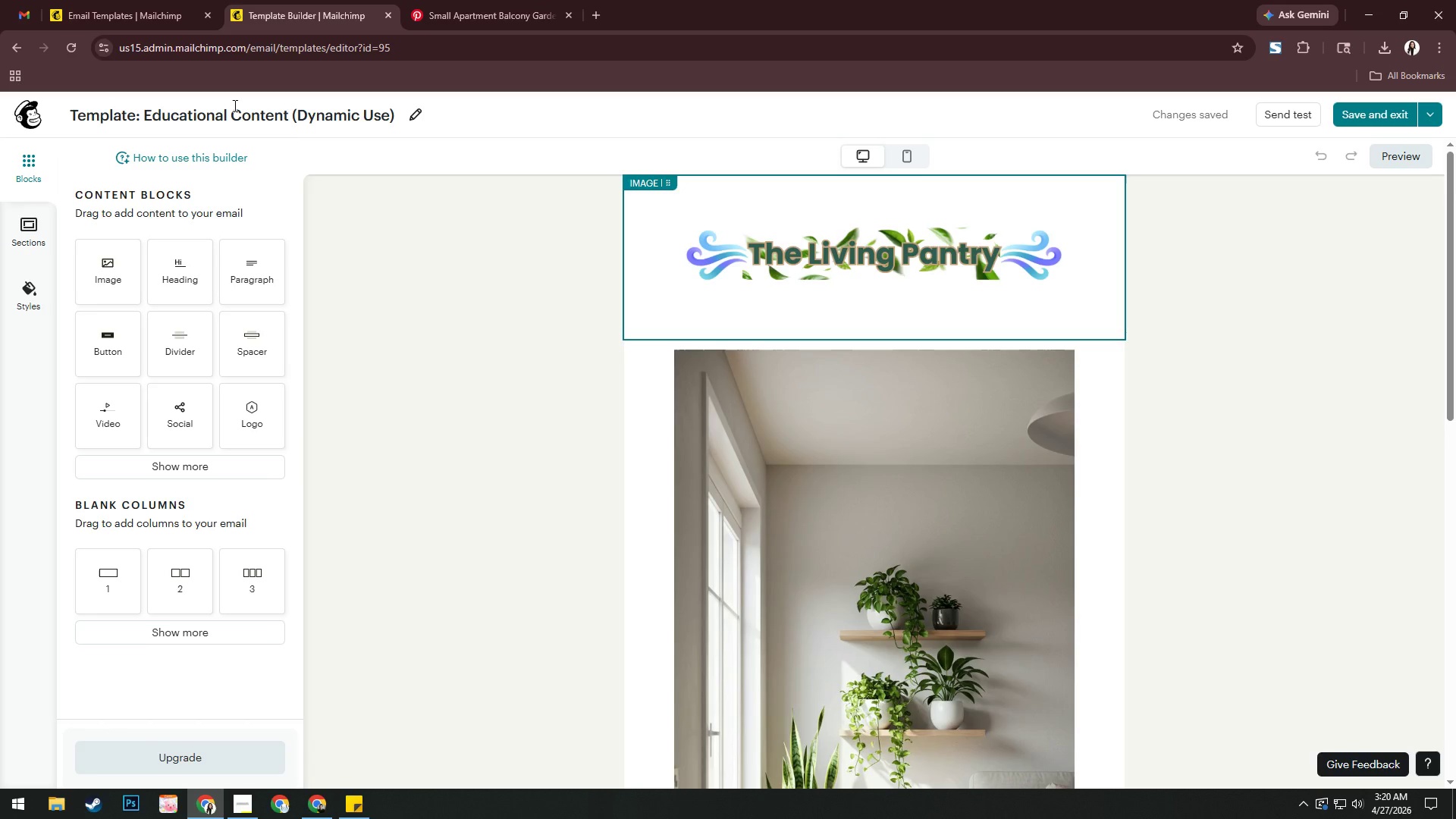 
wait(16.64)
 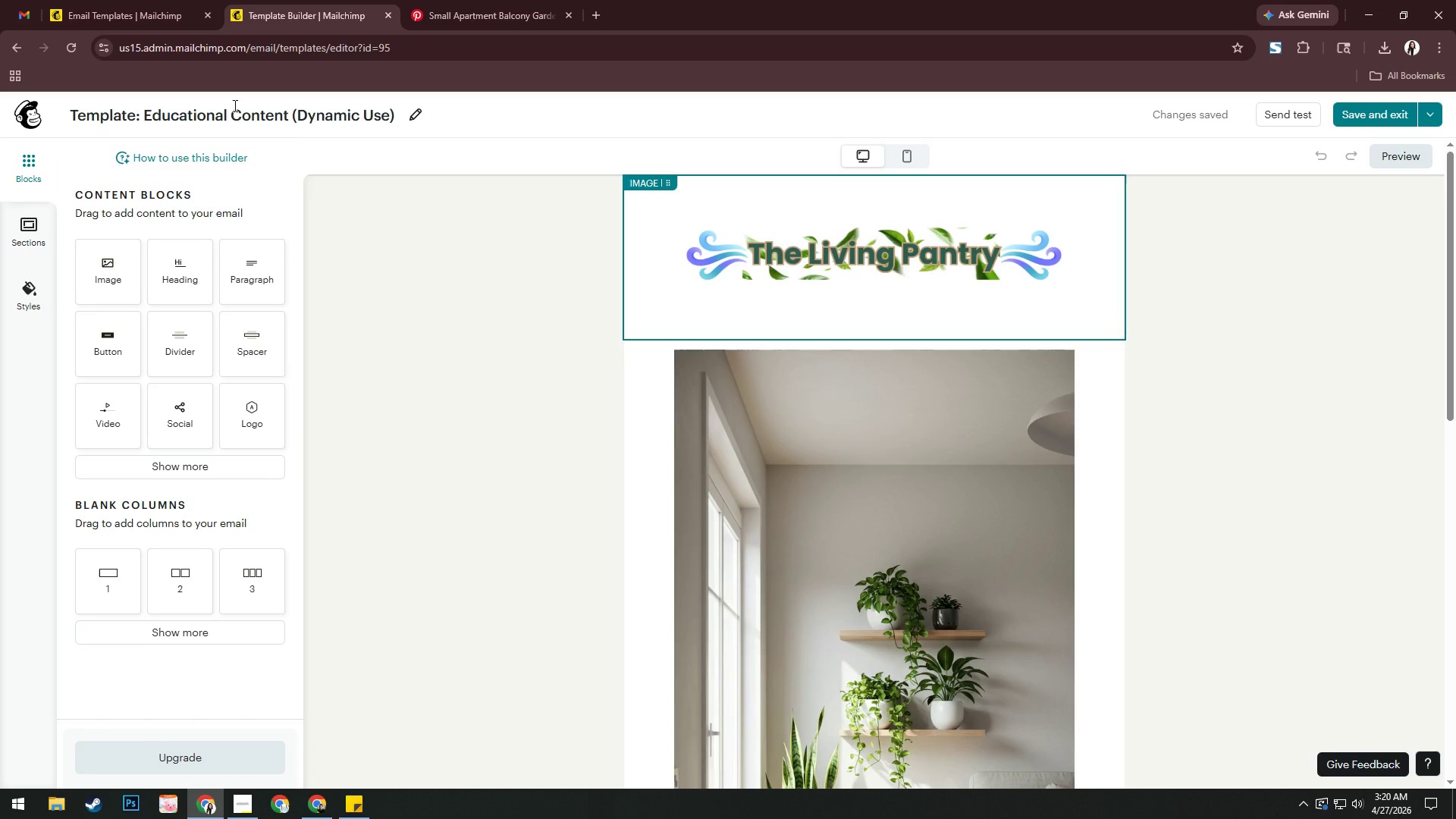 
scroll: coordinate [380, 349], scroll_direction: down, amount: 2.0
 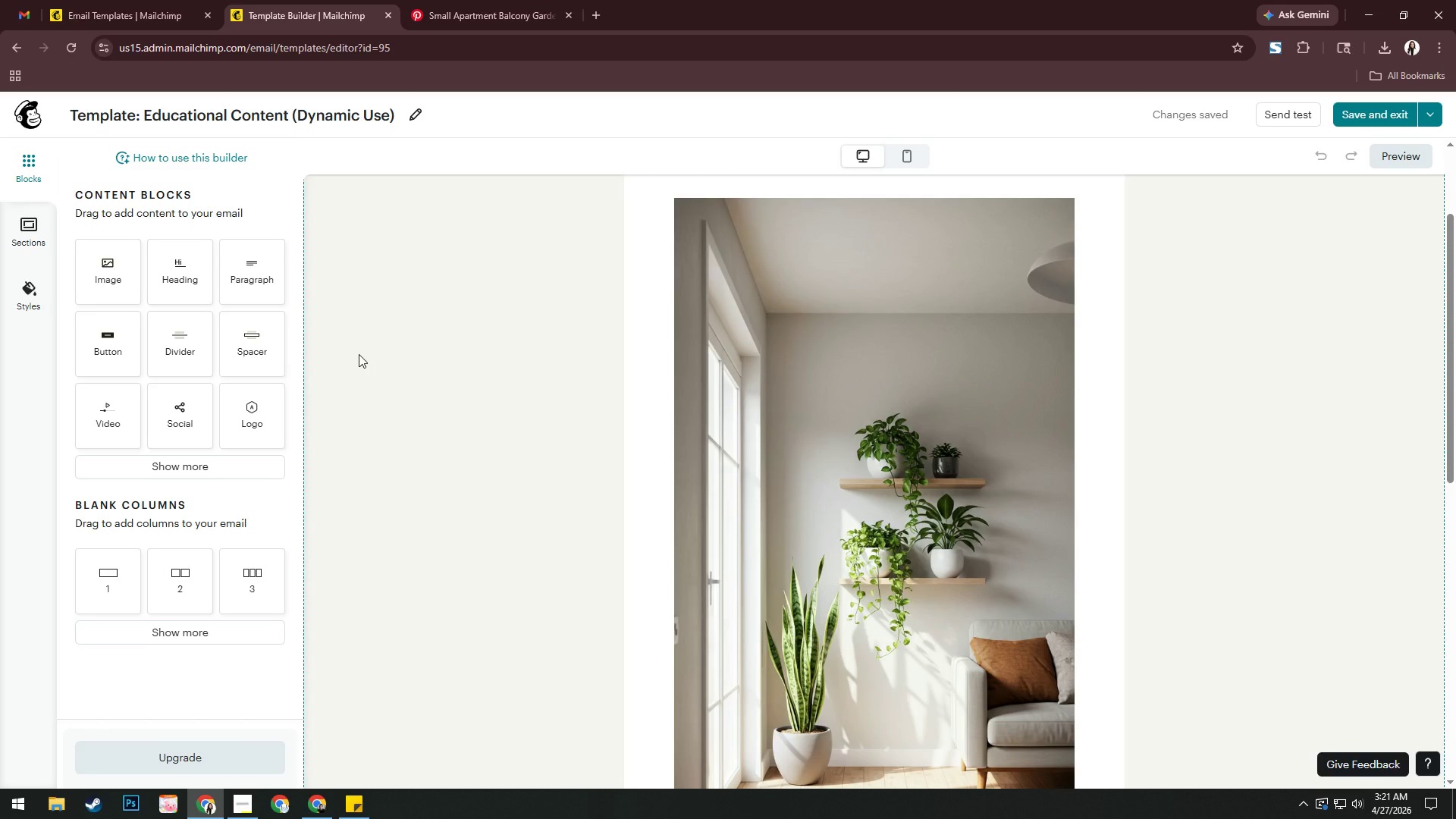 
wait(37.45)
 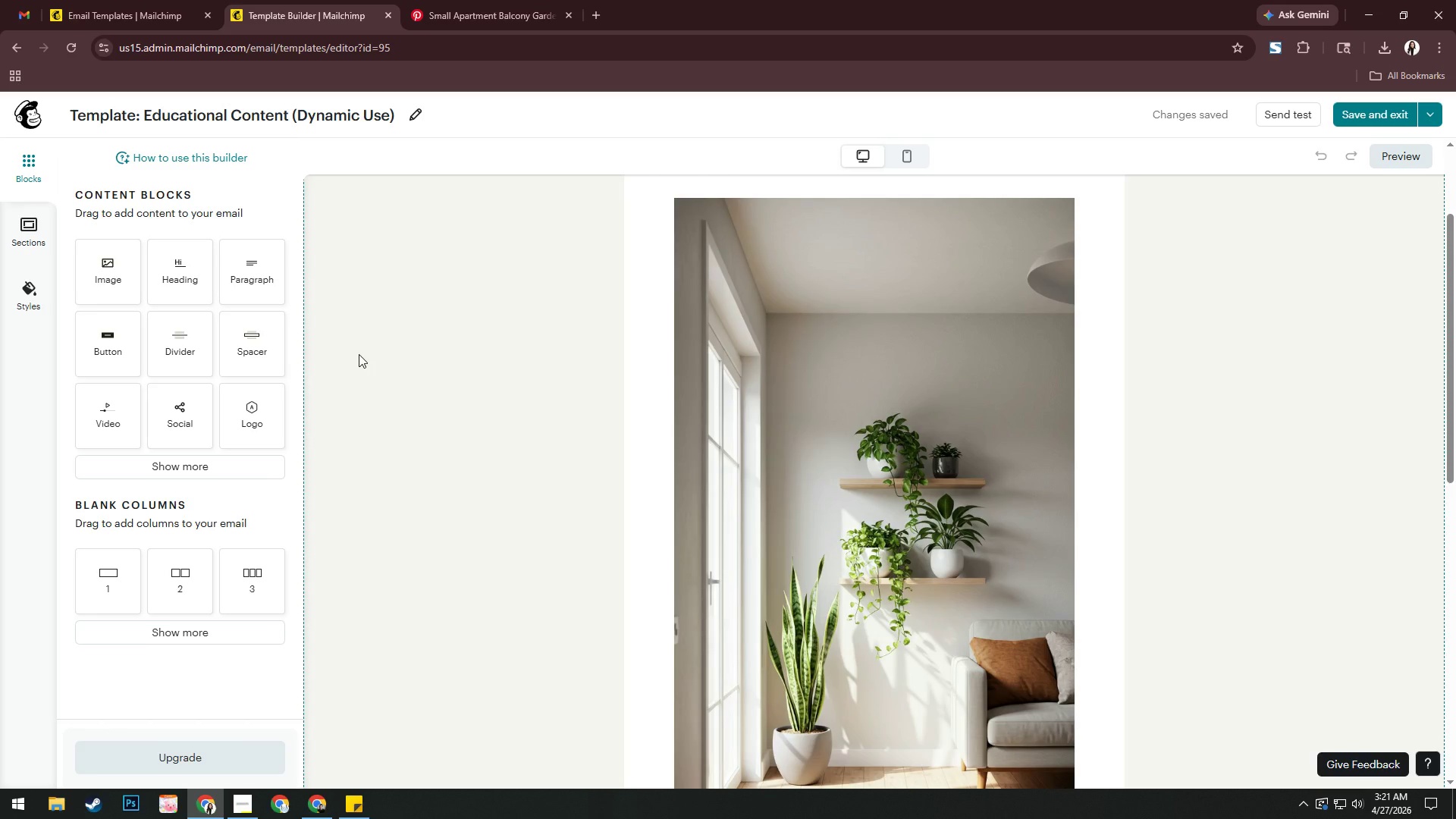 
left_click([127, 300])
 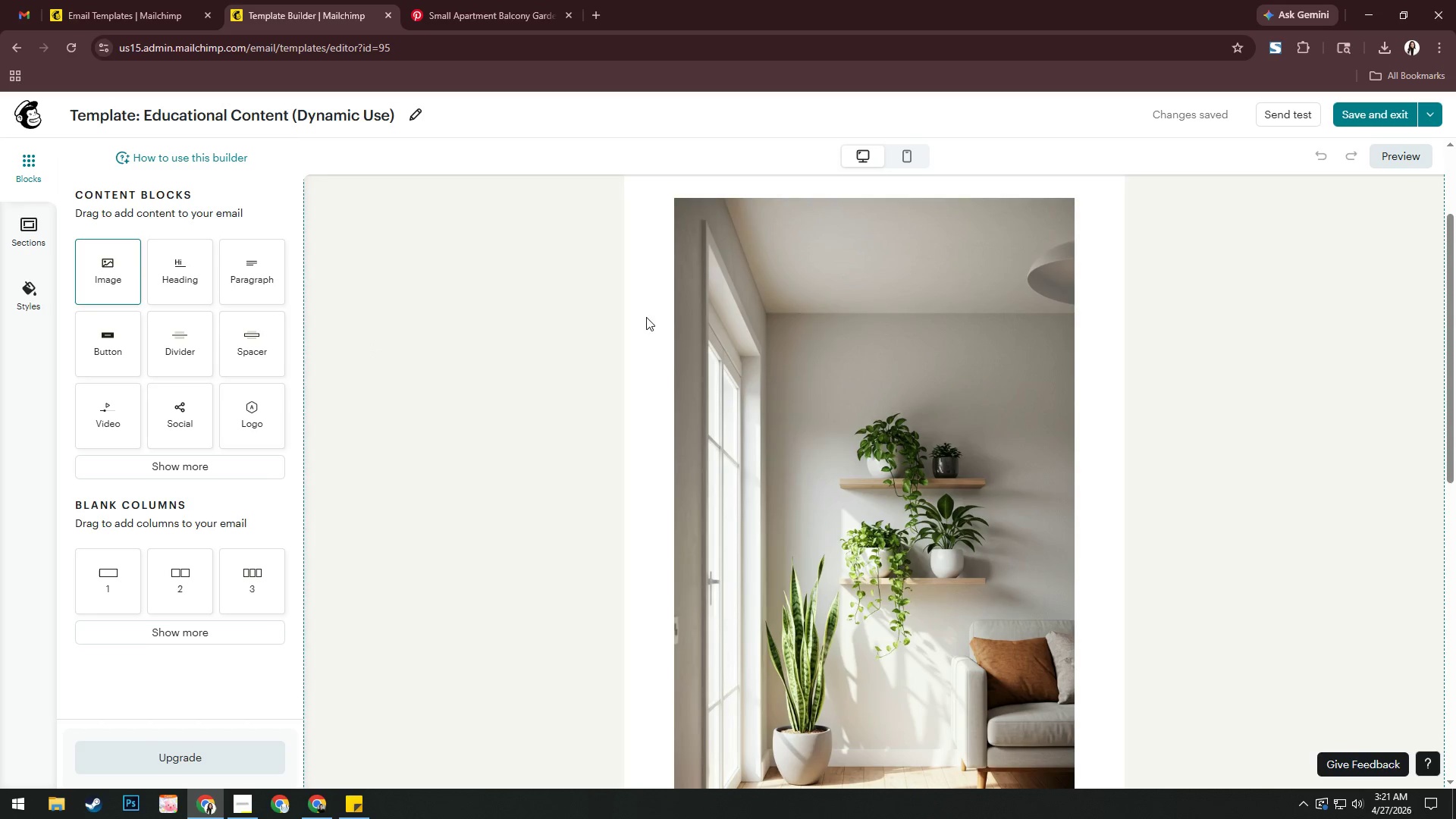 
left_click([810, 362])
 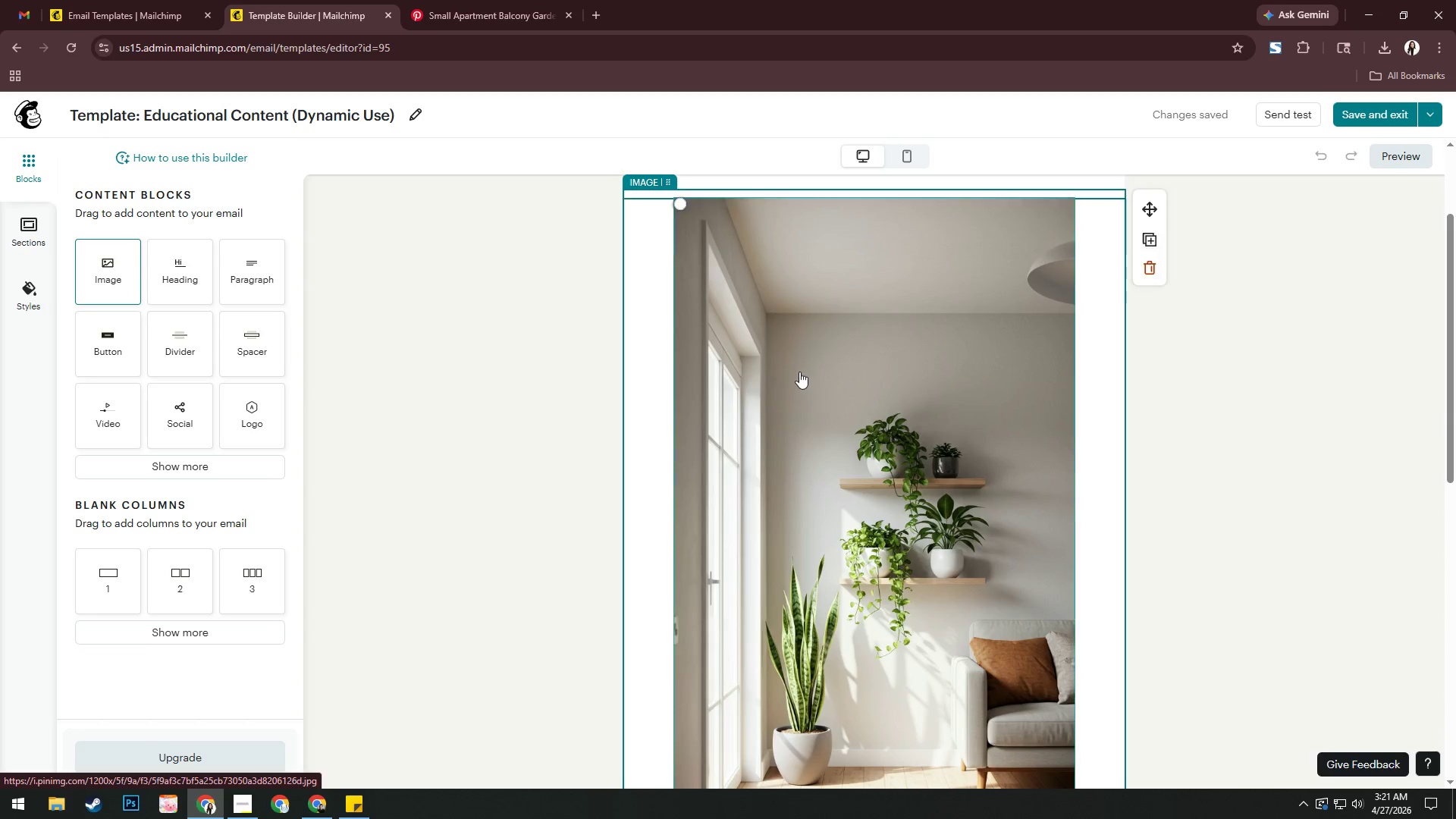 
scroll: coordinate [799, 372], scroll_direction: down, amount: 4.0
 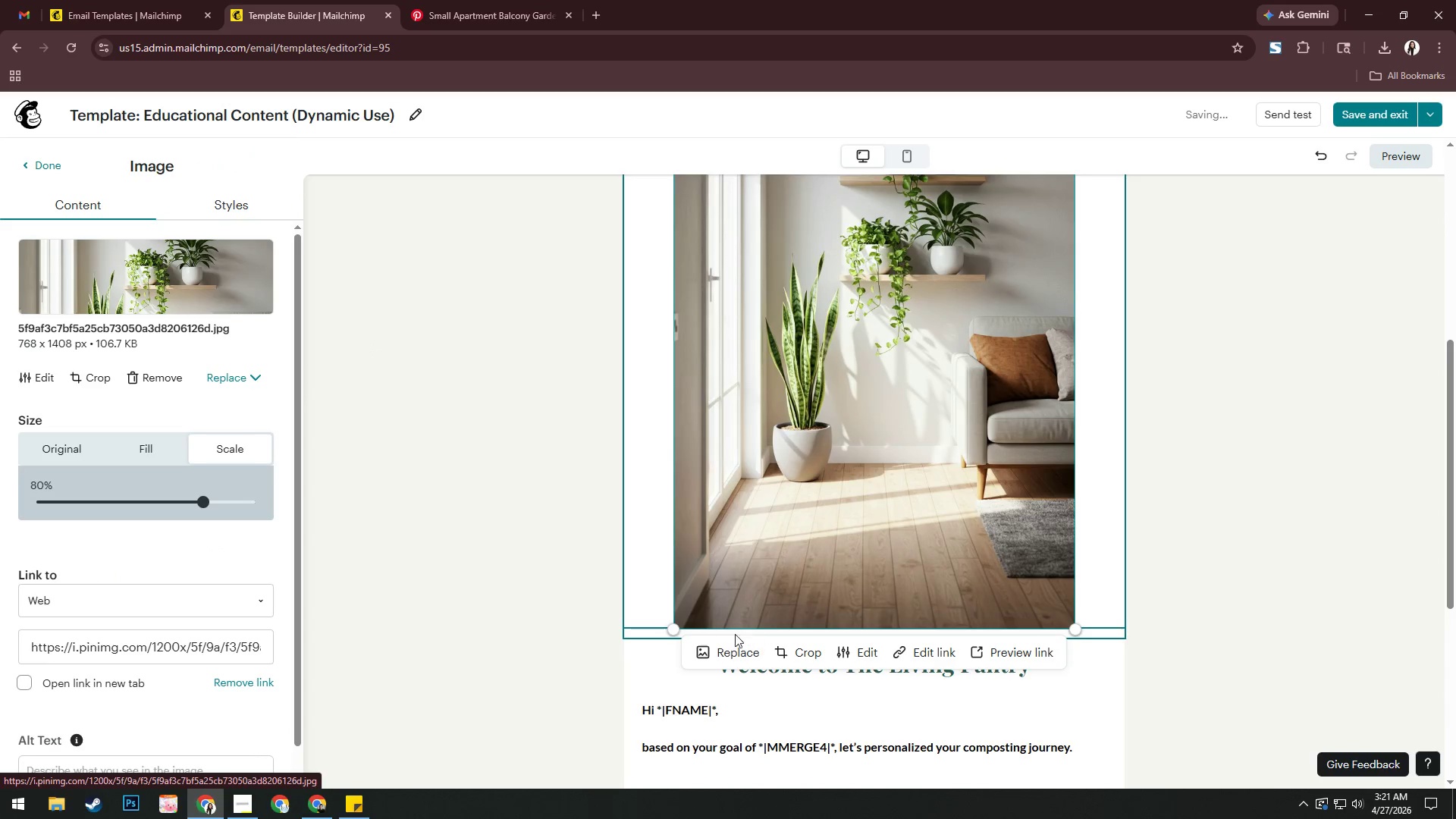 
left_click([728, 642])
 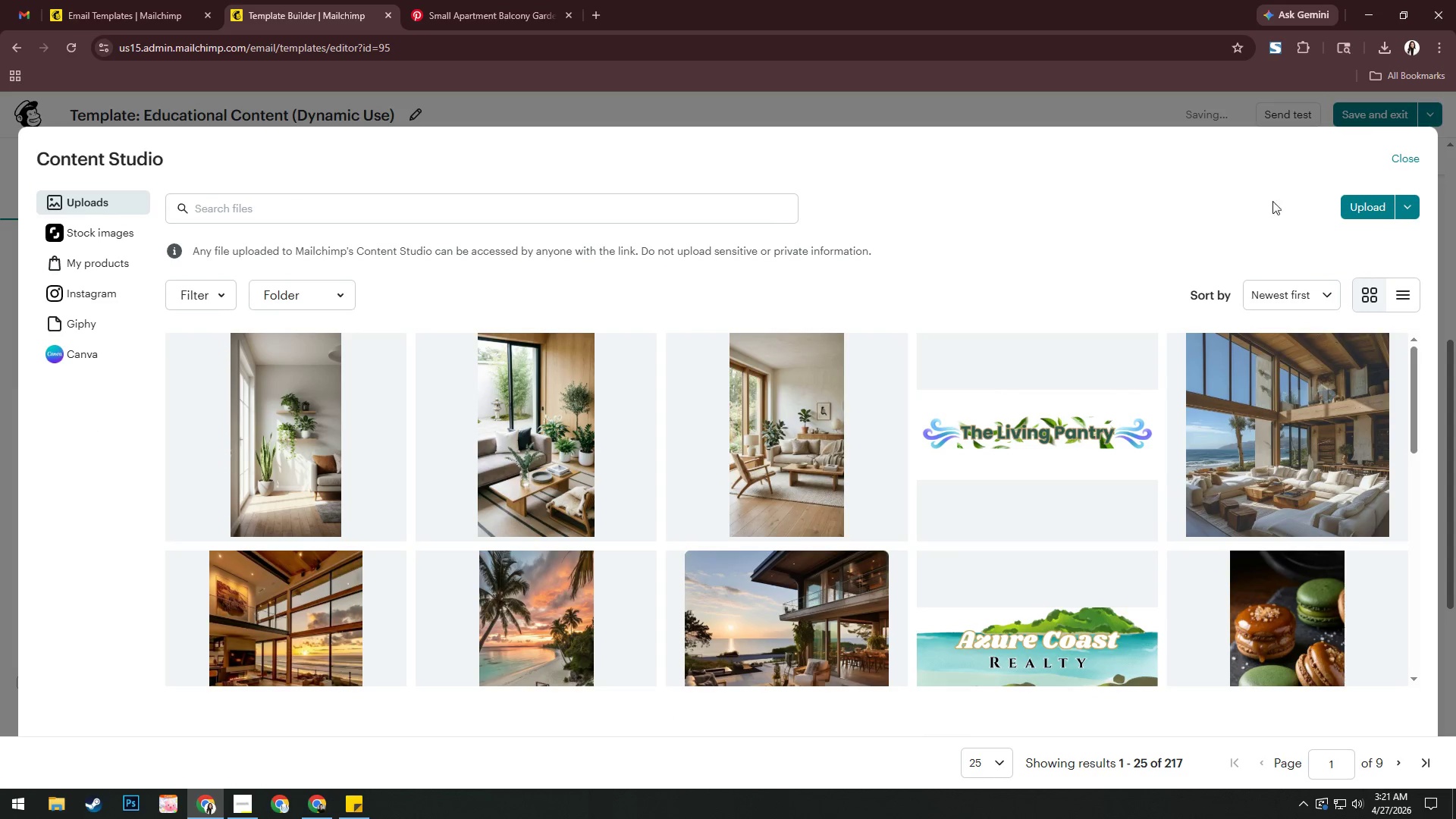 
left_click([1357, 206])
 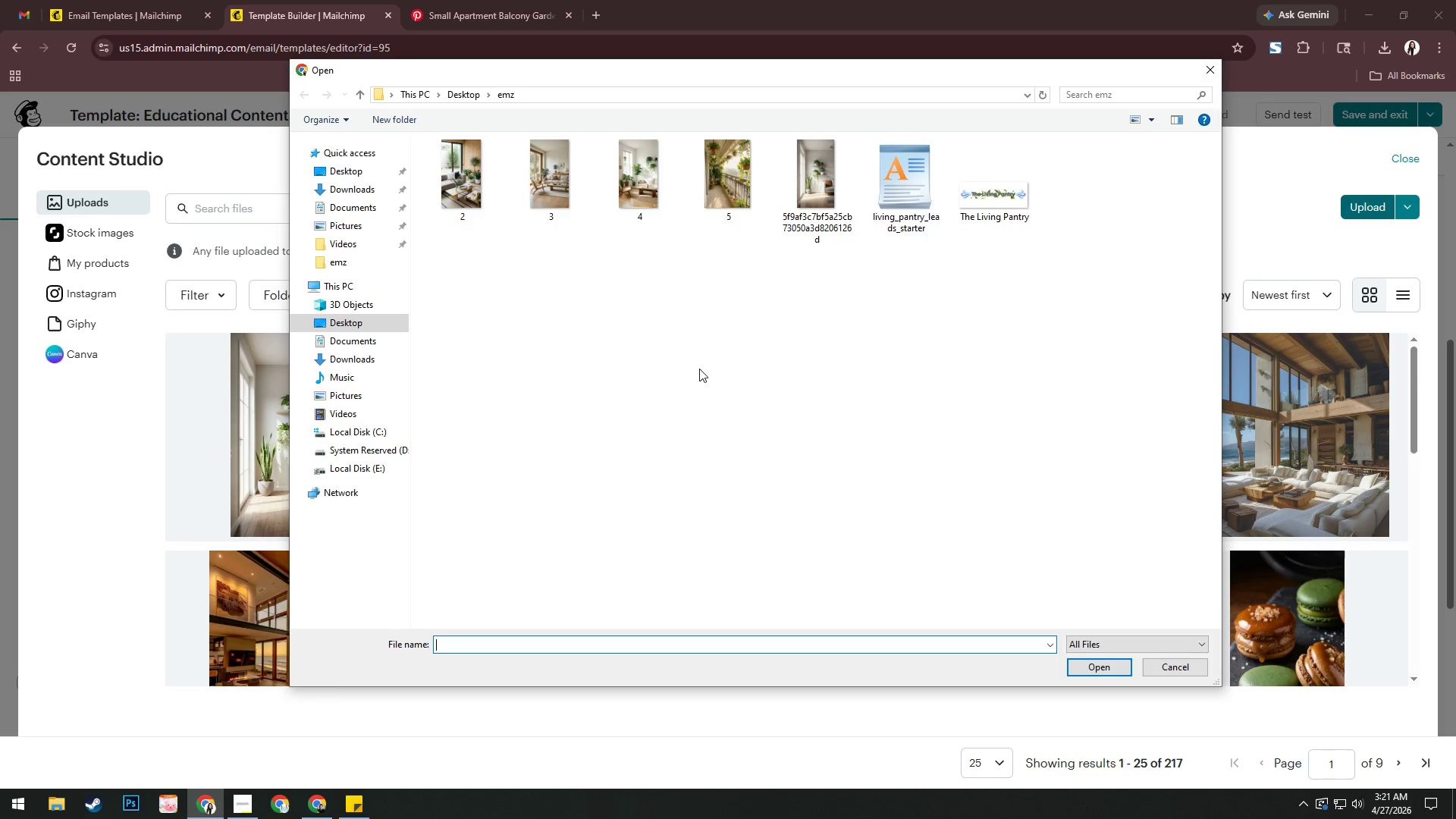 
left_click_drag(start_coordinate=[613, 240], to_coordinate=[754, 159])
 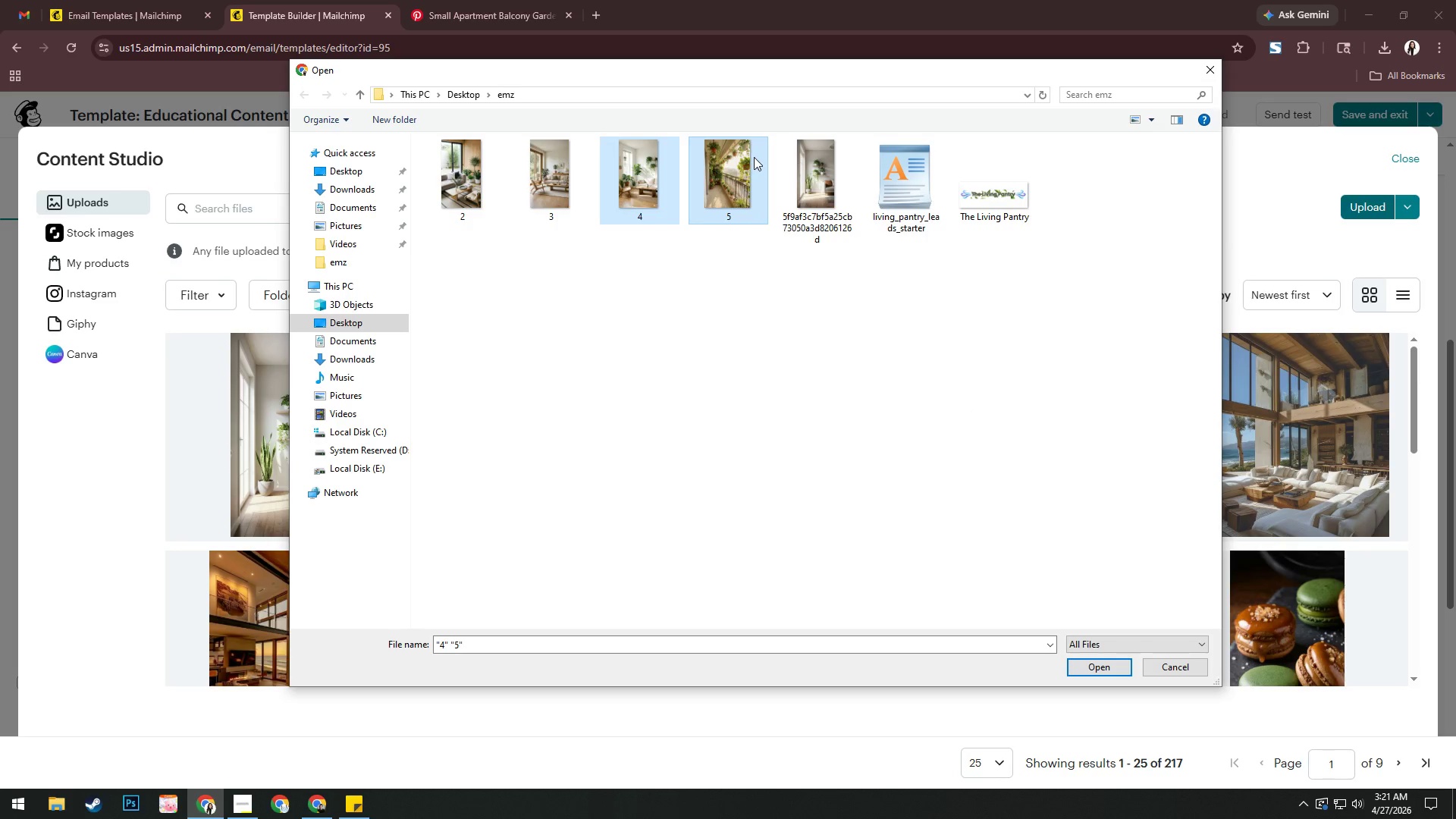 
left_click_drag(start_coordinate=[766, 76], to_coordinate=[959, 139])
 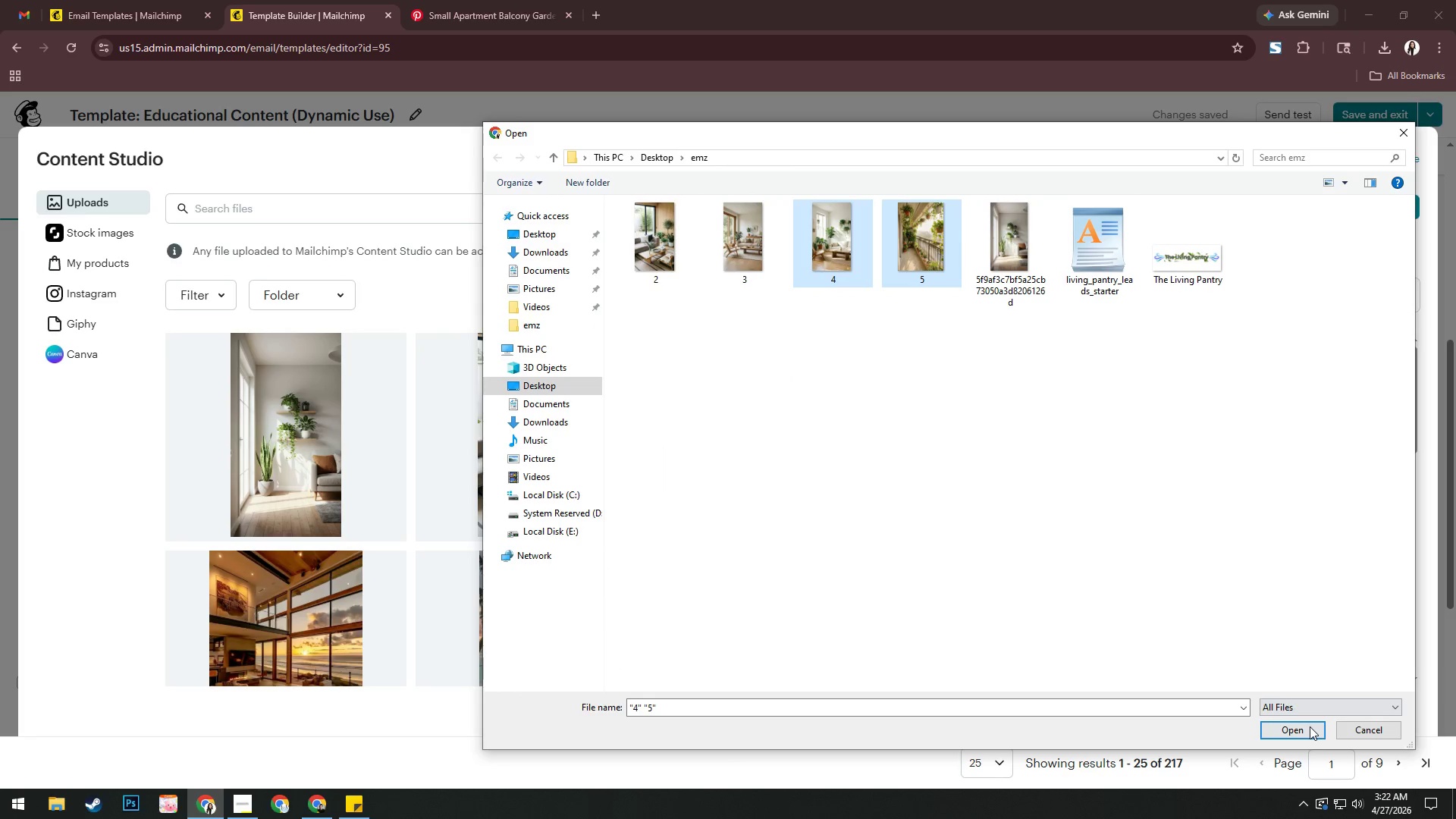 
left_click([1304, 732])
 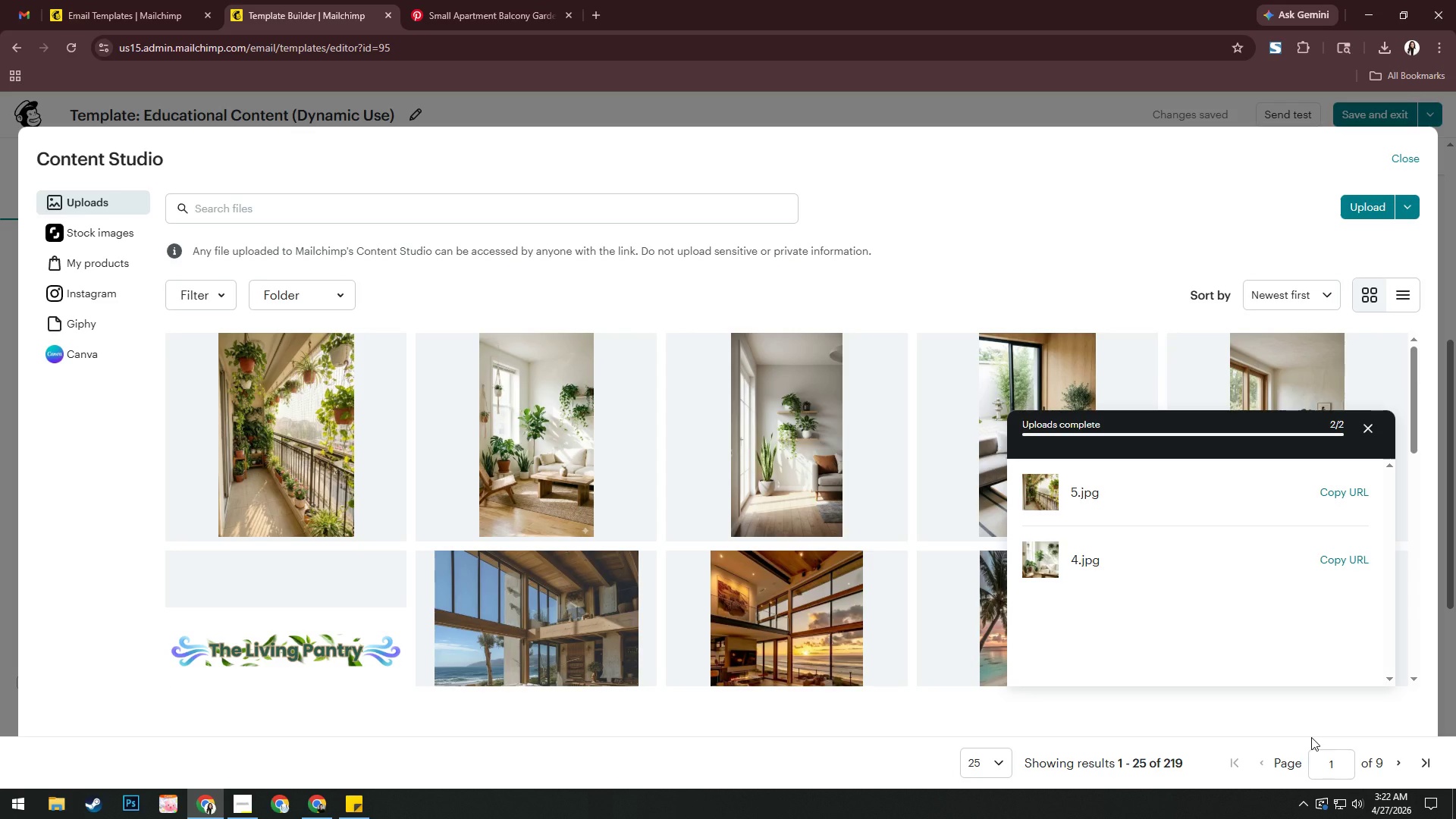 
wait(12.89)
 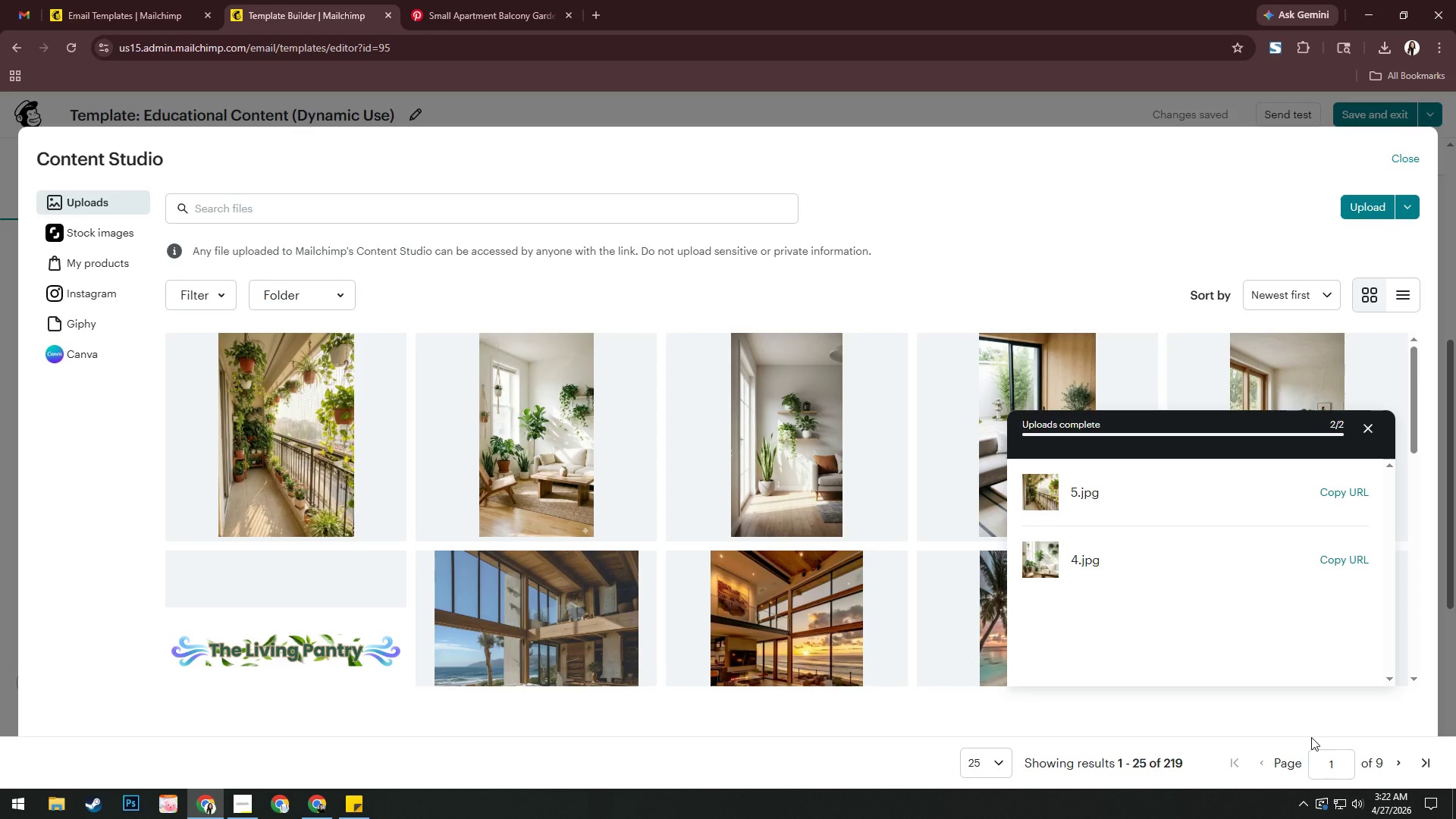 
left_click([1374, 432])
 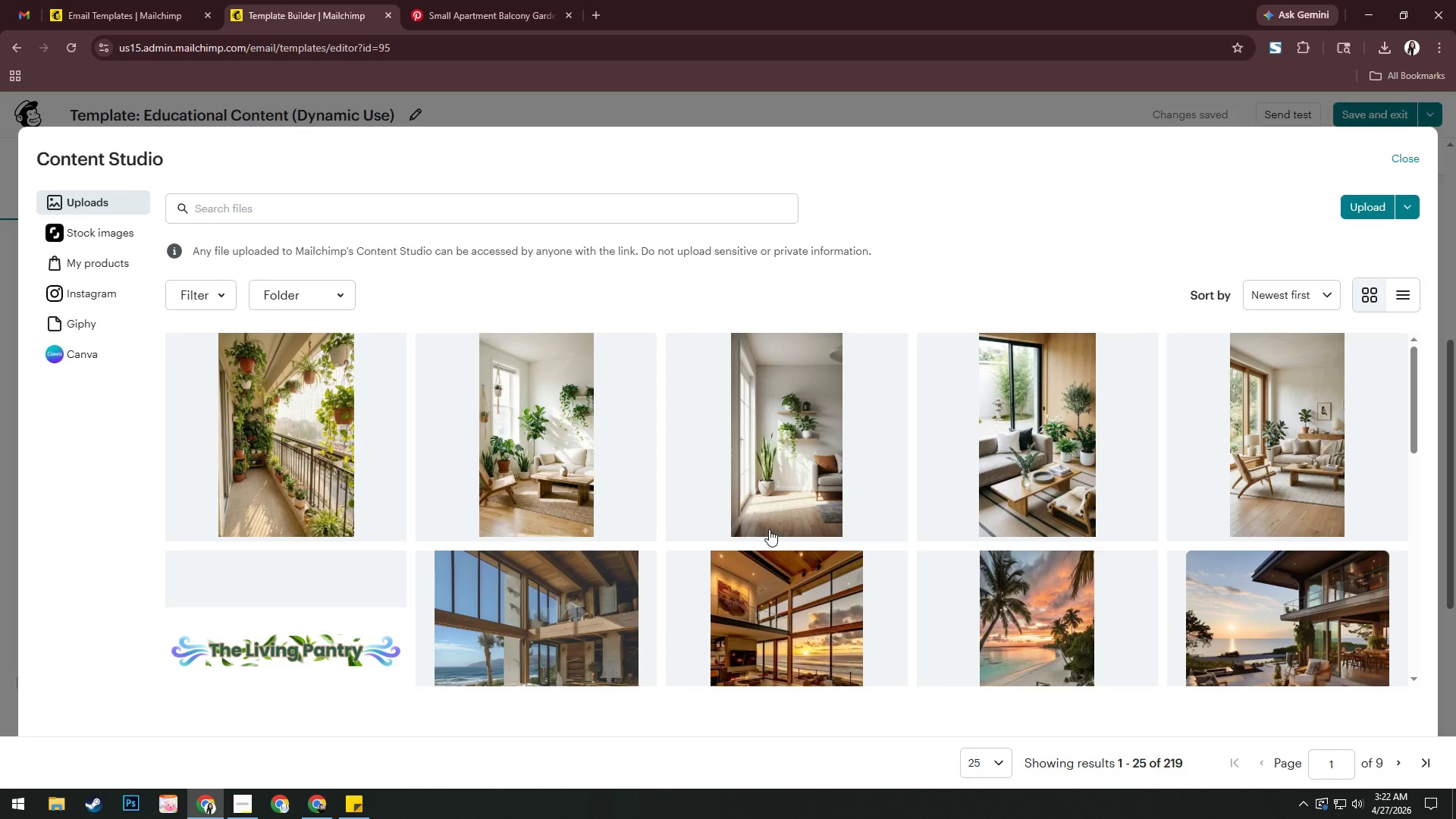 
wait(9.03)
 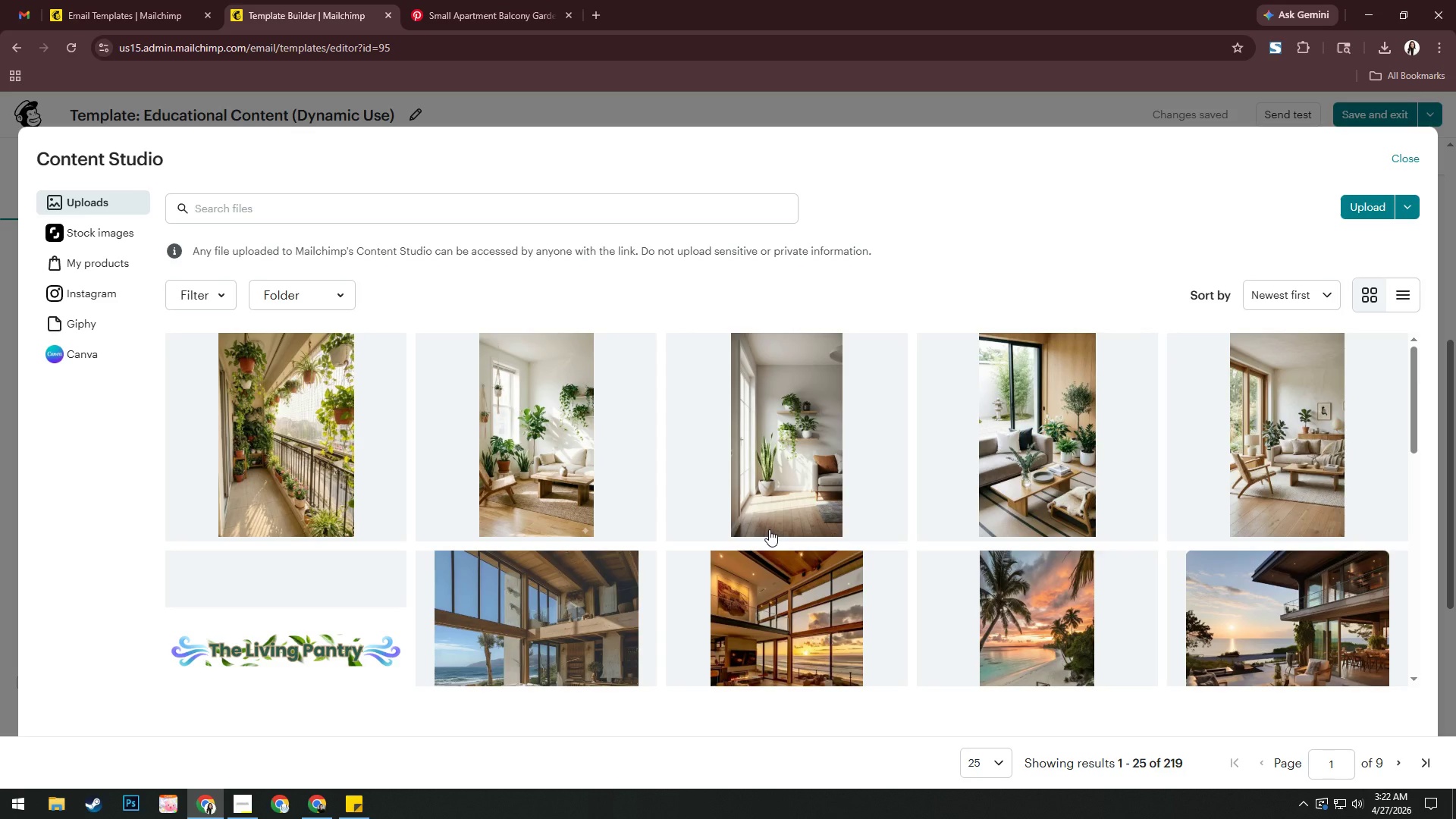 
left_click([545, 463])
 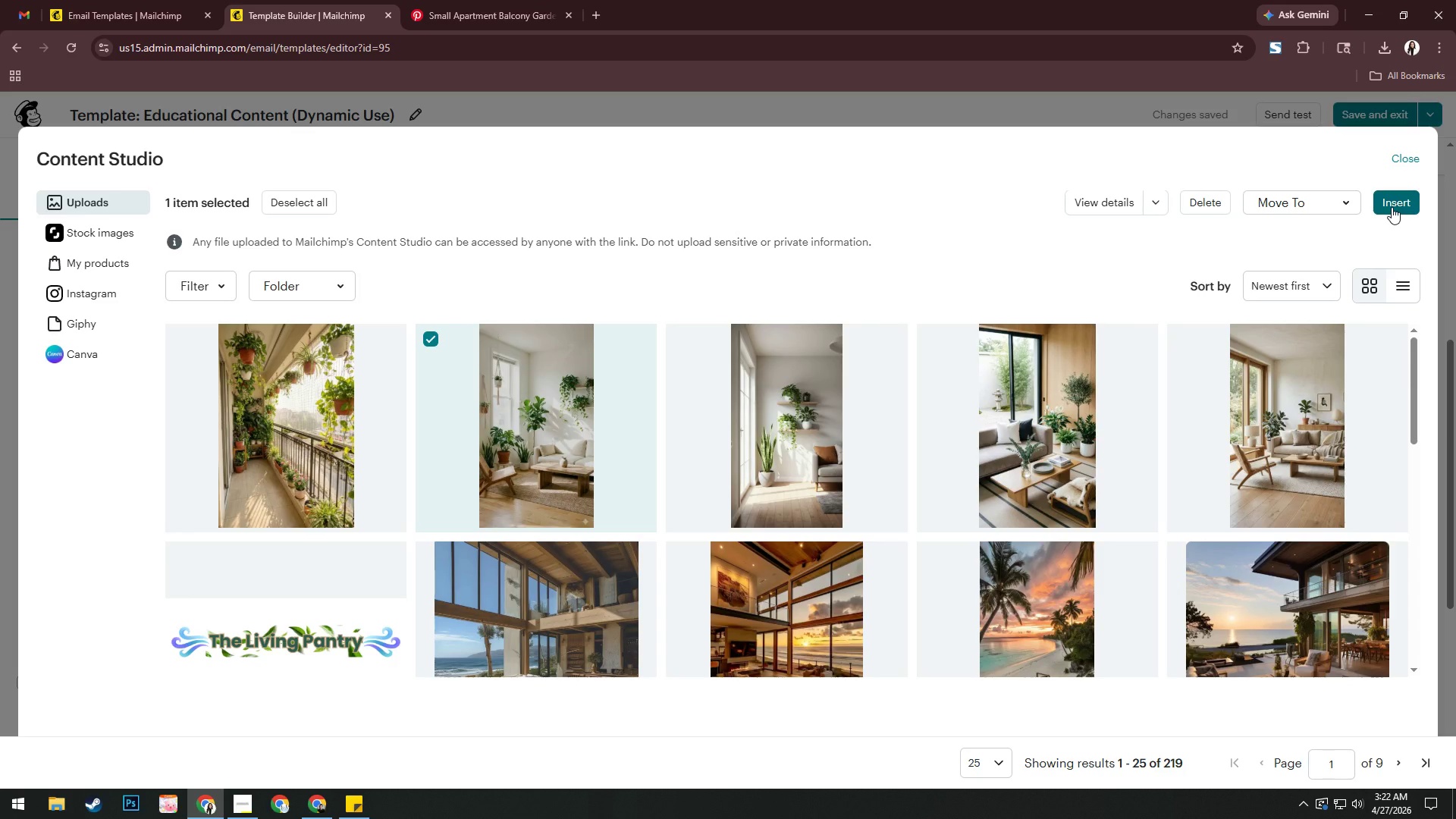 
wait(7.51)
 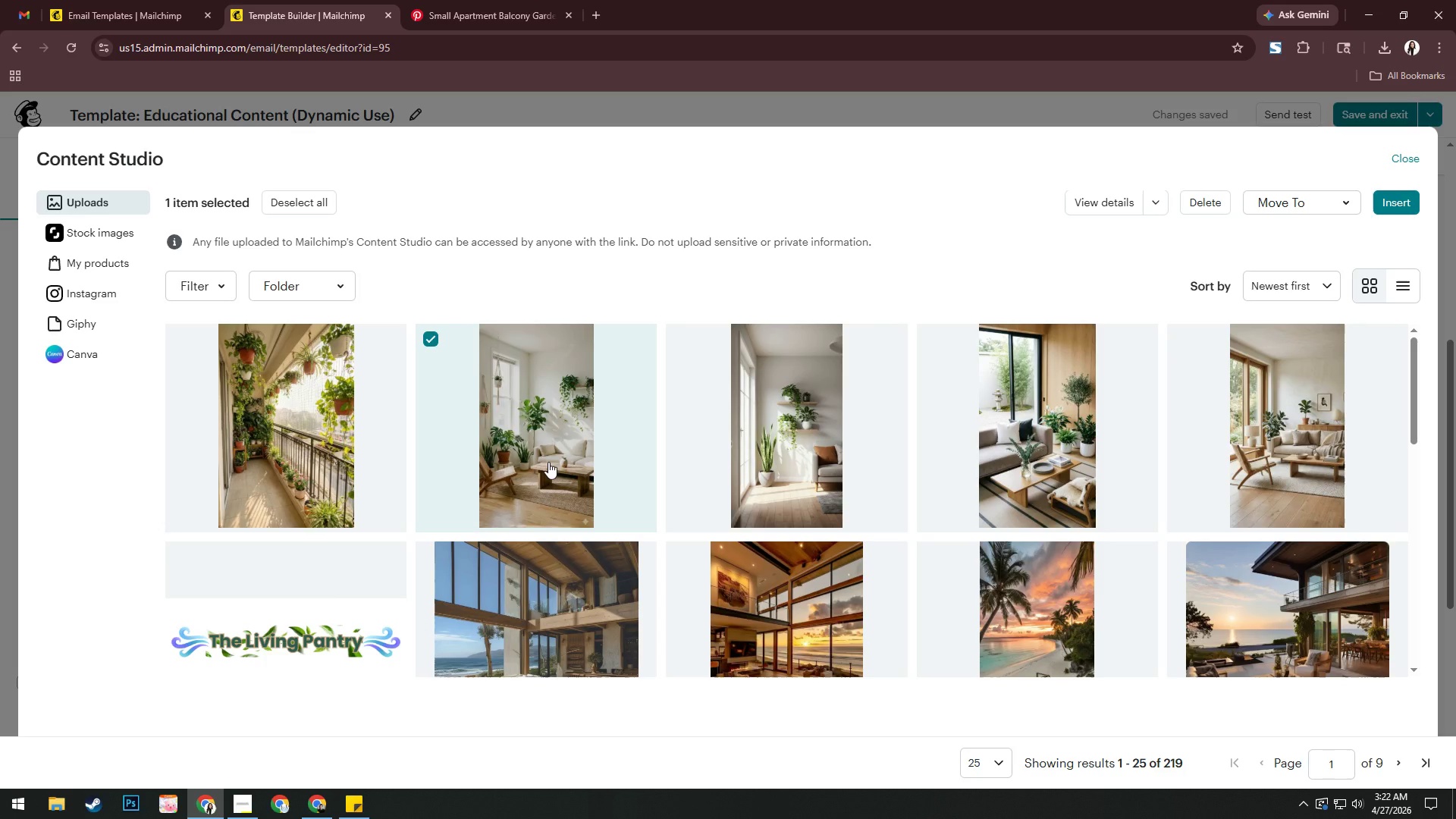 
left_click([1392, 207])
 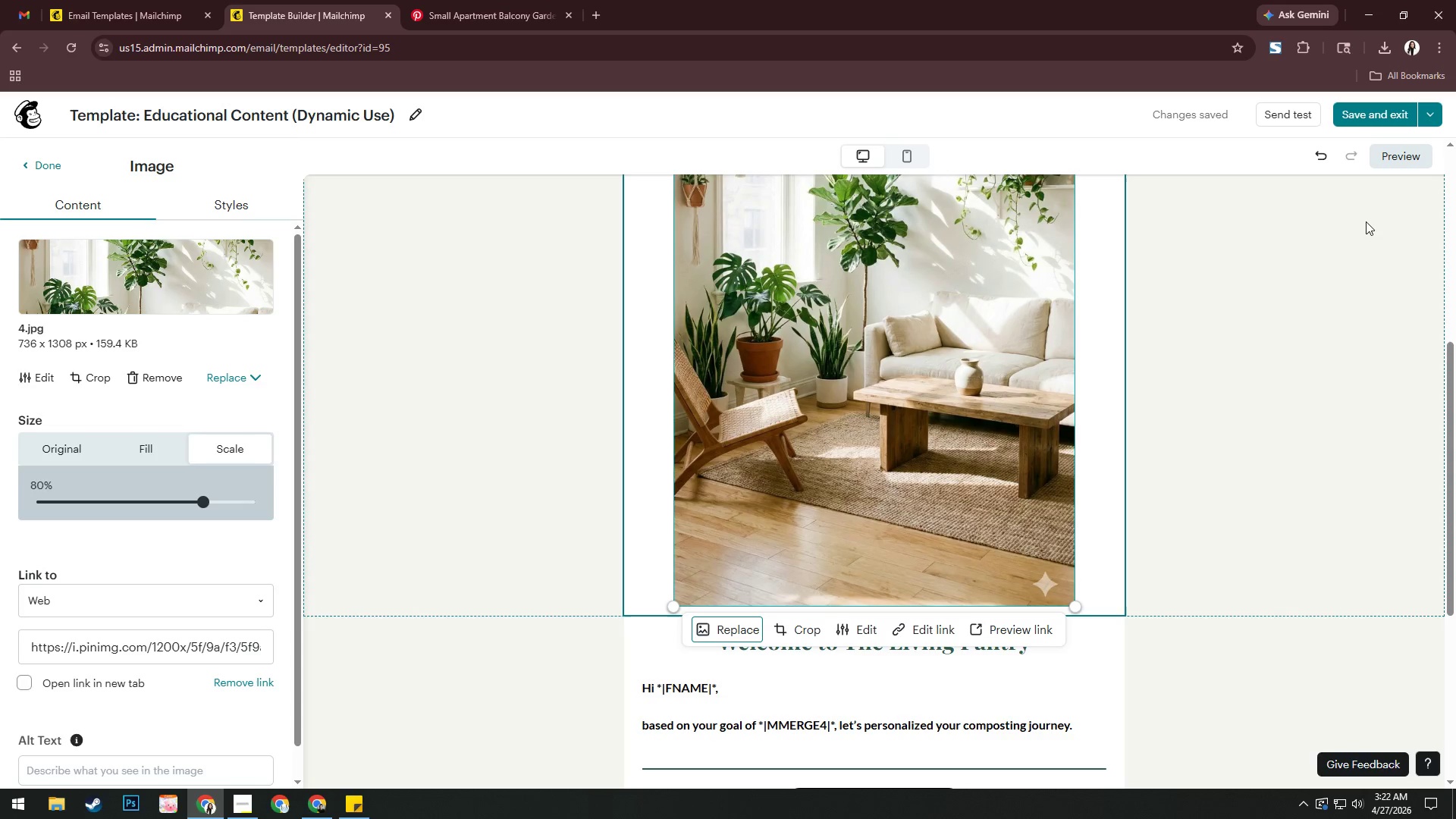 
wait(6.09)
 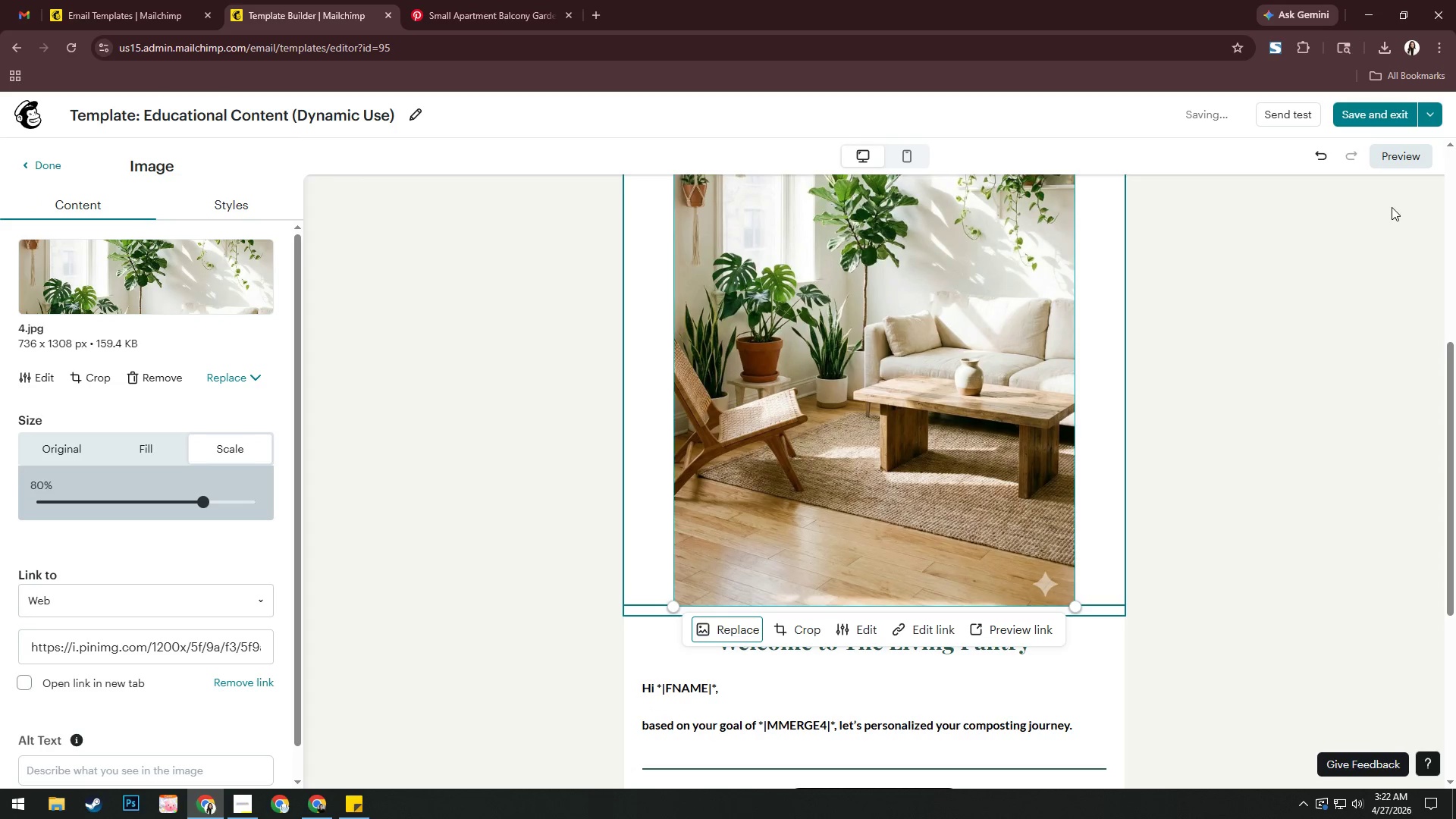 
left_click([360, 798])
 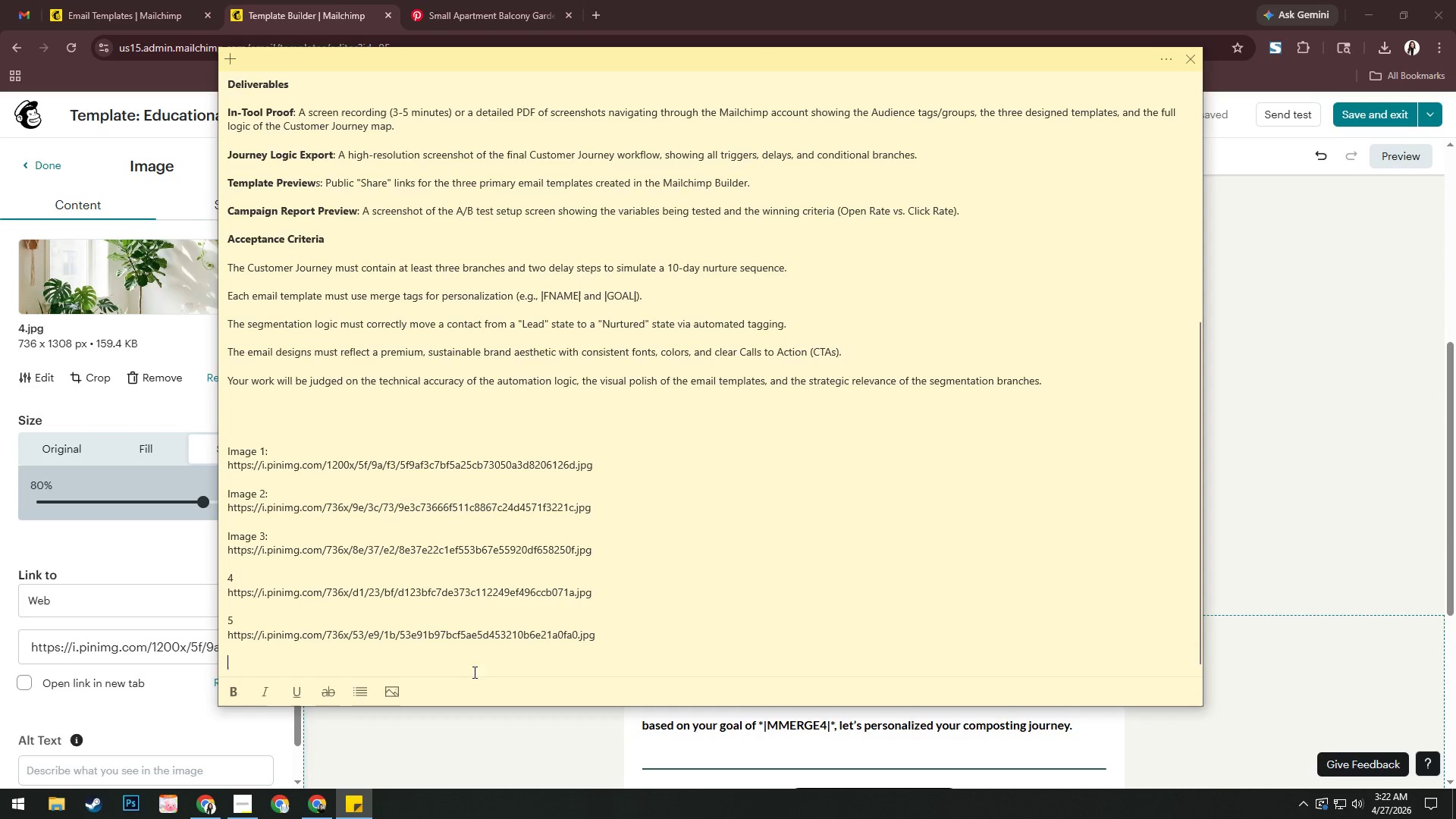 
scroll: coordinate [486, 660], scroll_direction: down, amount: 2.0
 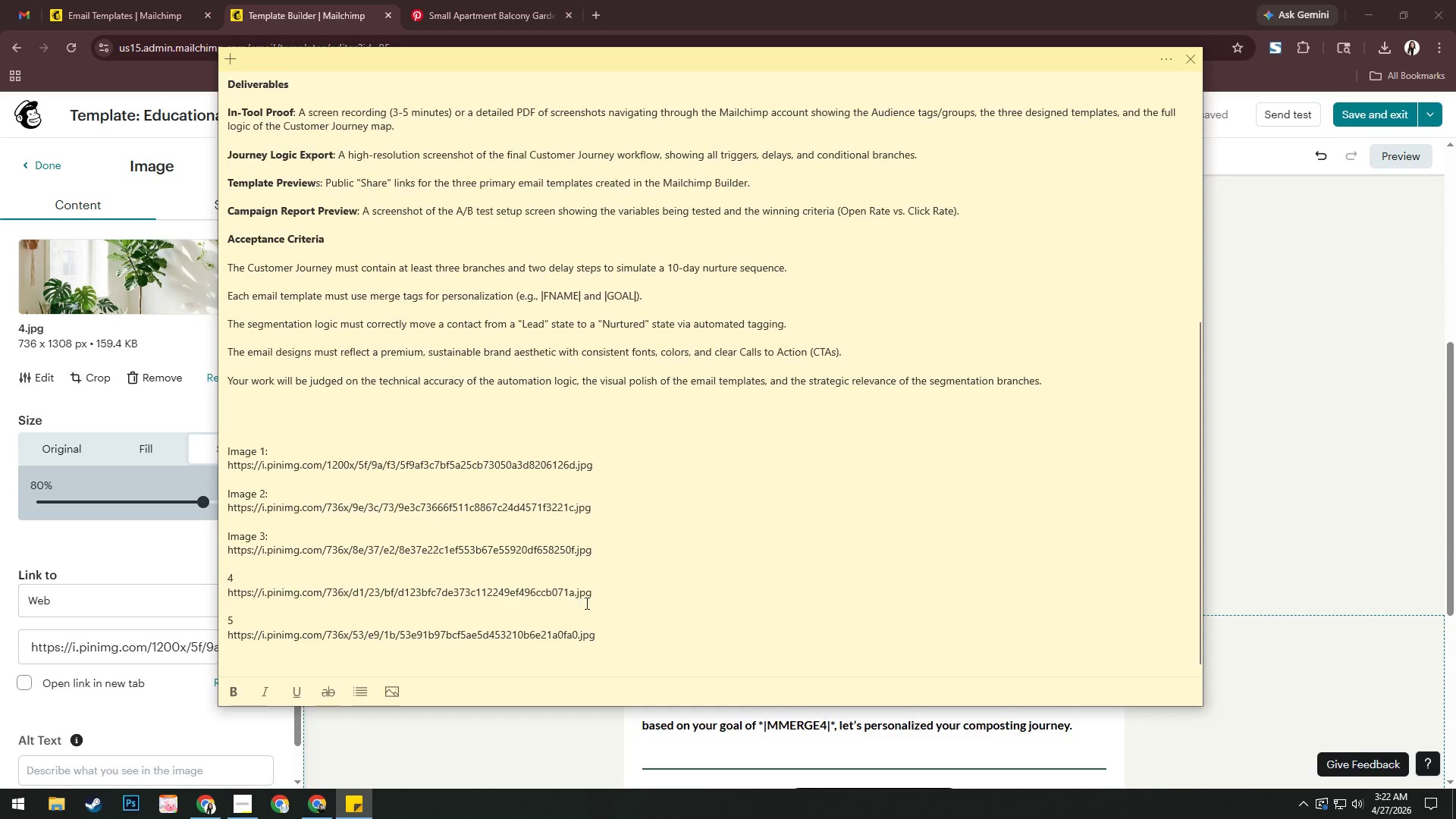 
left_click_drag(start_coordinate=[596, 594], to_coordinate=[230, 597])
 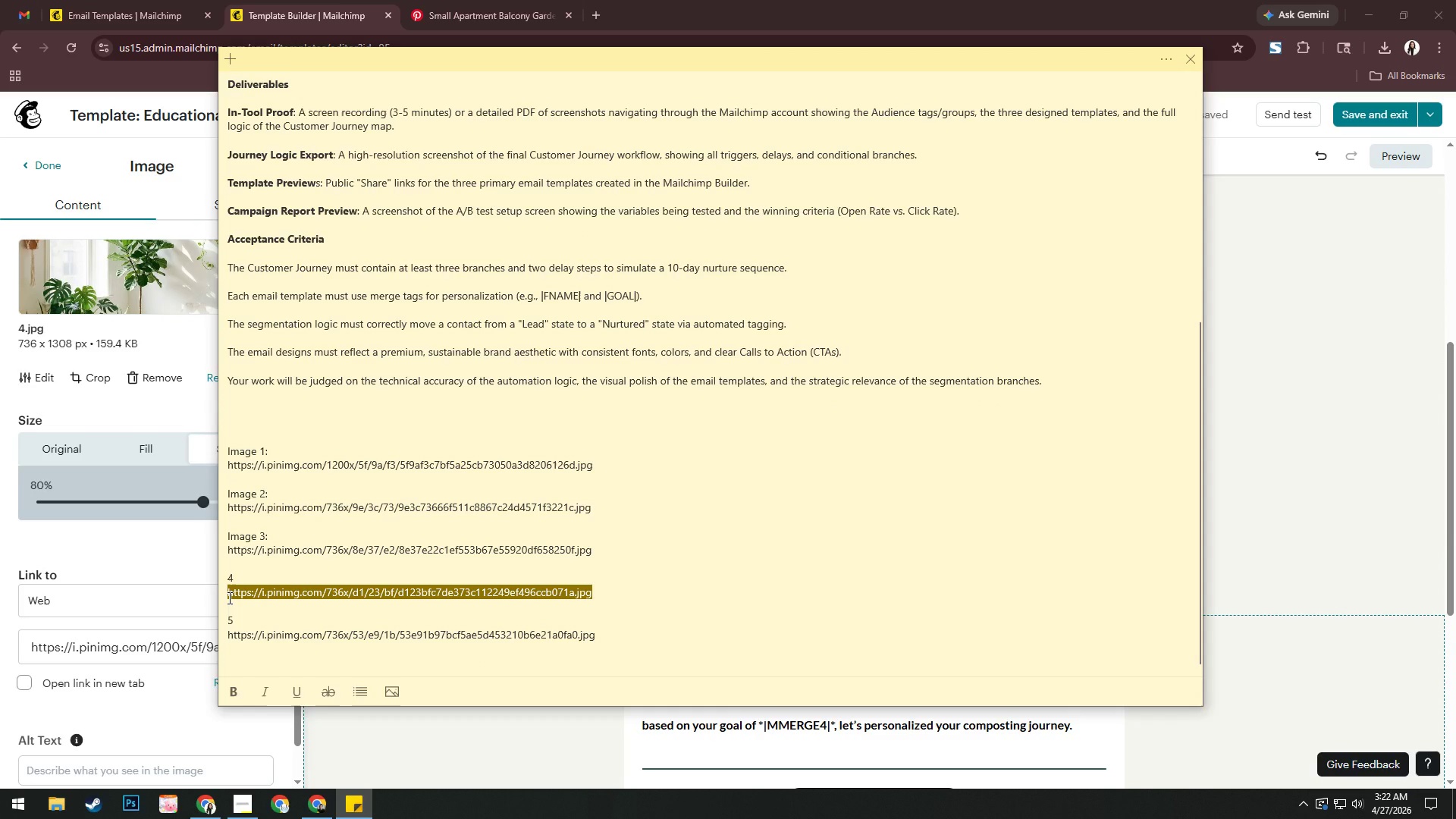 
key(Control+ControlLeft)
 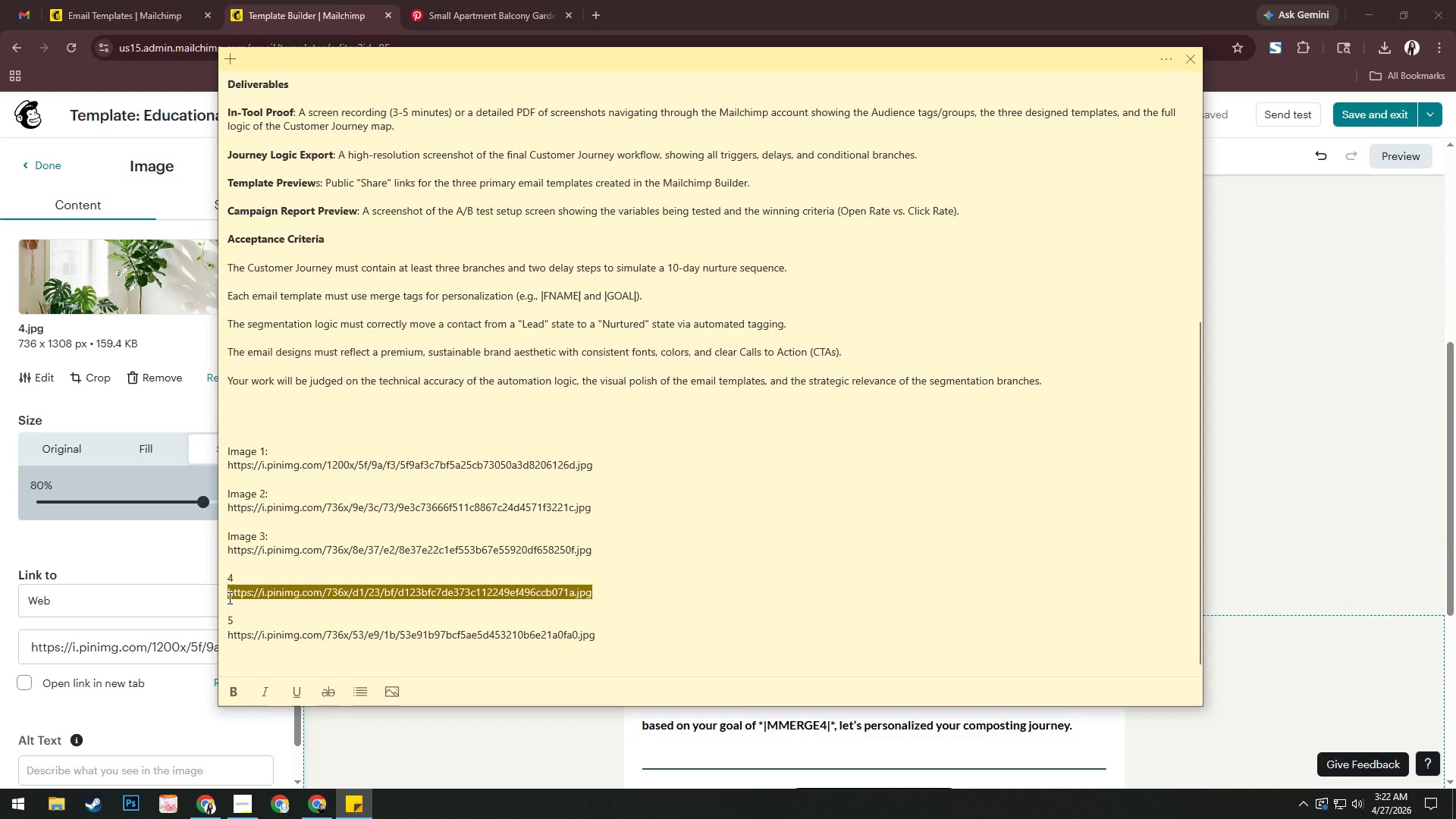 
key(Control+C)
 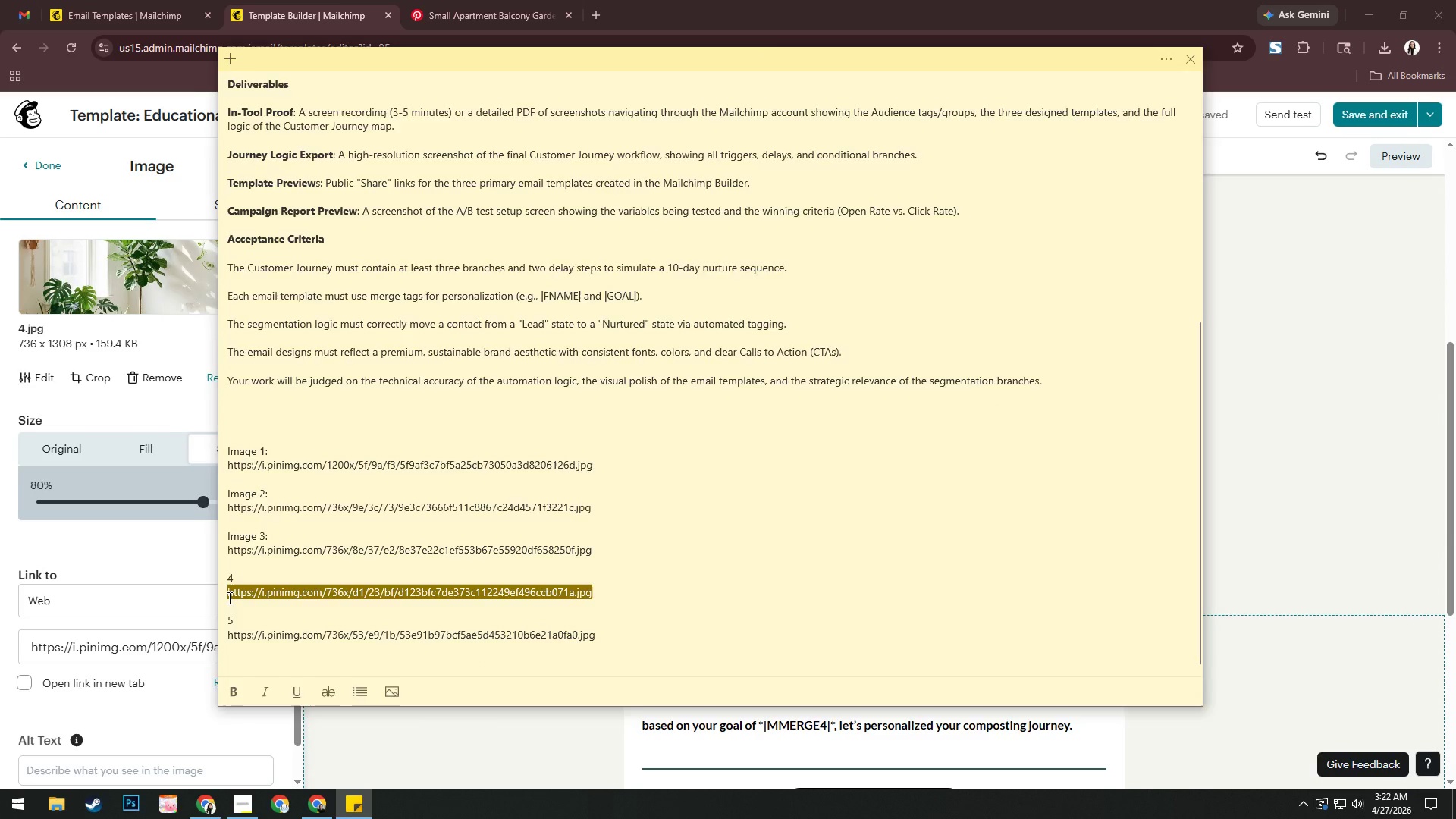 
key(Alt+AltLeft)
 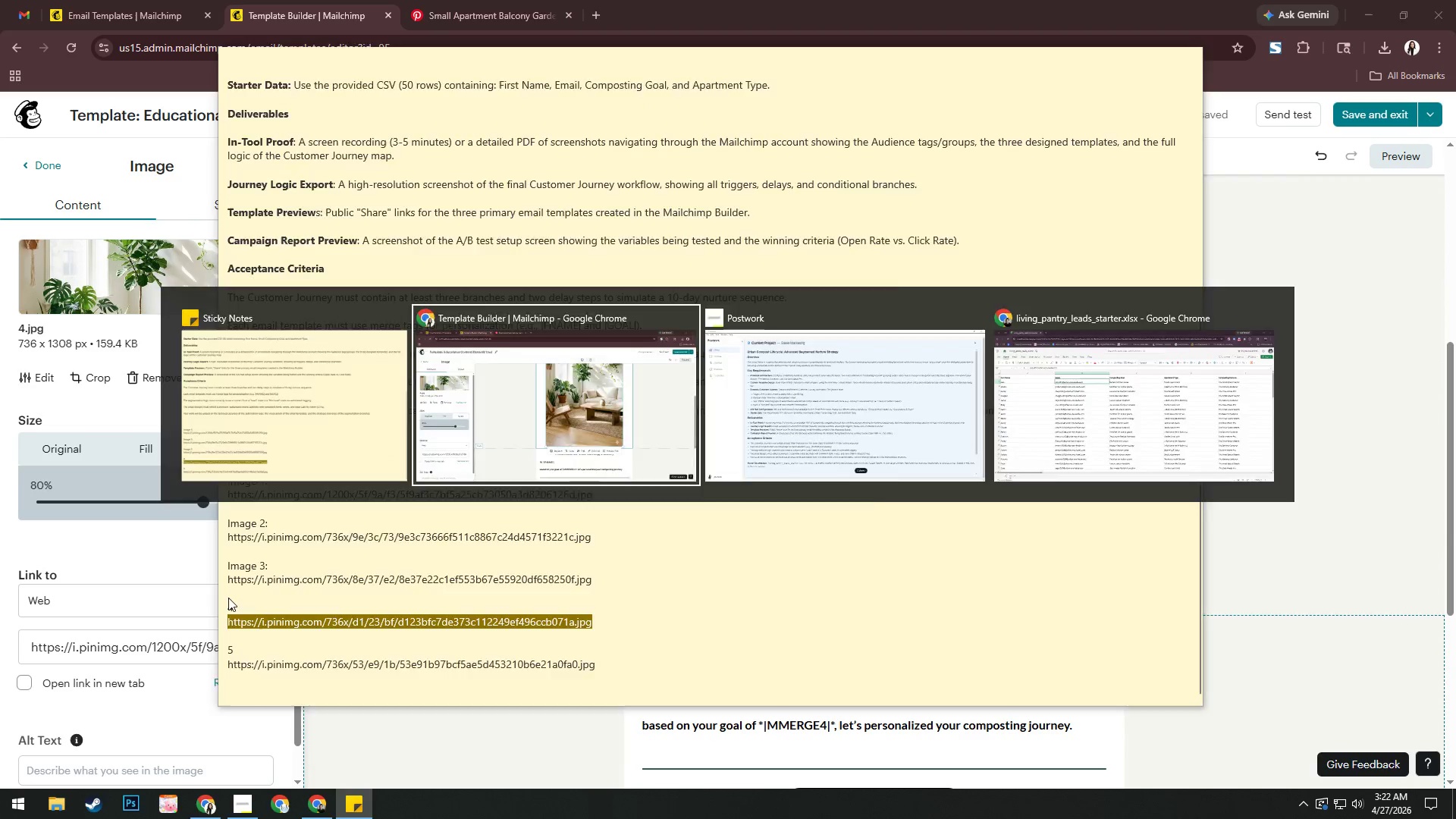 
key(Alt+Tab)
 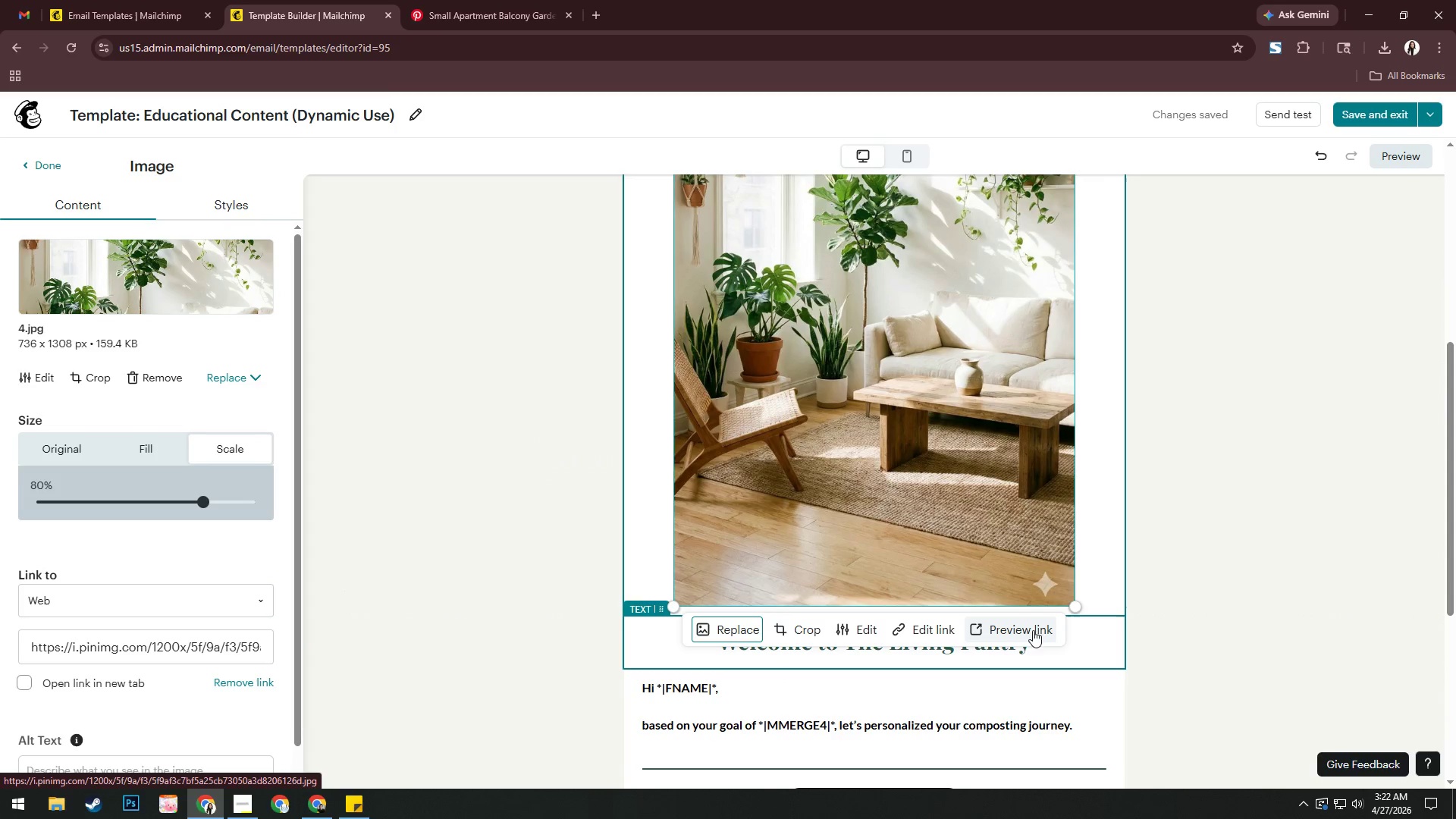 
left_click([916, 628])
 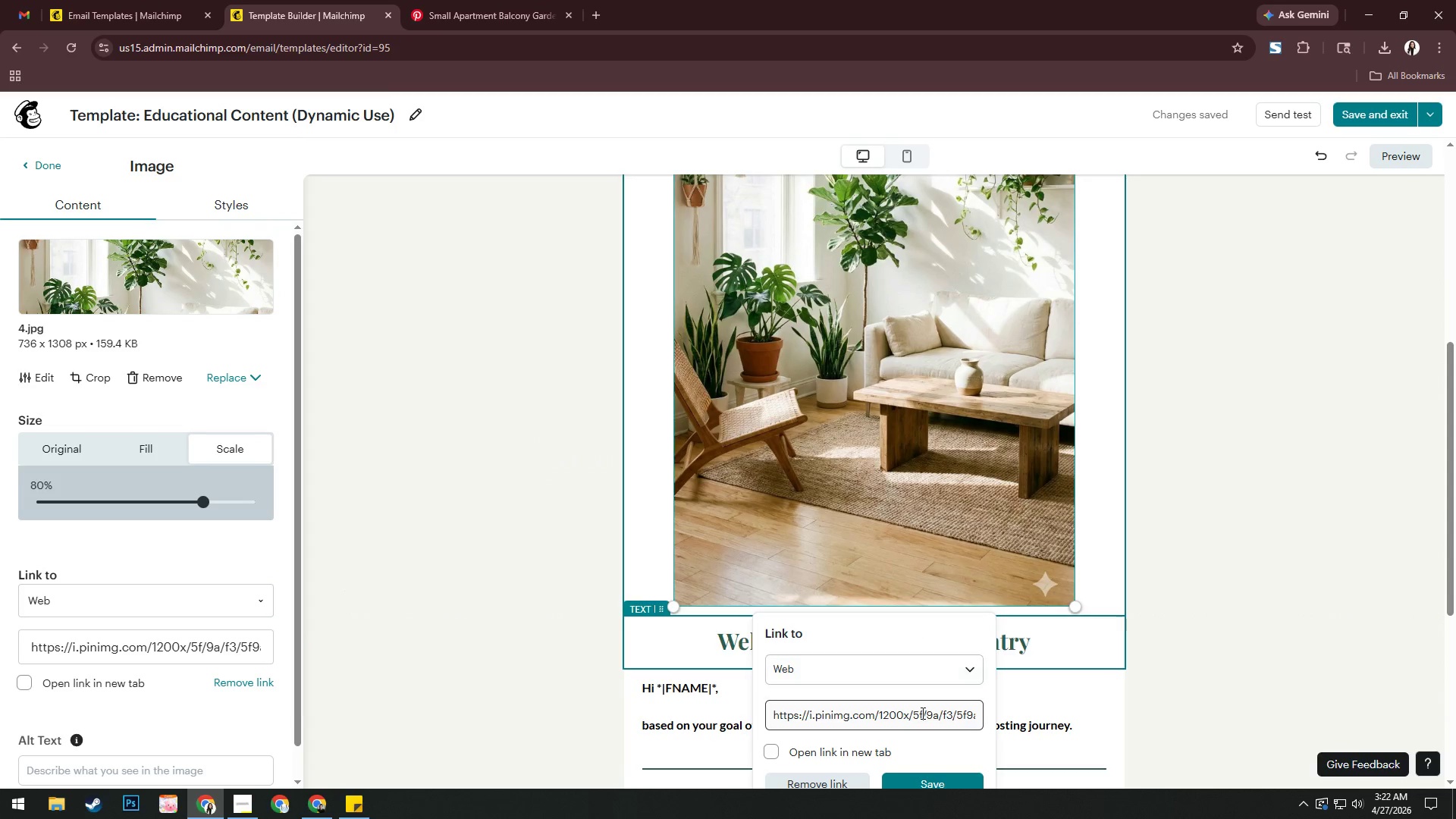 
scroll: coordinate [921, 713], scroll_direction: down, amount: 2.0
 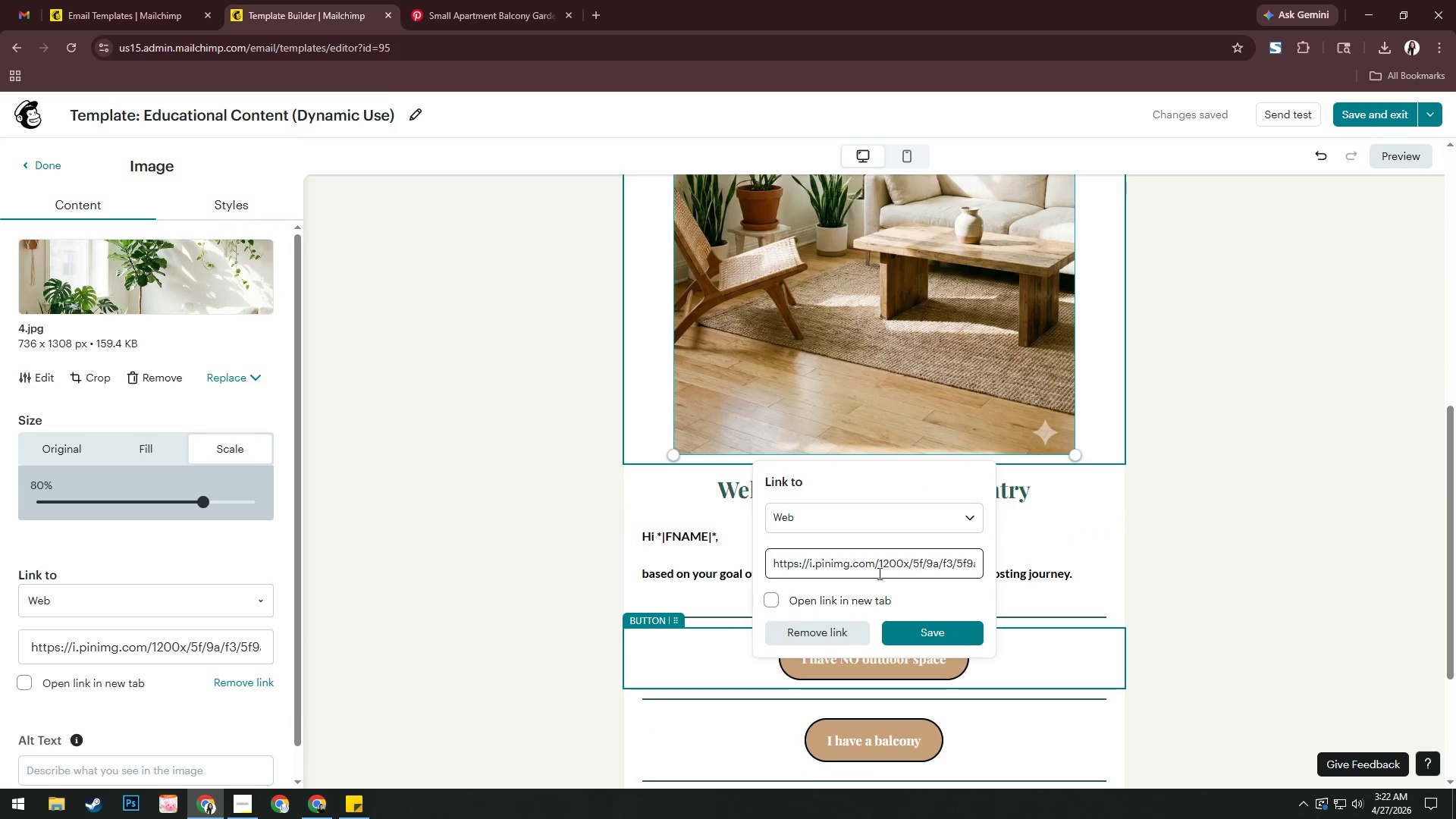 
left_click([880, 564])
 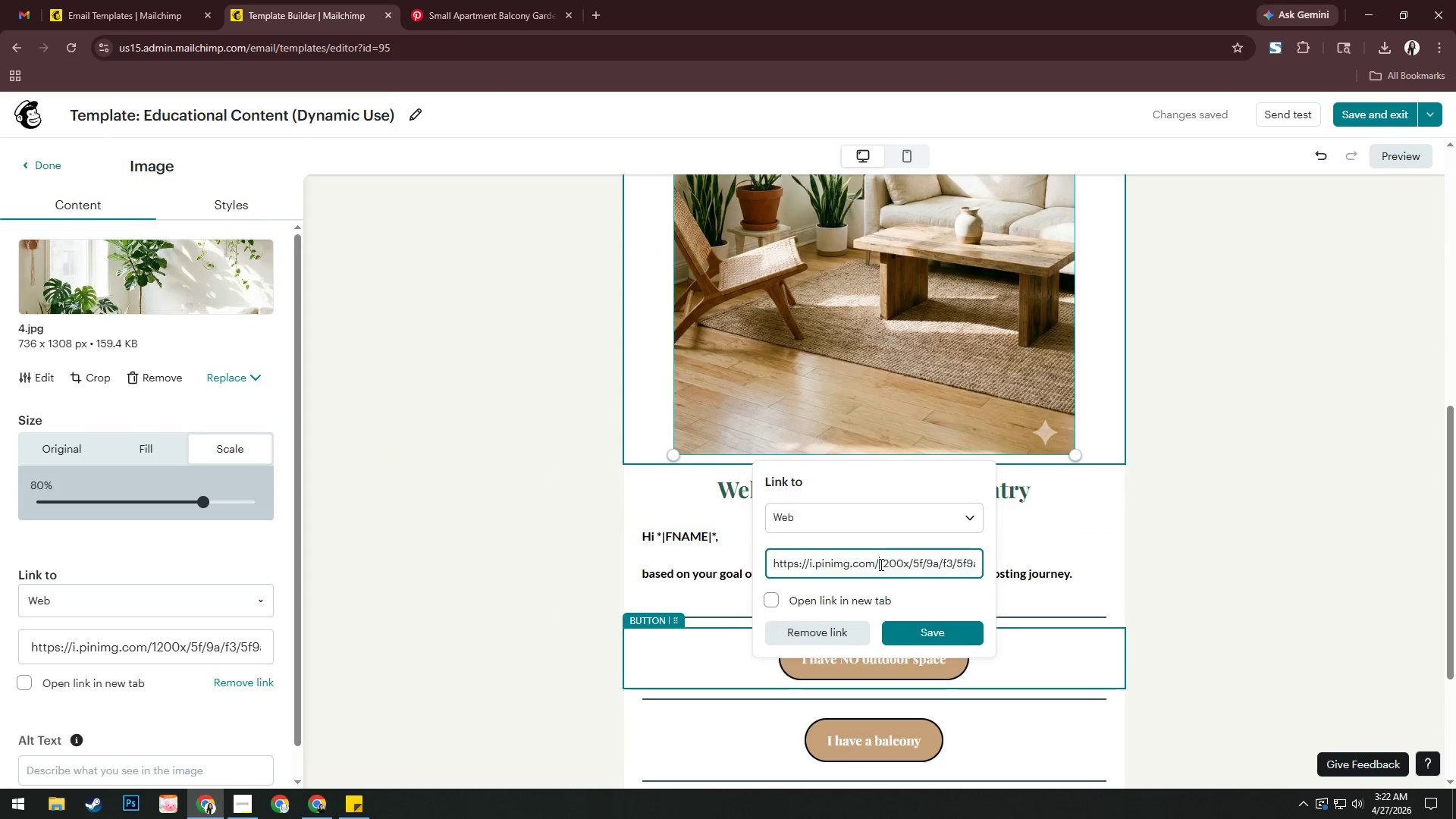 
key(Control+A)
 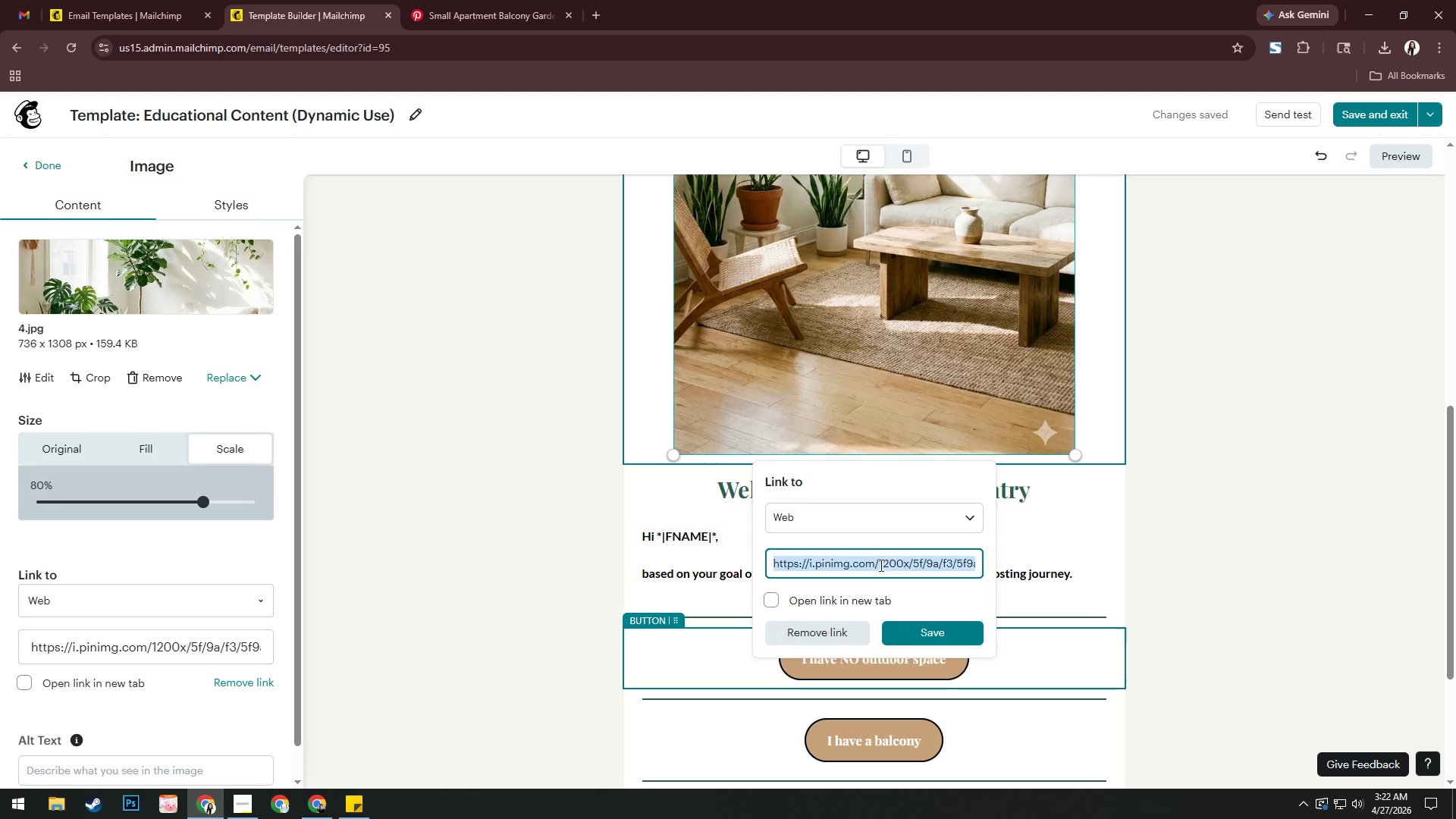 
key(Control+V)
 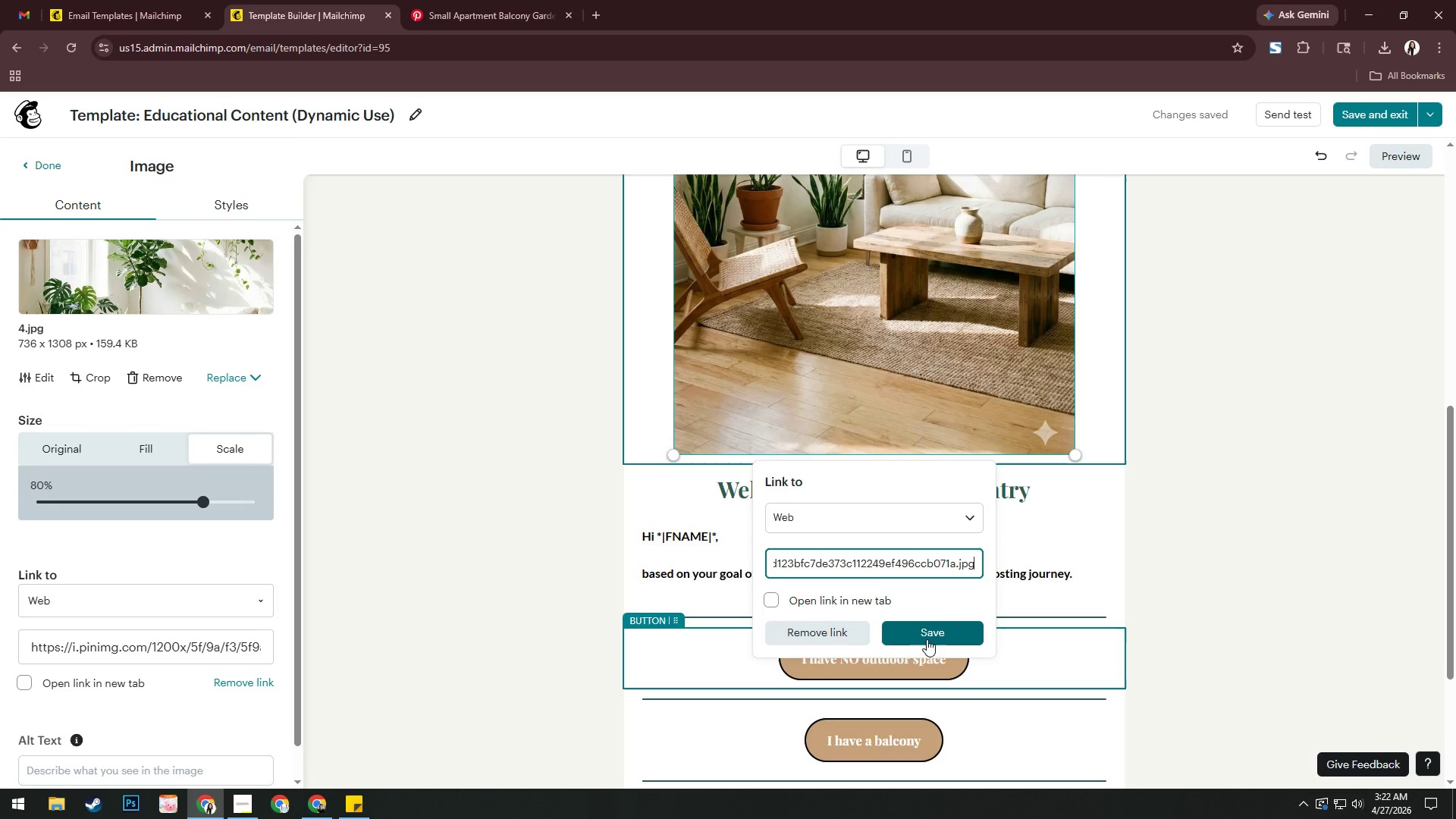 
left_click([927, 639])
 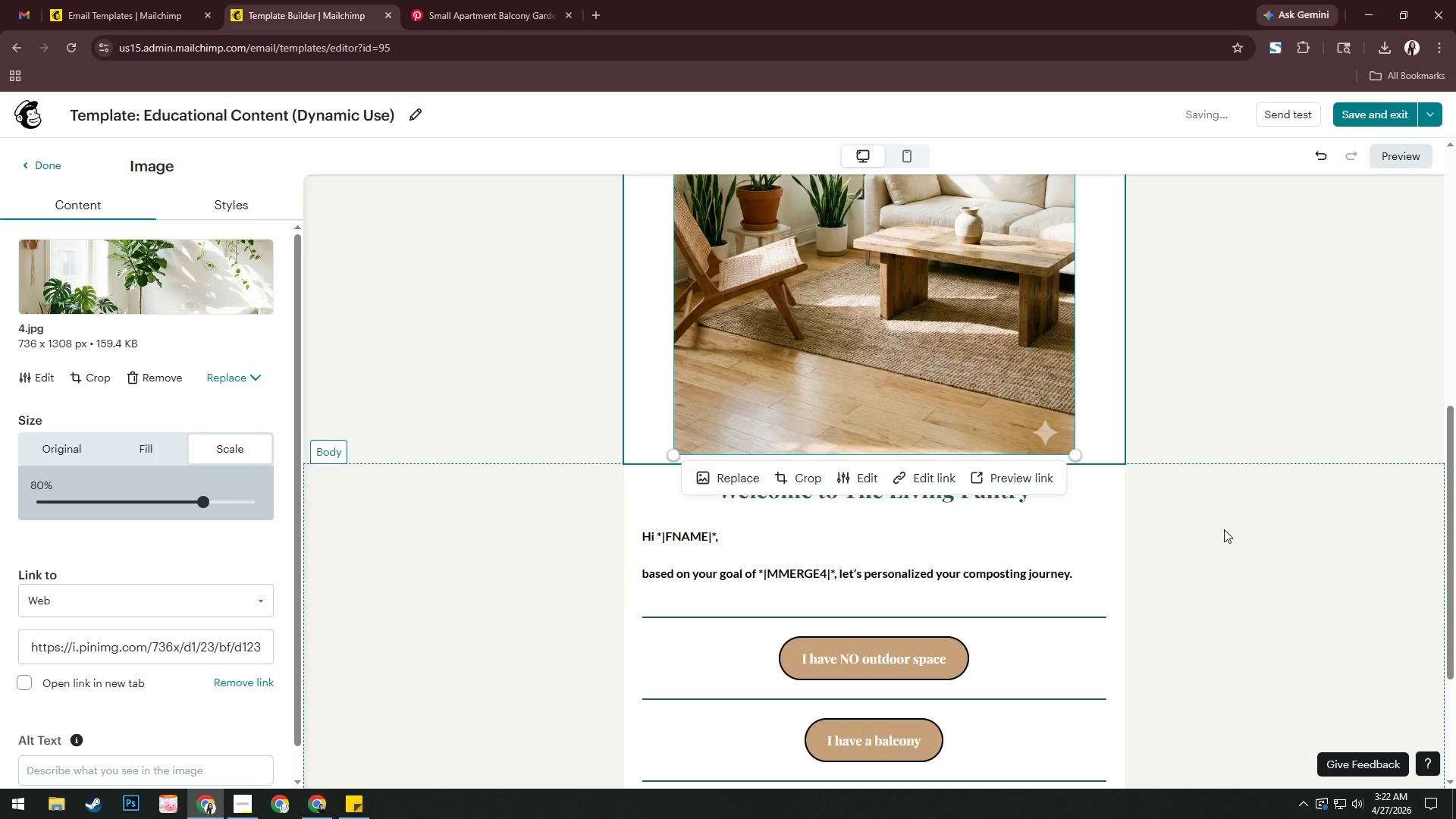 
scroll: coordinate [1224, 529], scroll_direction: up, amount: 5.0
 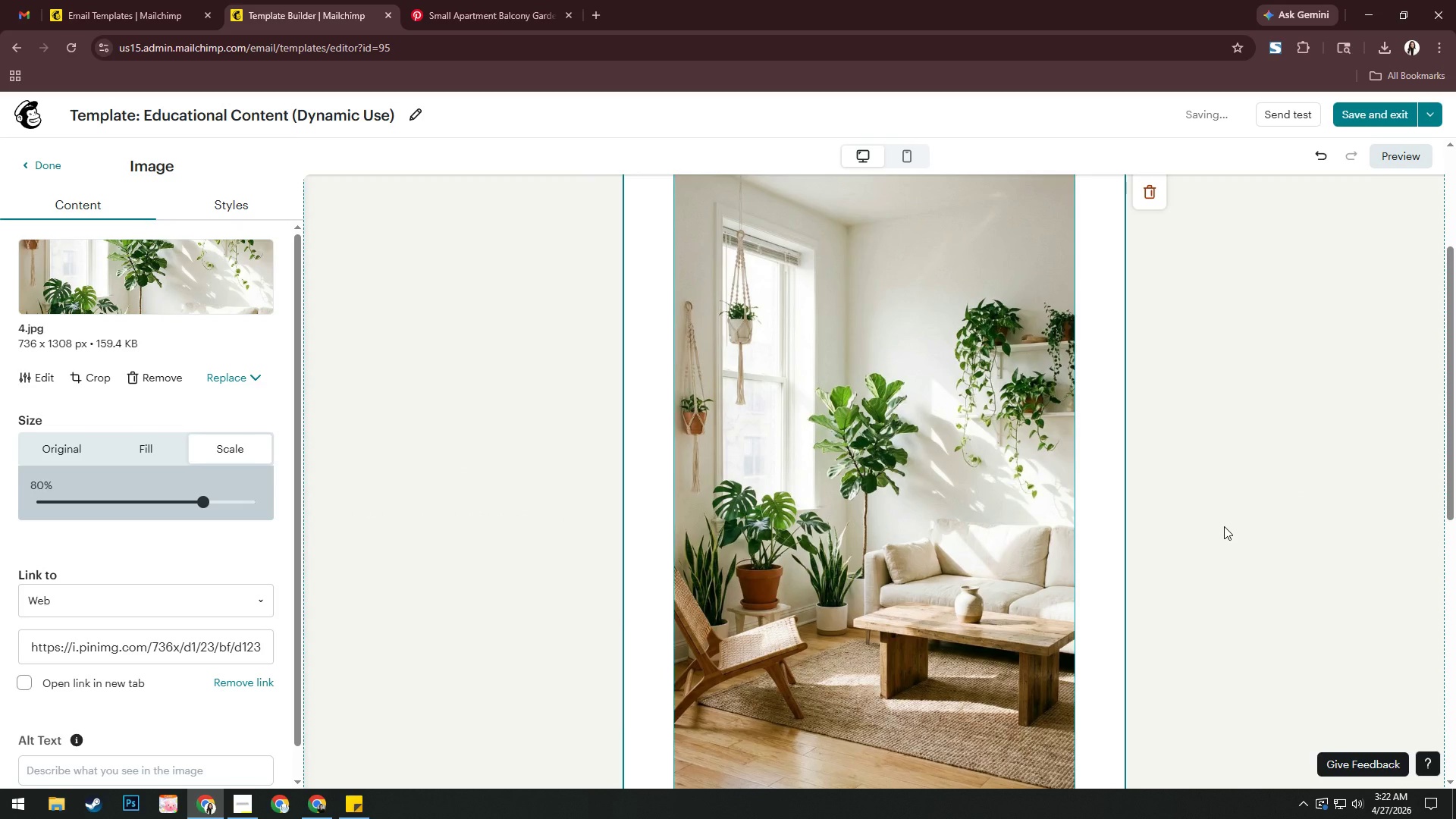 
scroll: coordinate [1224, 526], scroll_direction: down, amount: 2.0
 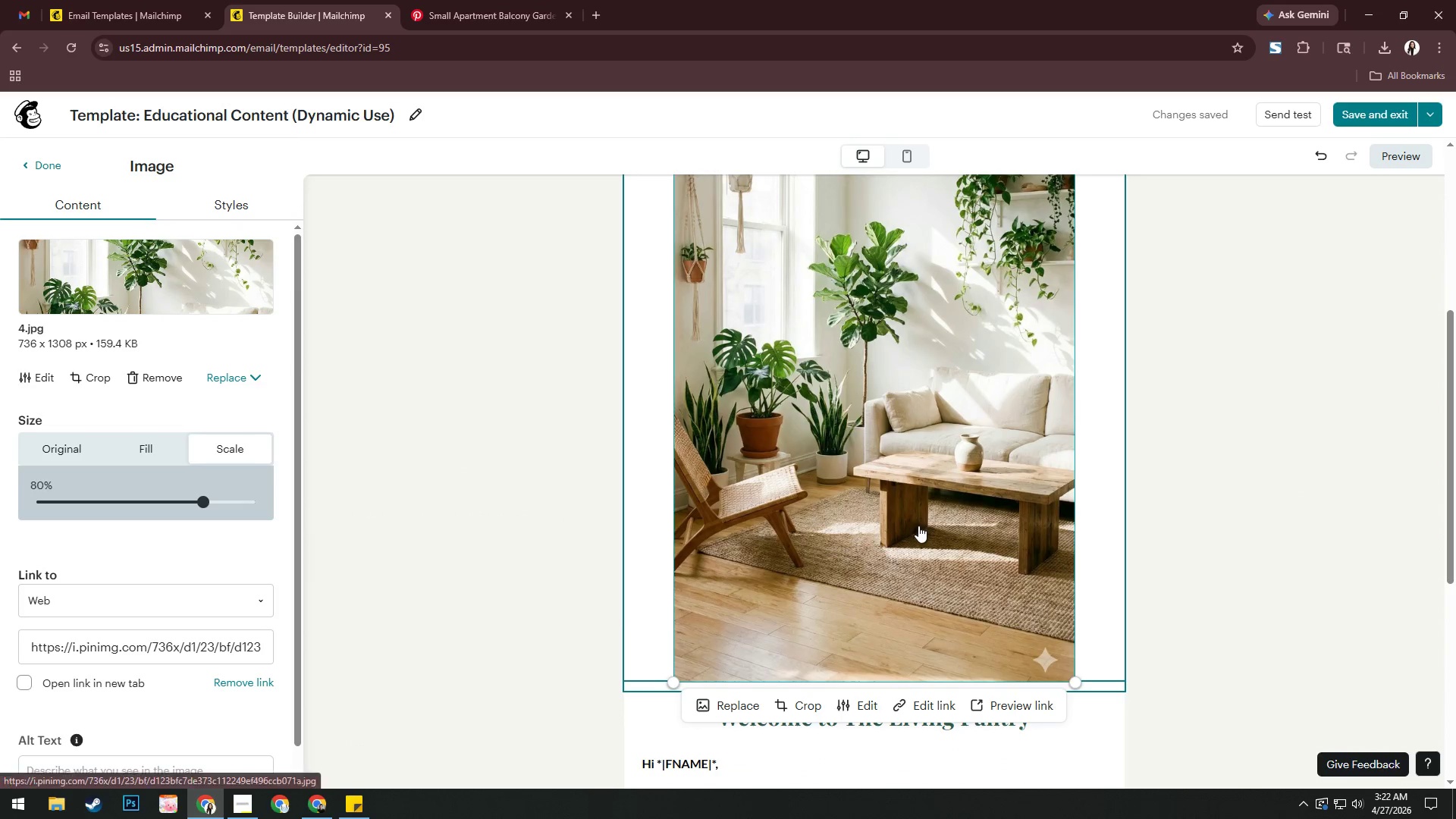 
left_click([918, 526])
 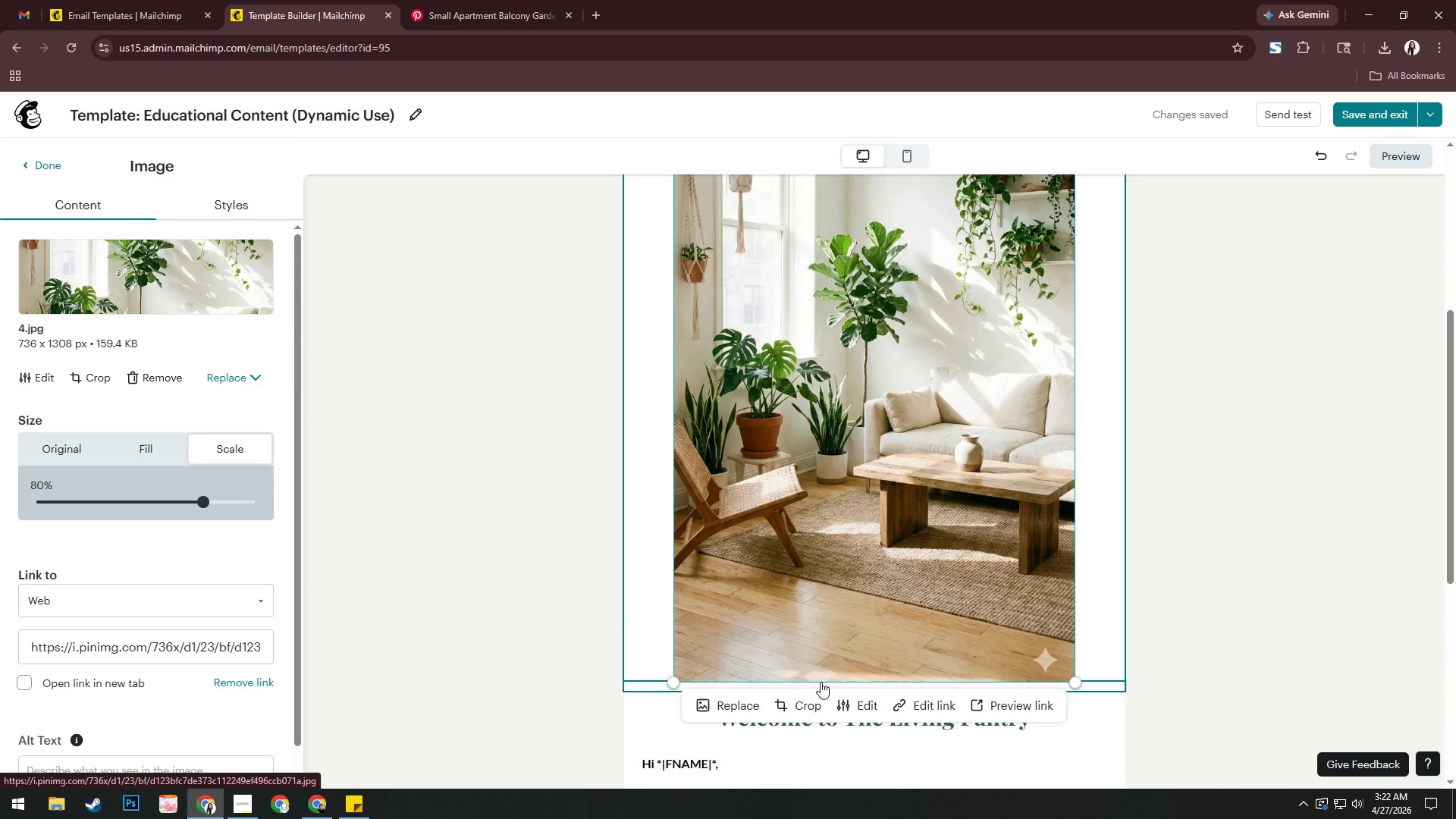 
left_click([802, 701])
 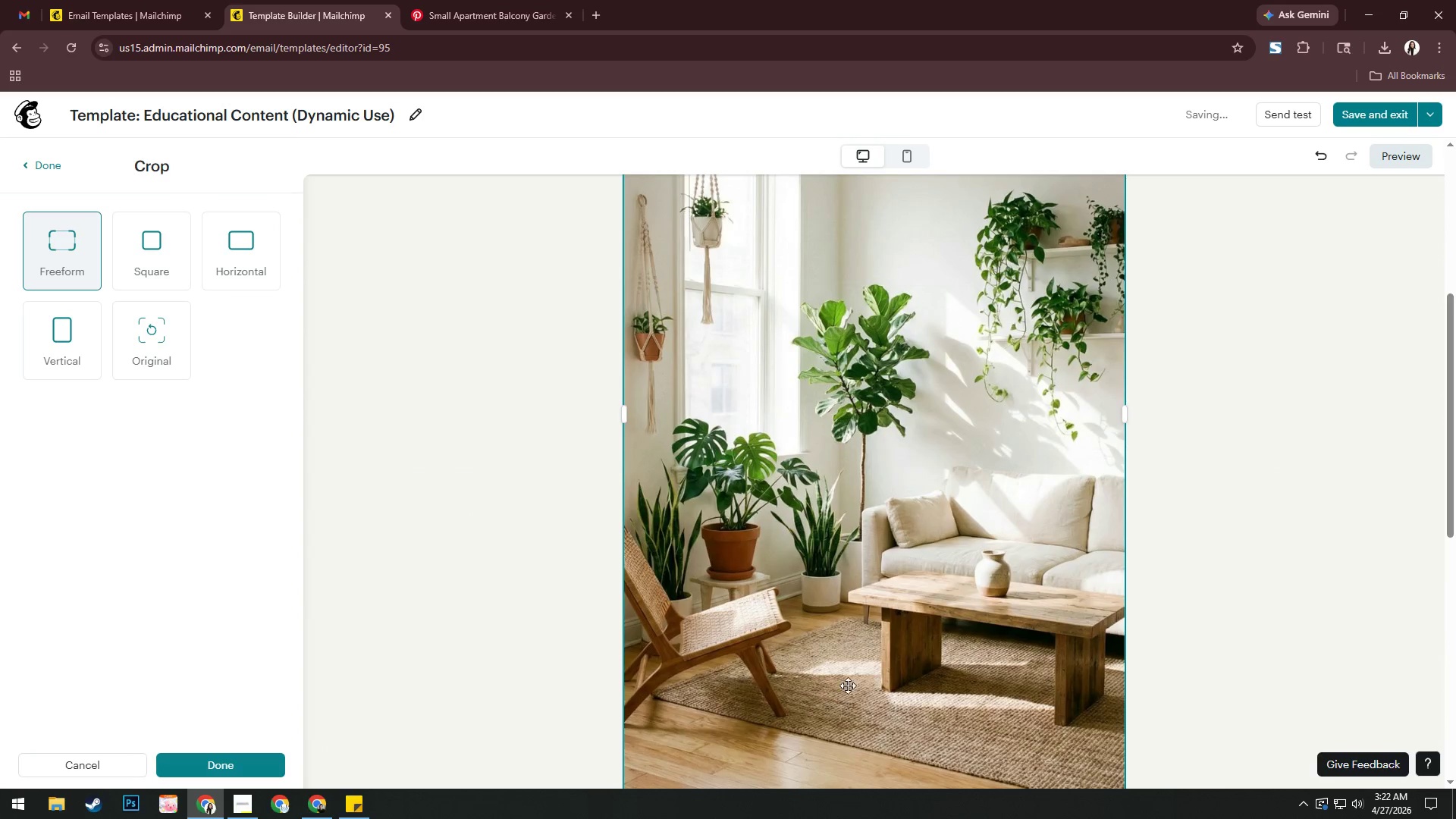 
scroll: coordinate [866, 673], scroll_direction: down, amount: 4.0
 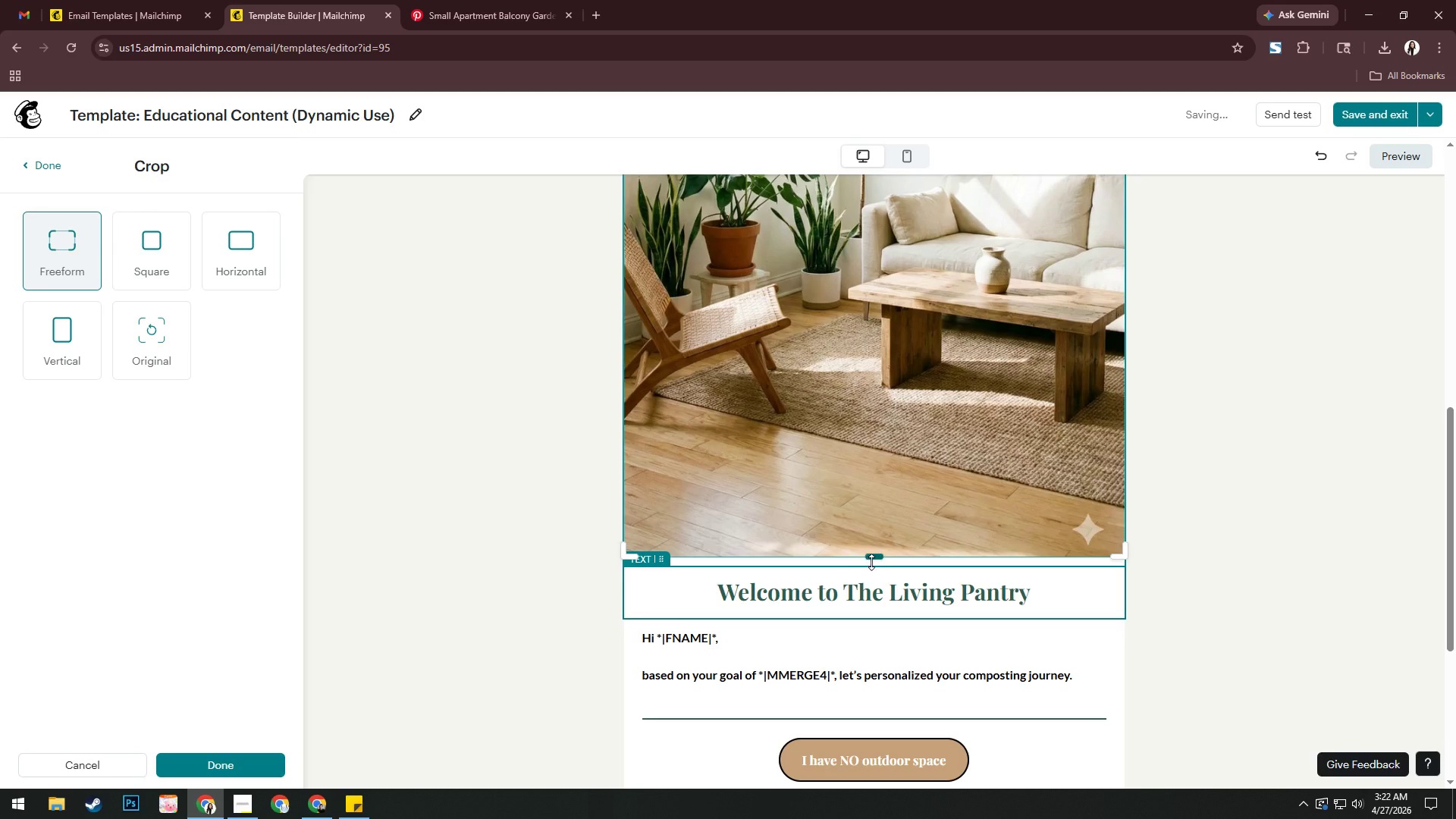 
left_click_drag(start_coordinate=[871, 560], to_coordinate=[880, 511])
 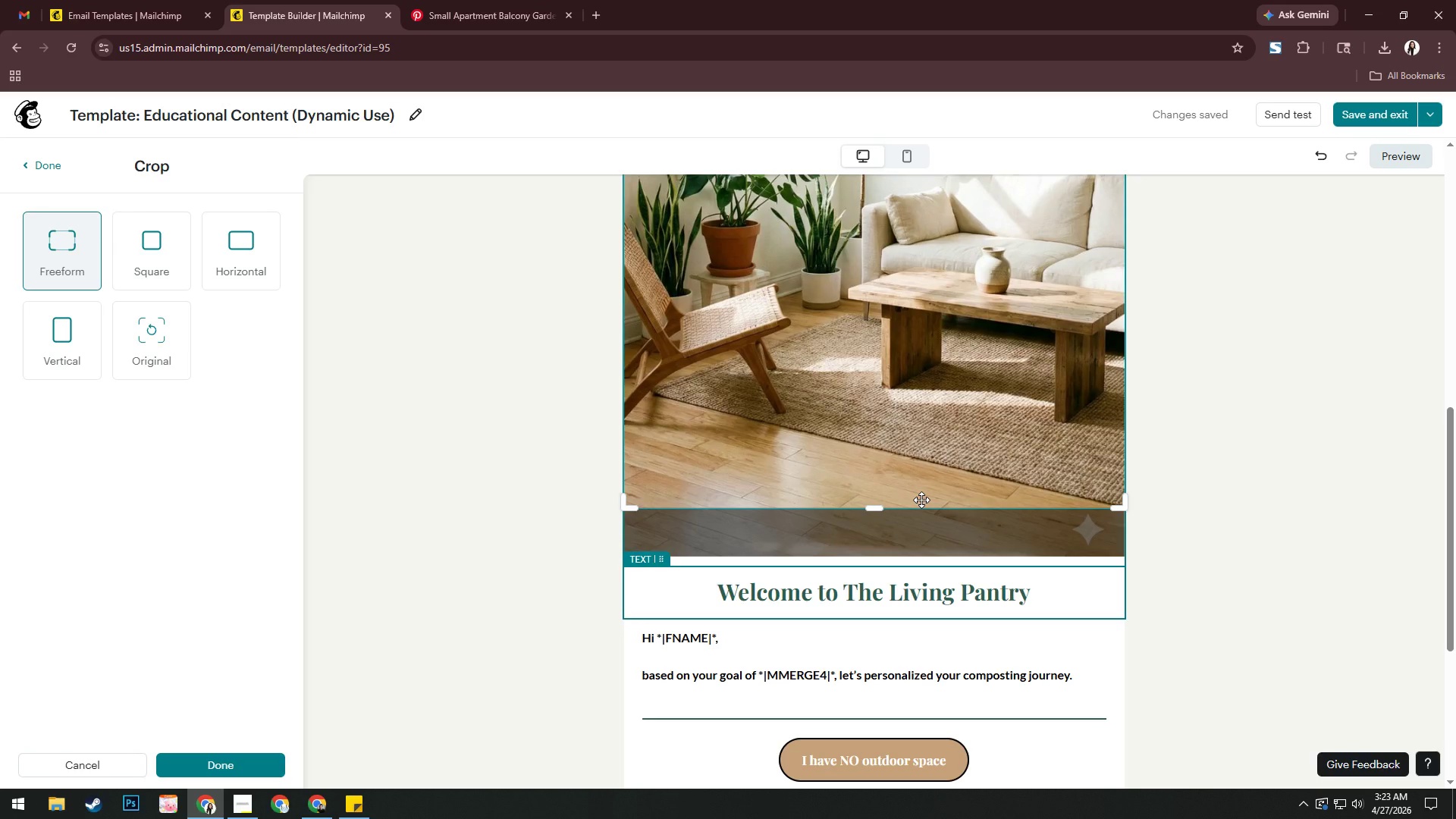 
key(Enter)
 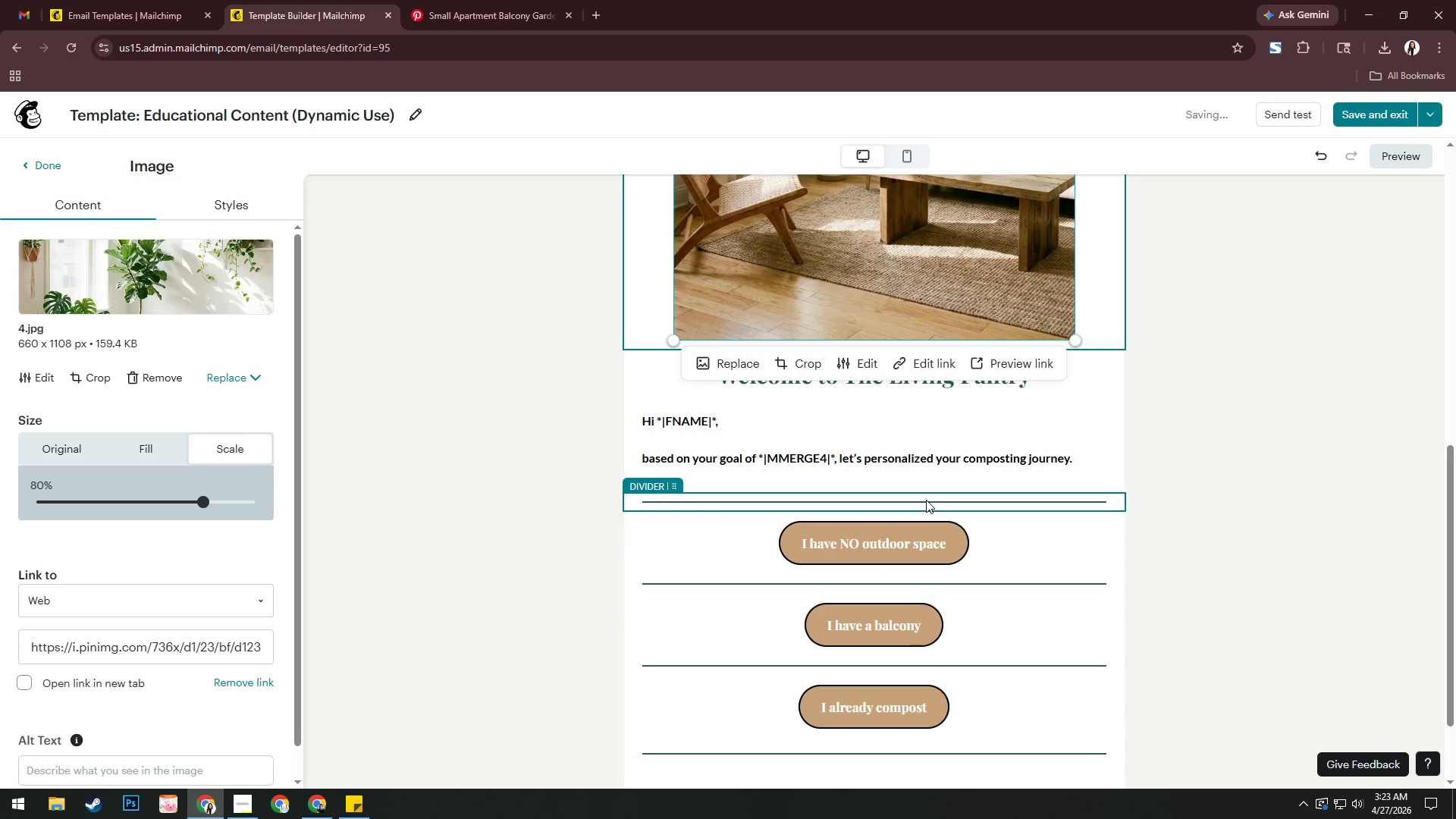 
scroll: coordinate [1095, 576], scroll_direction: up, amount: 7.0
 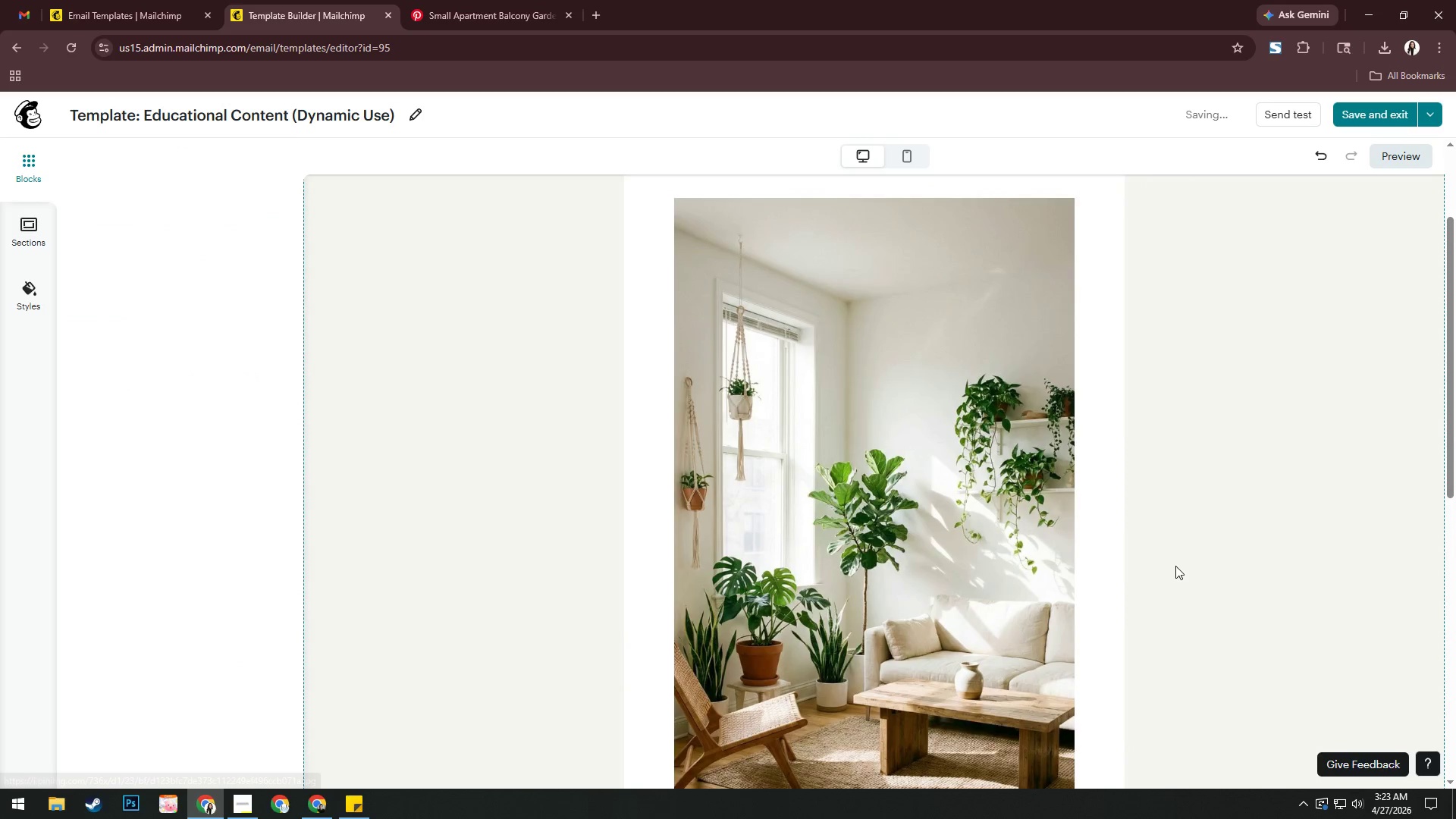 
scroll: coordinate [1169, 571], scroll_direction: down, amount: 8.0
 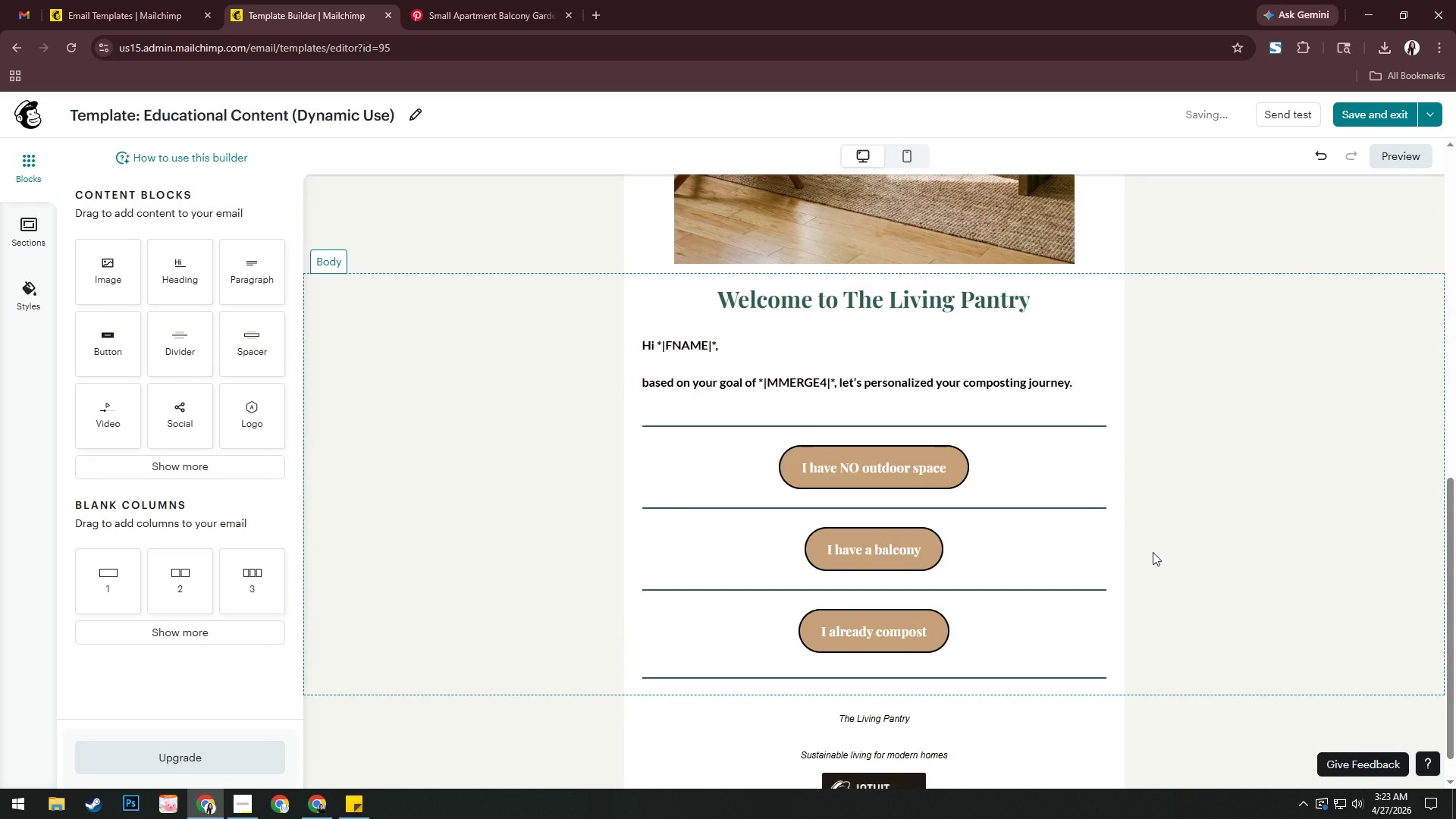 
wait(7.57)
 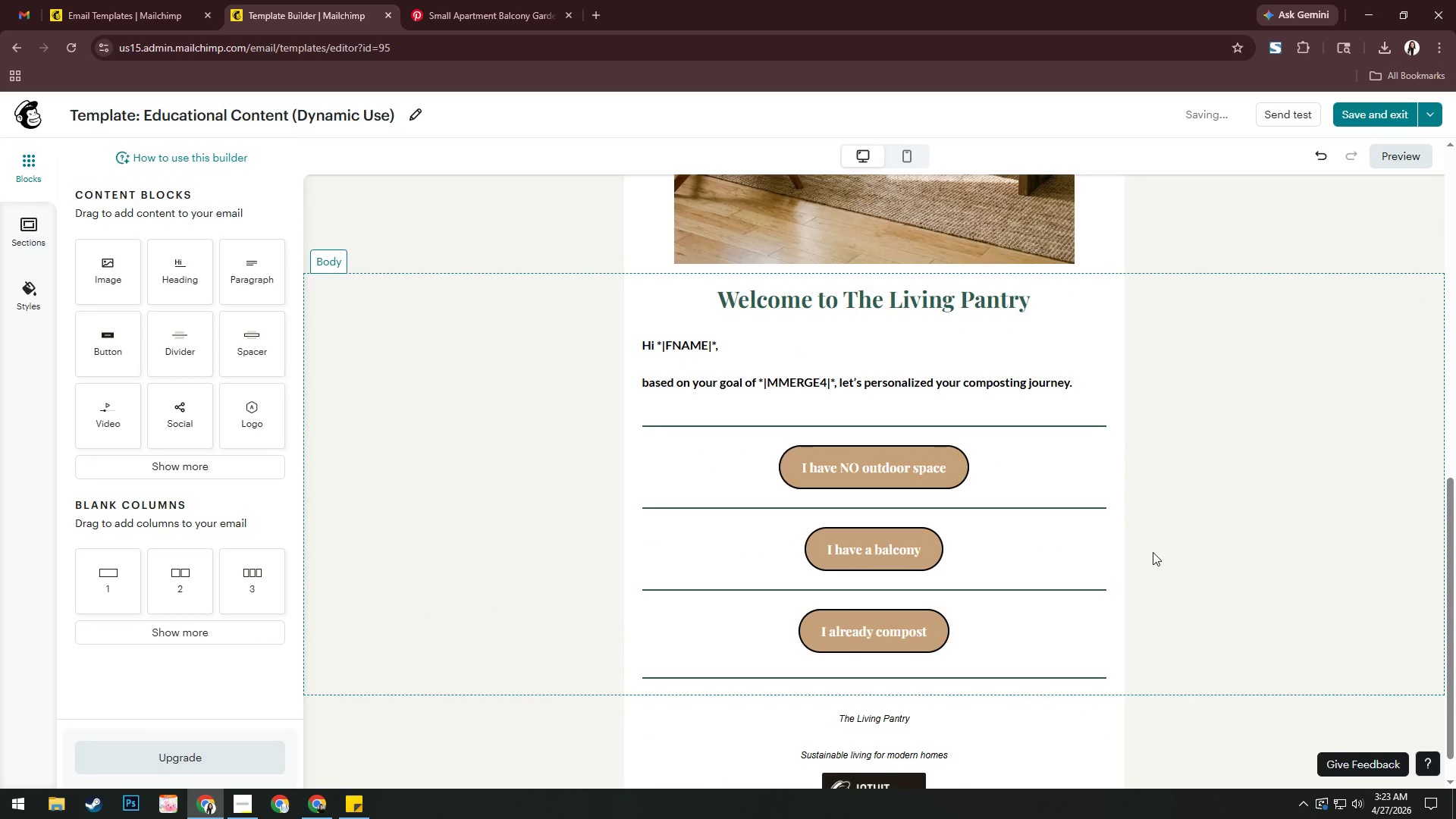 
scroll: coordinate [1151, 550], scroll_direction: up, amount: 3.0
 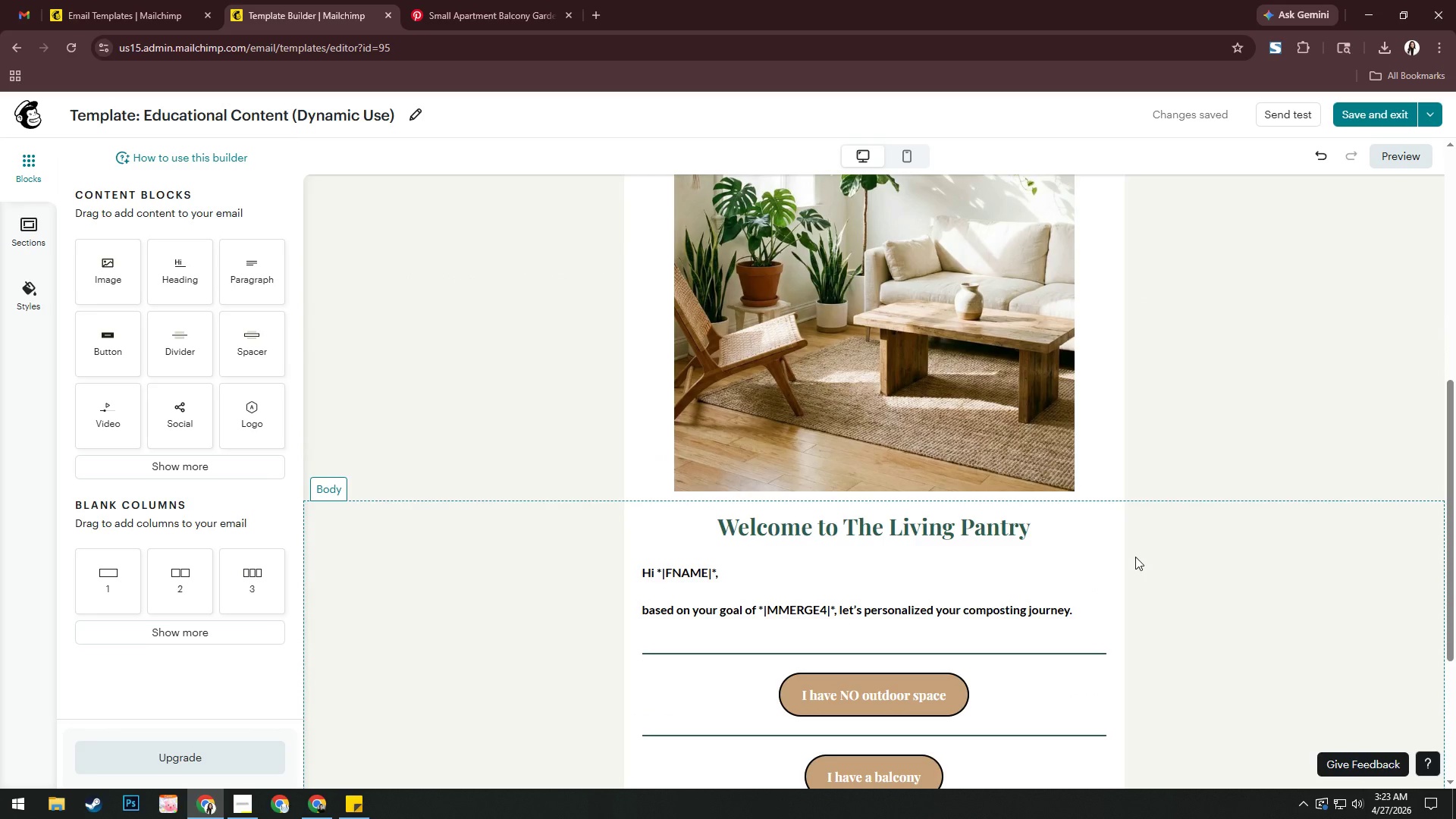 
wait(13.44)
 